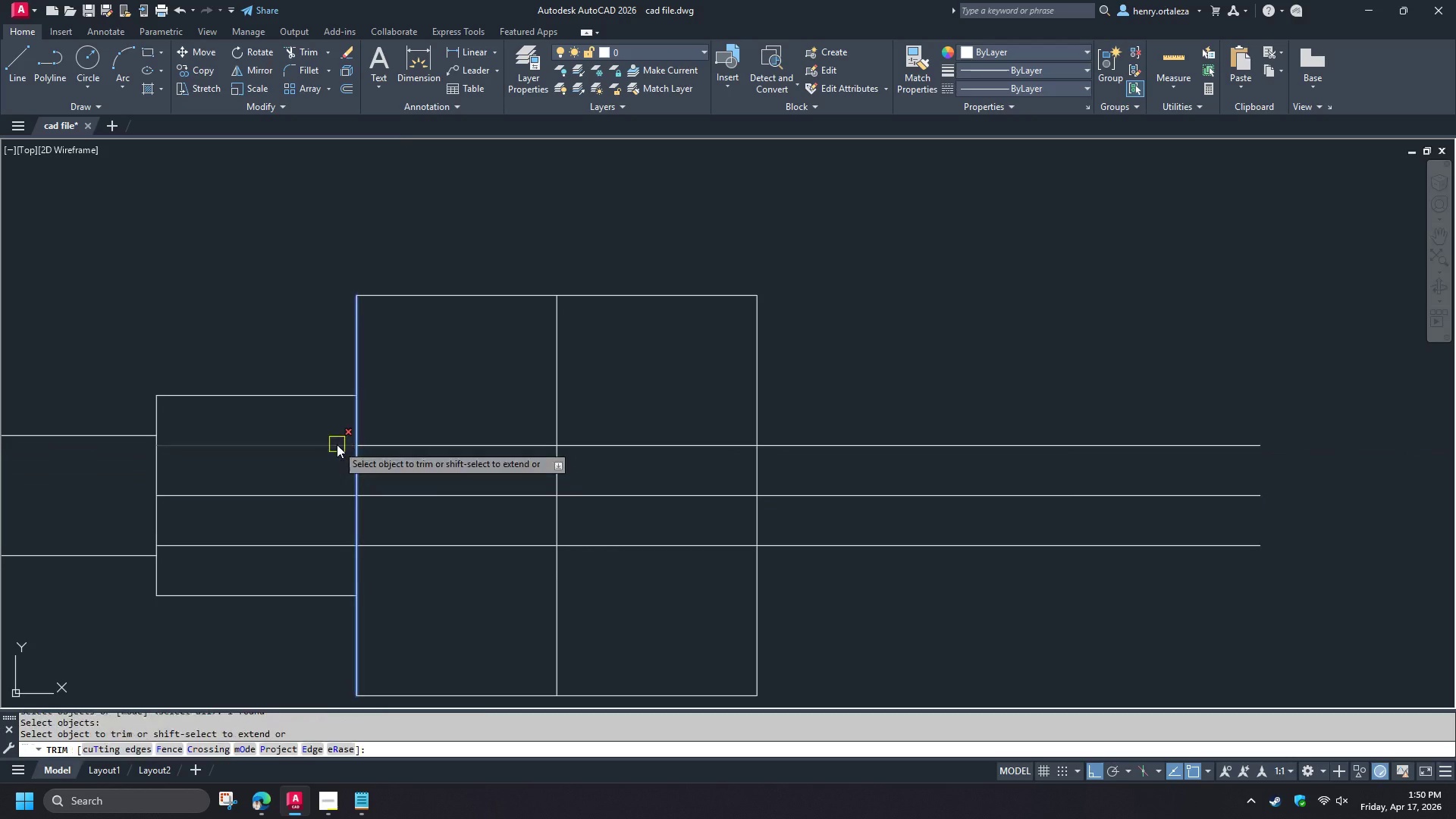 
double_click([337, 444])
 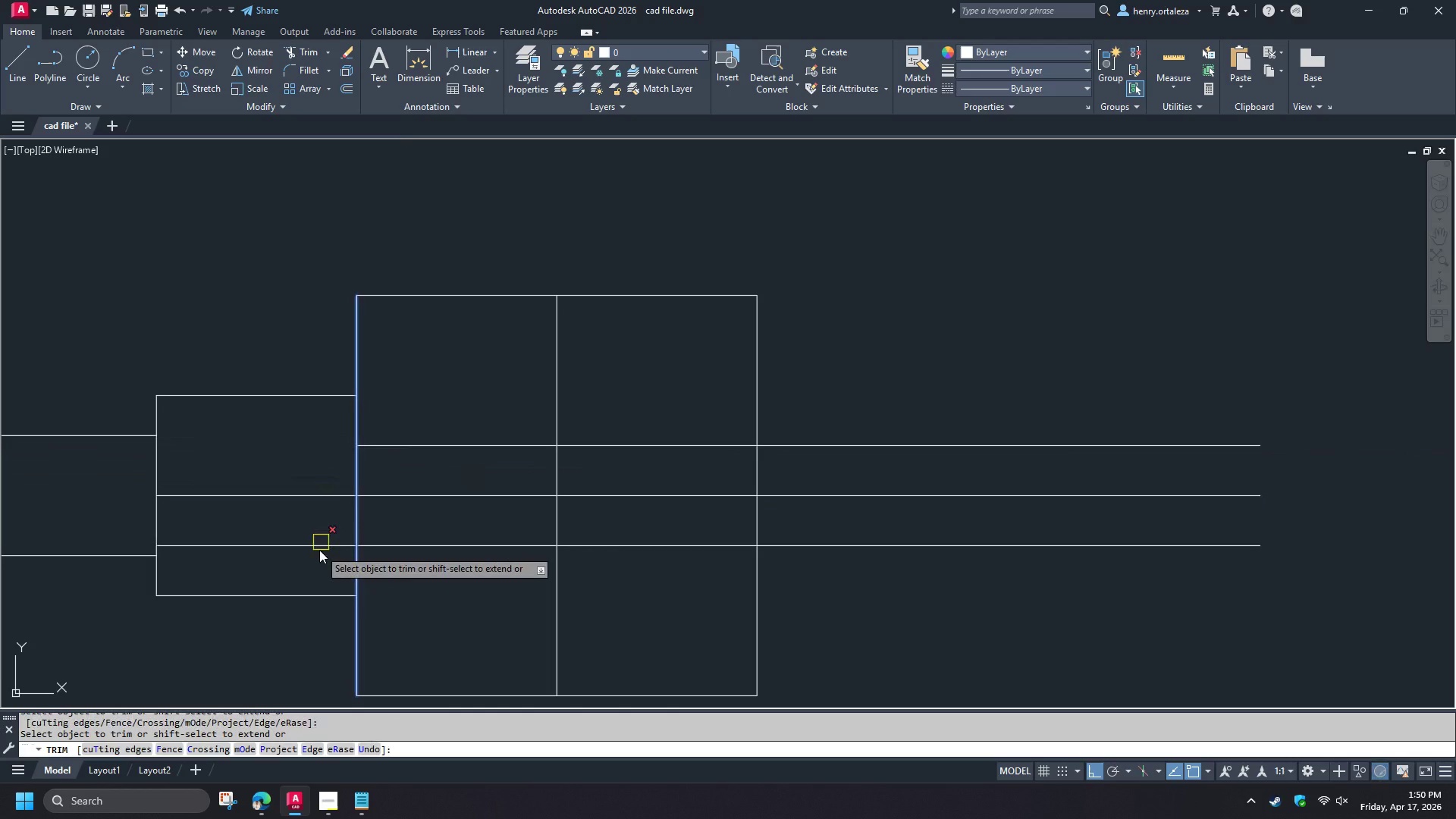 
left_click([319, 551])
 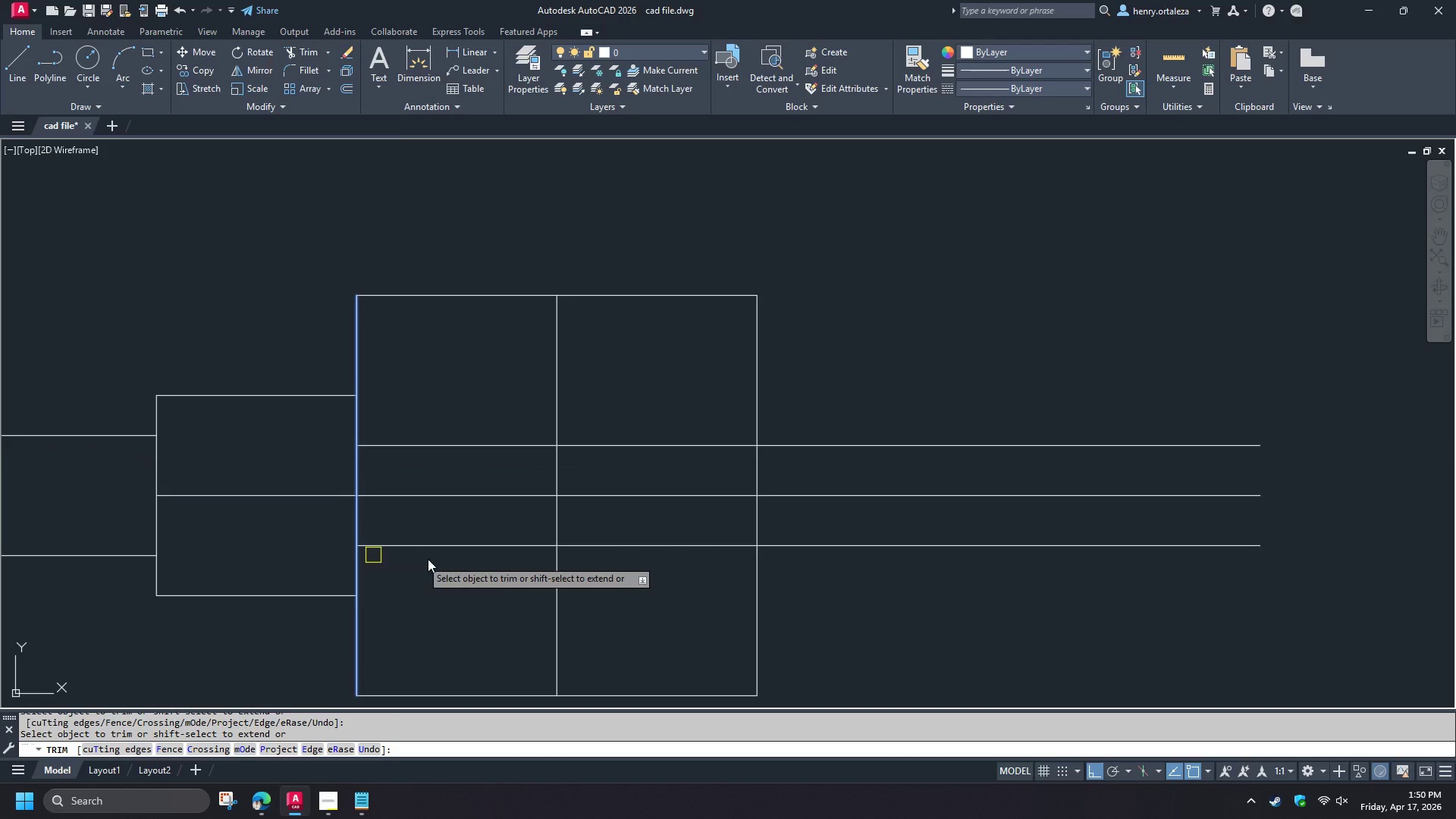 
key(Space)
 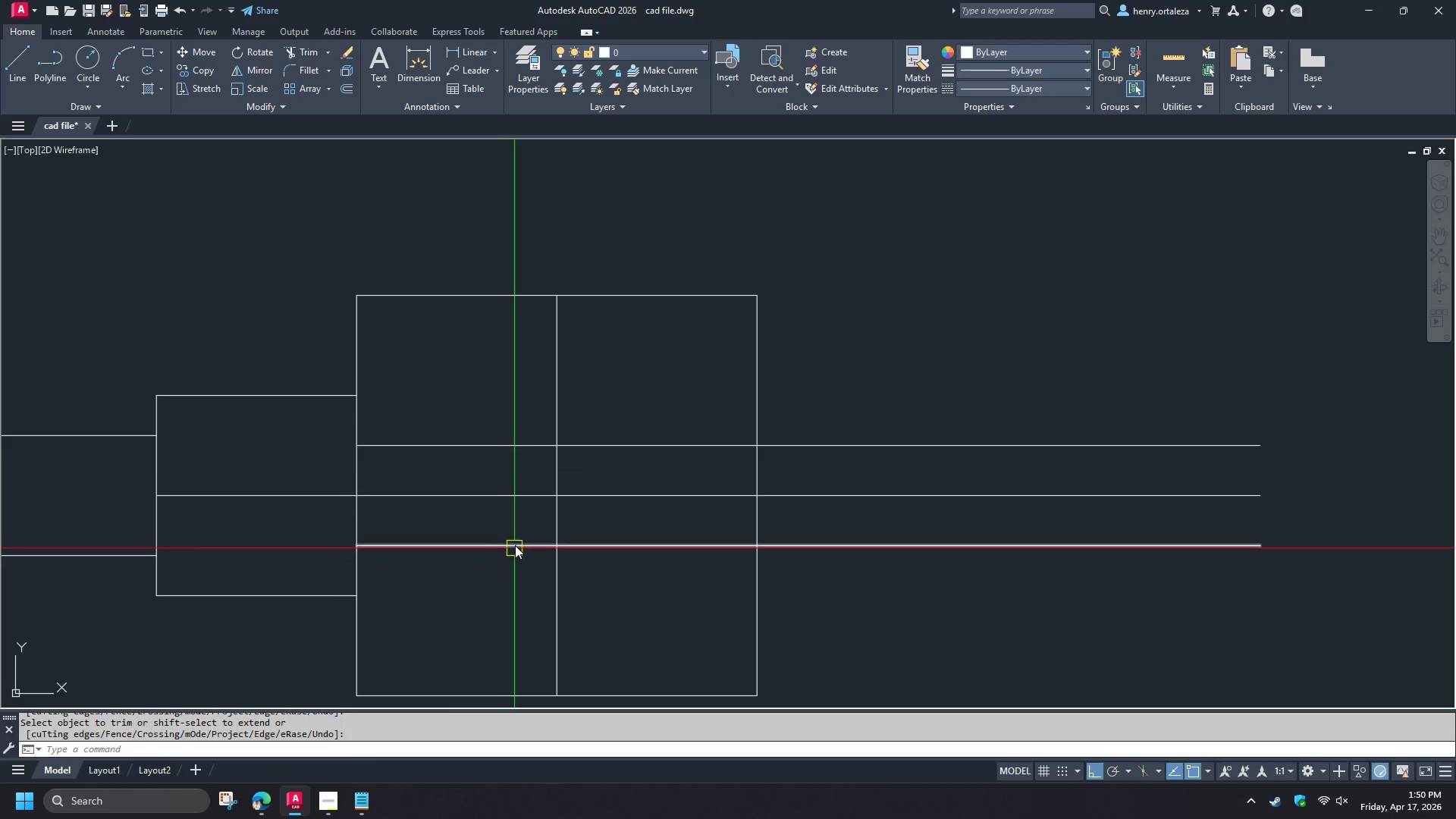 
key(F)
 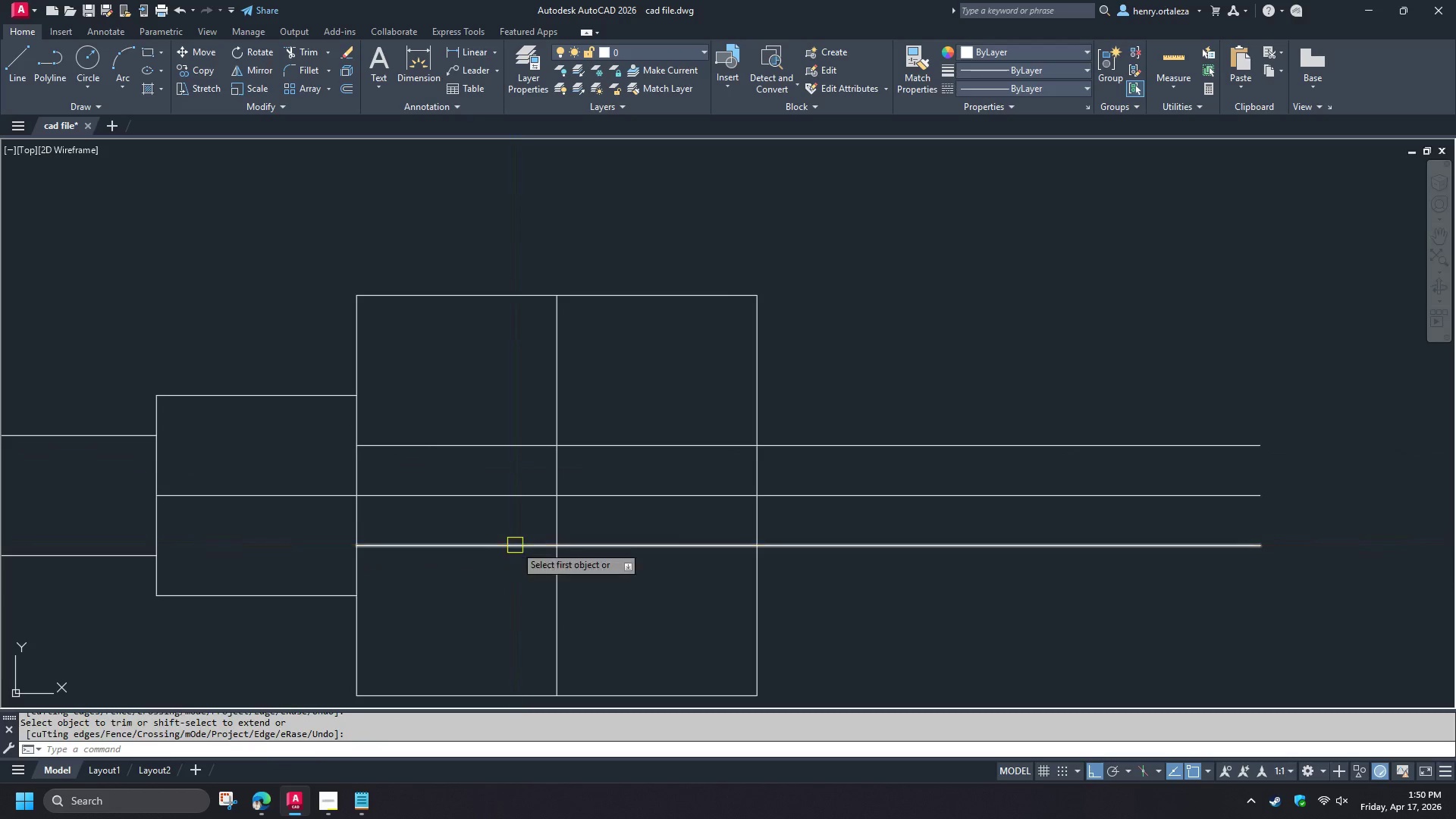 
key(Space)
 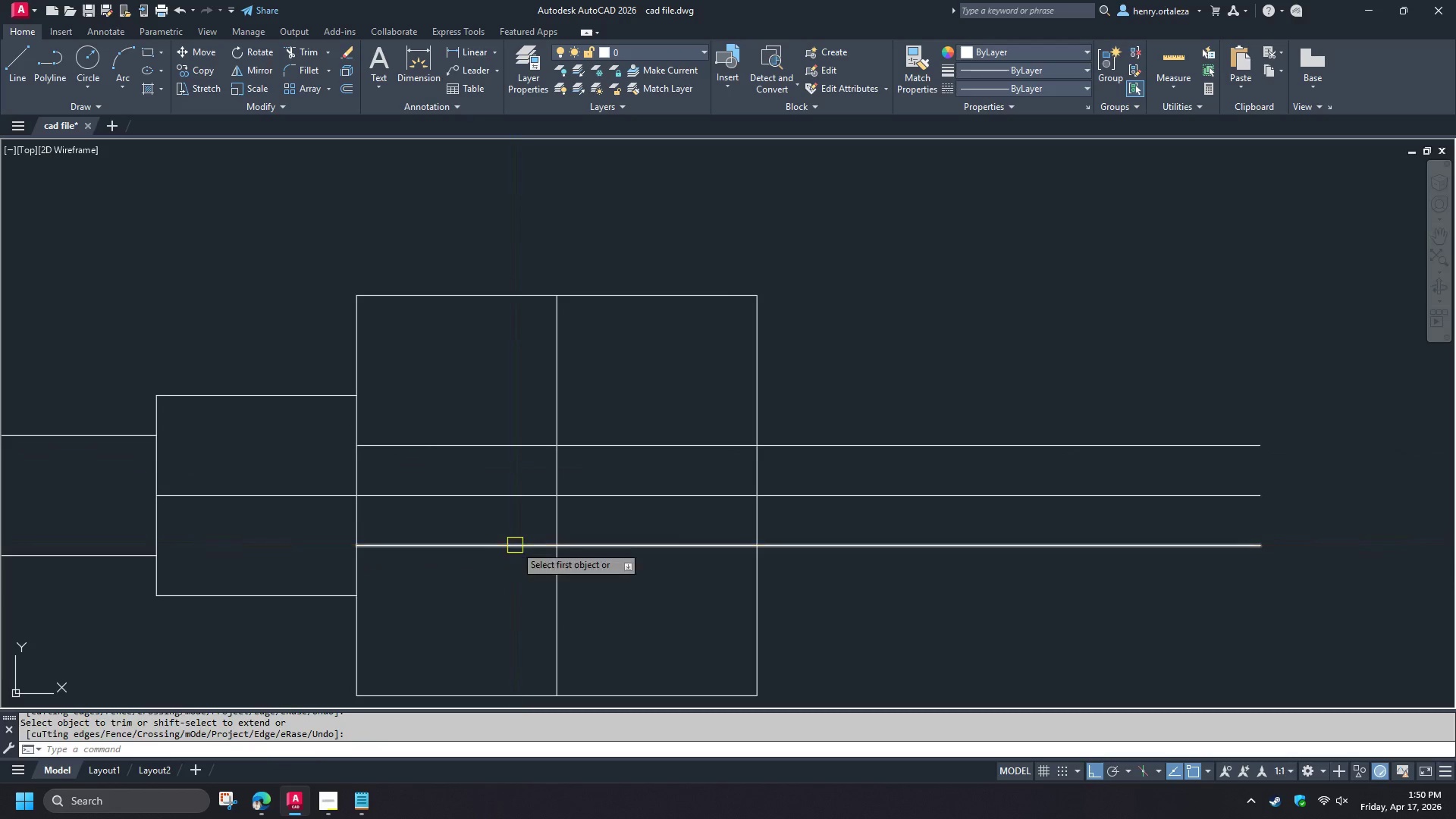 
left_click([515, 545])
 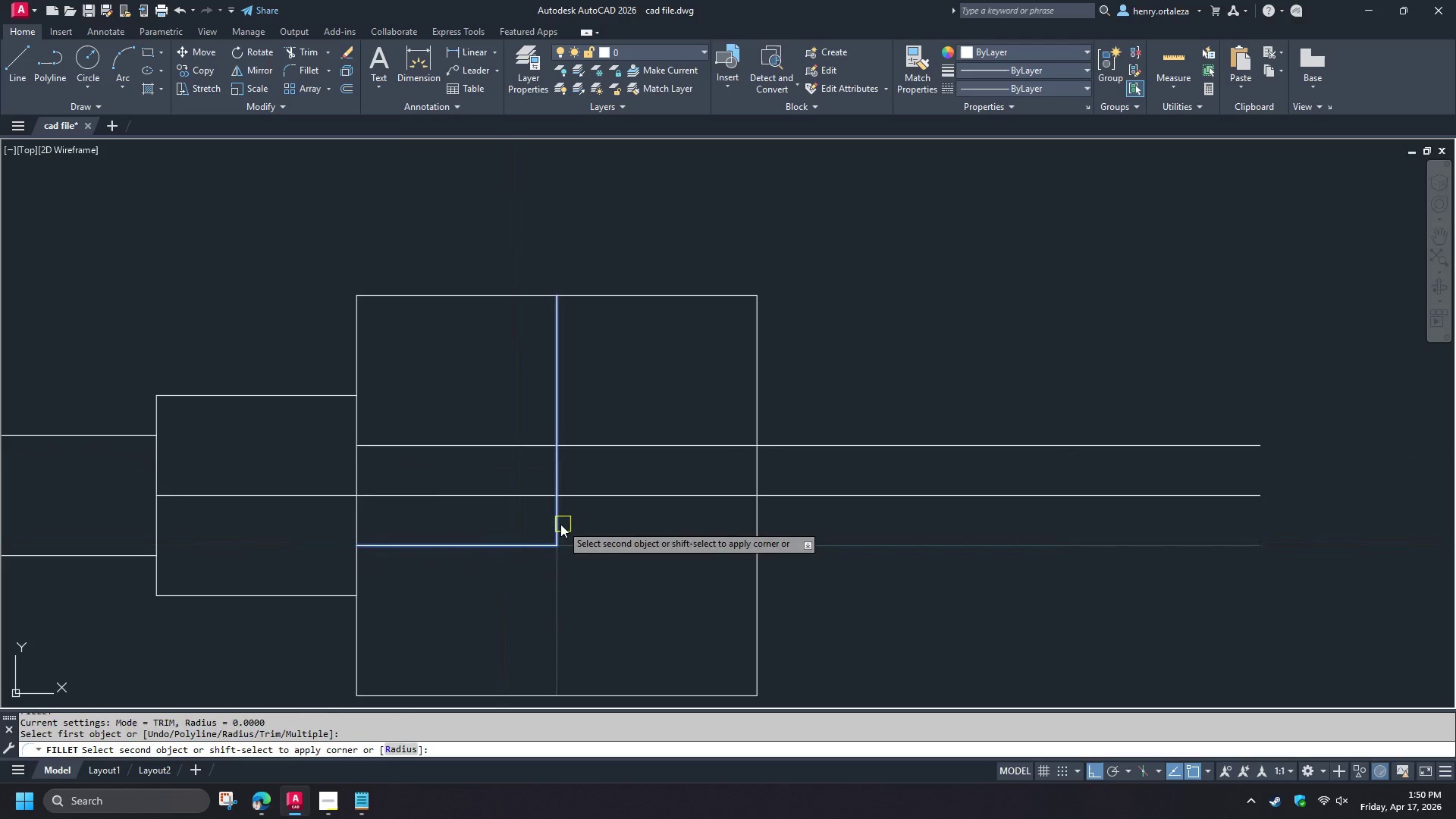 
left_click([560, 523])
 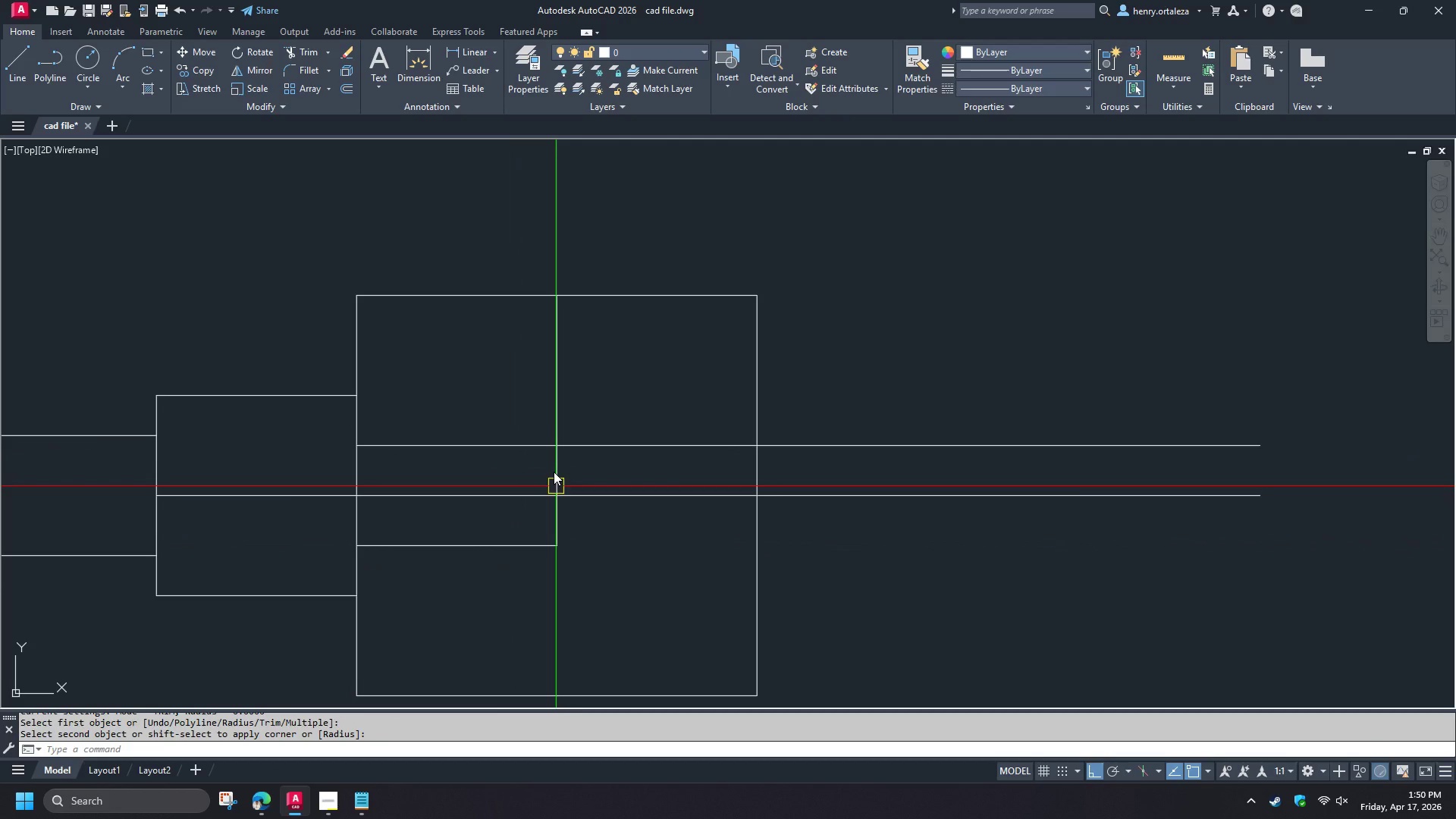 
key(Space)
 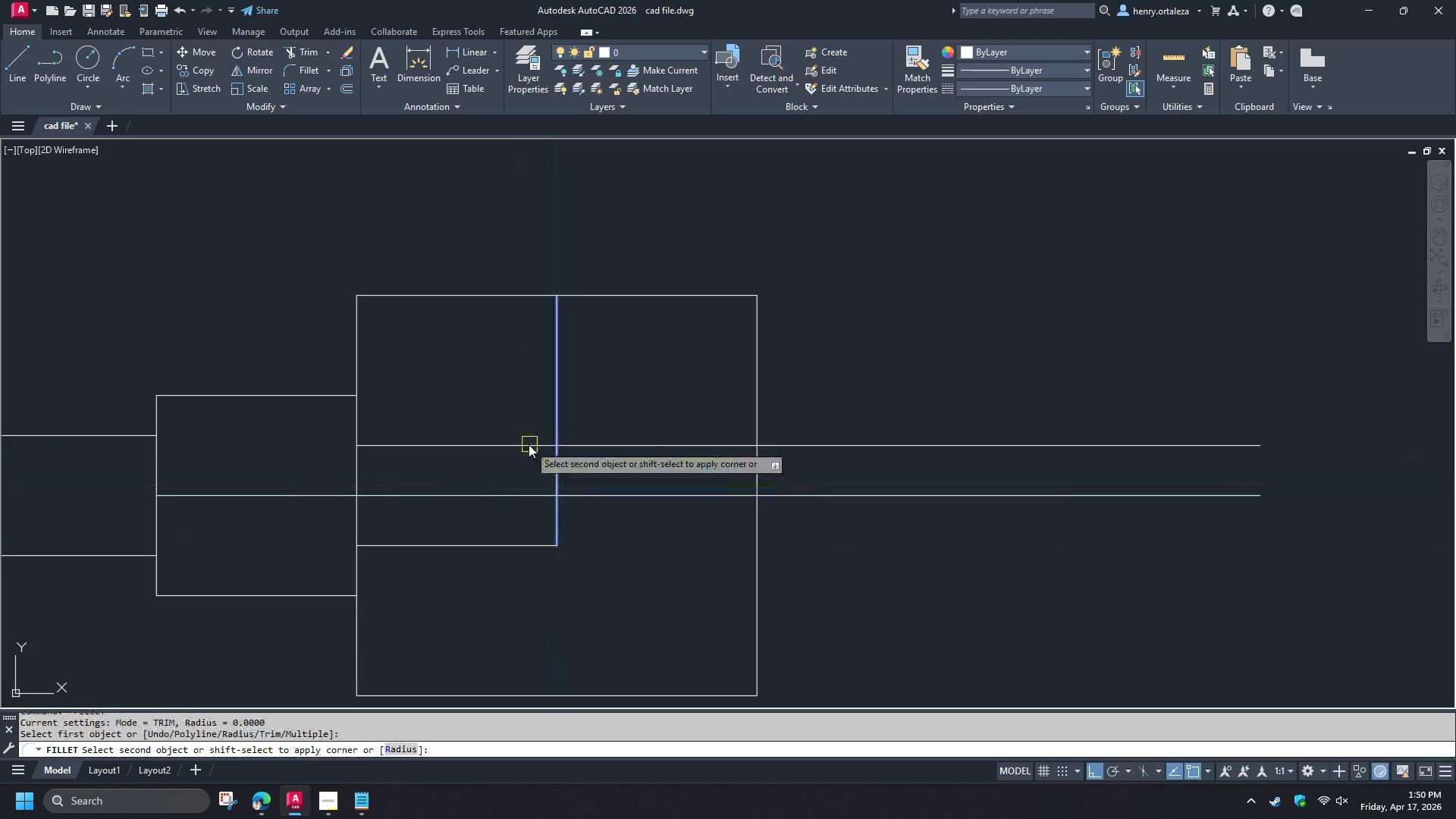 
double_click([528, 444])
 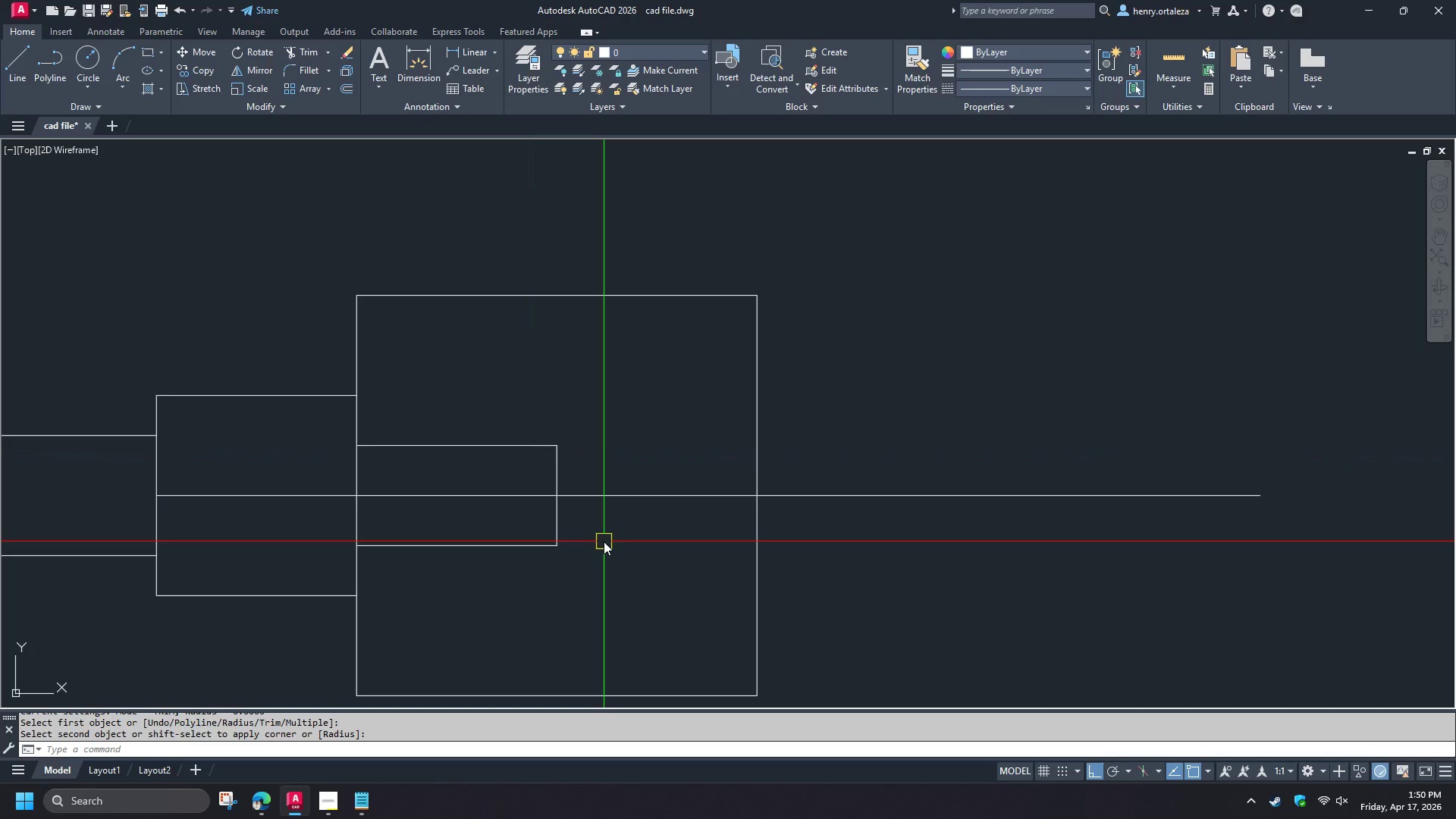 
scroll: coordinate [559, 531], scroll_direction: down, amount: 1.0
 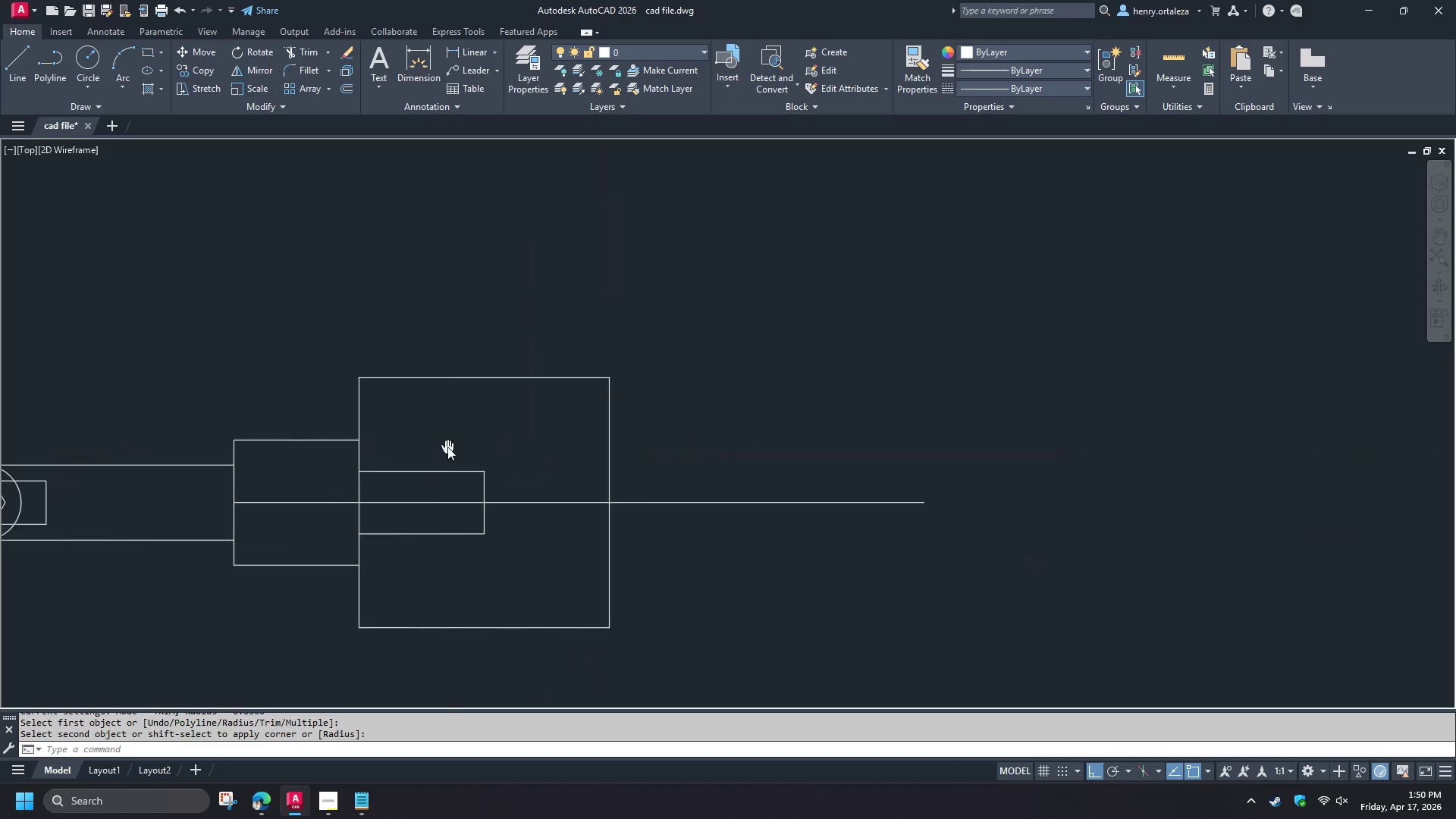 
scroll: coordinate [447, 447], scroll_direction: up, amount: 1.0
 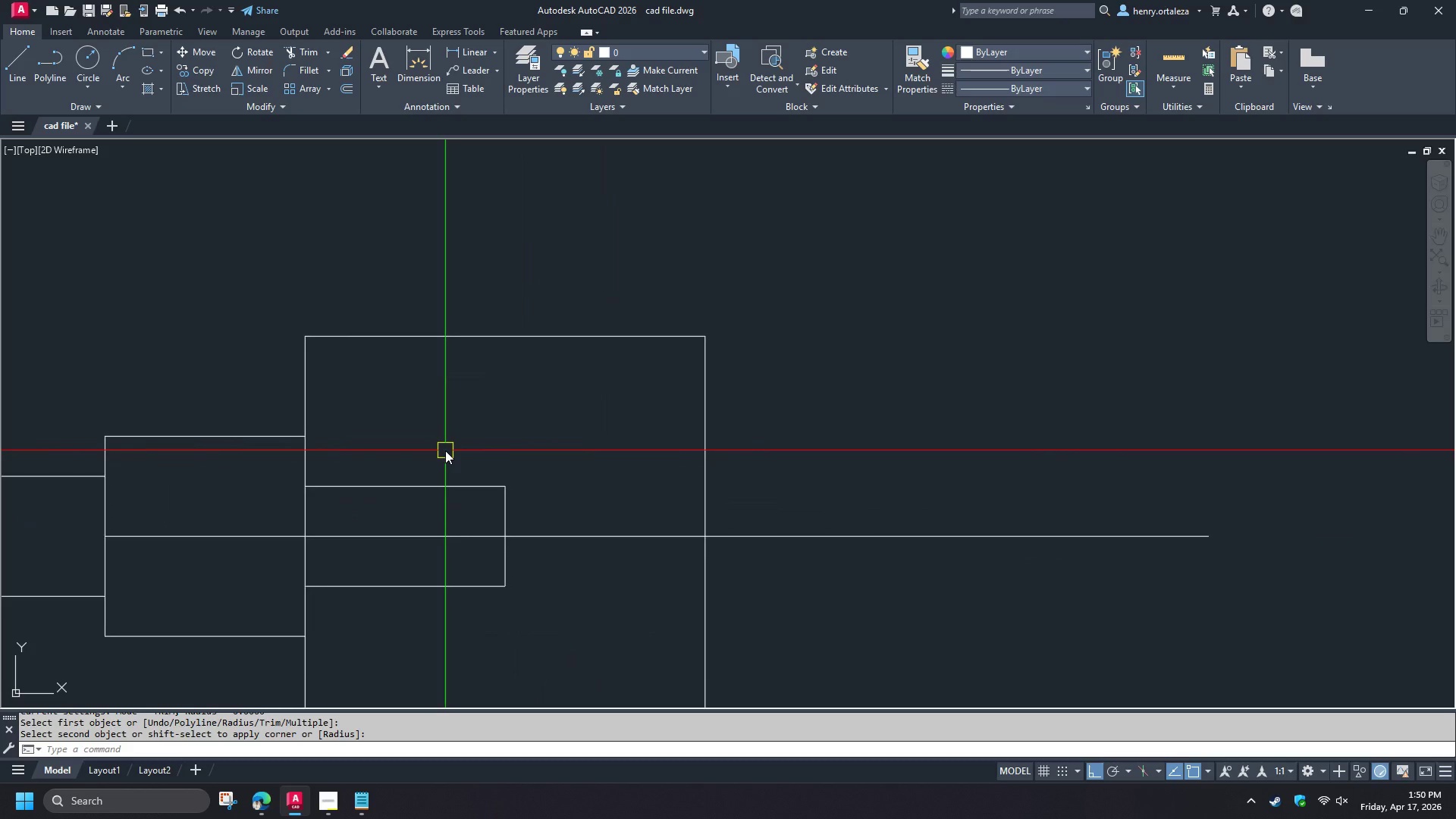 
key(O)
 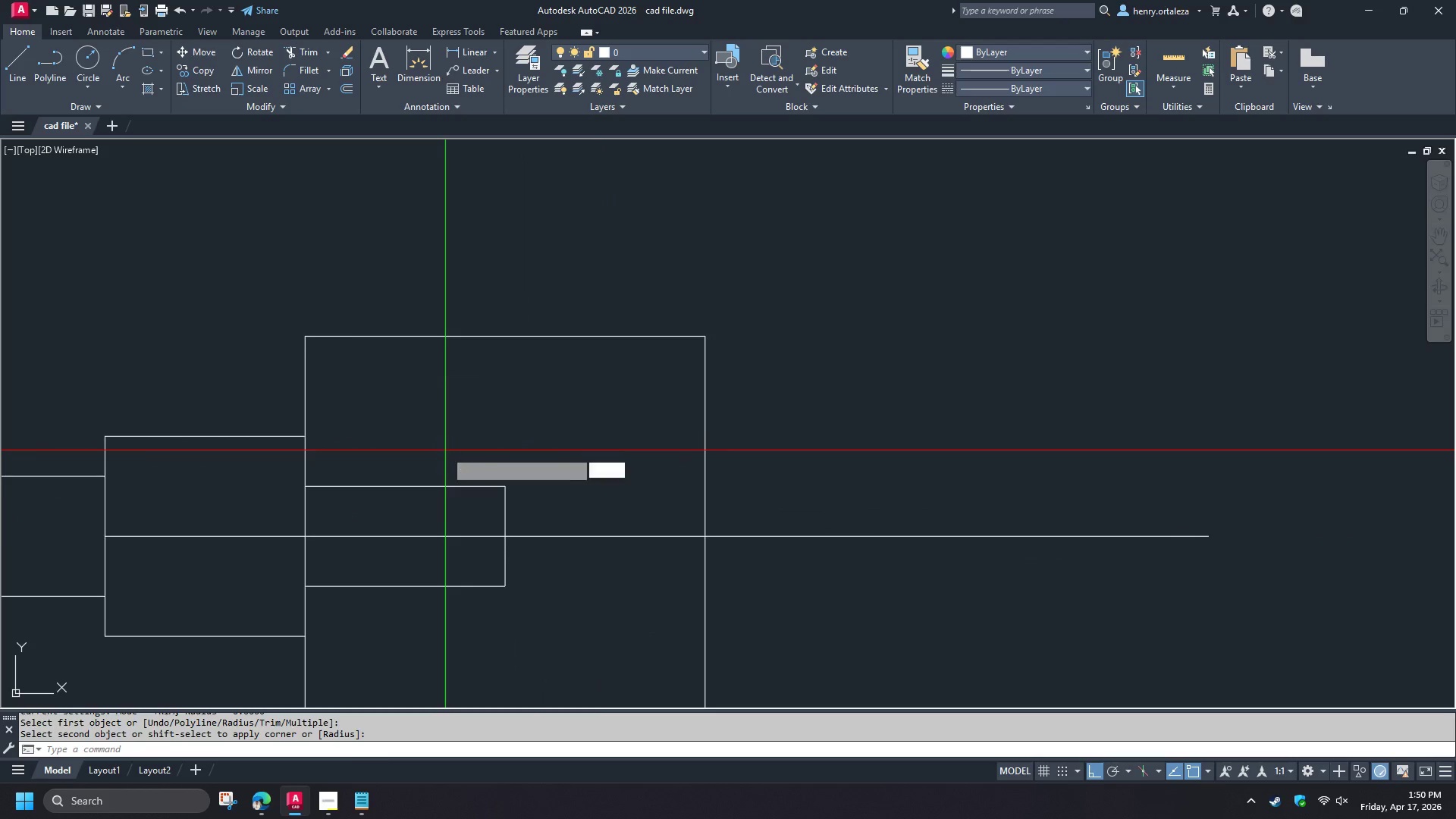 
key(Space)
 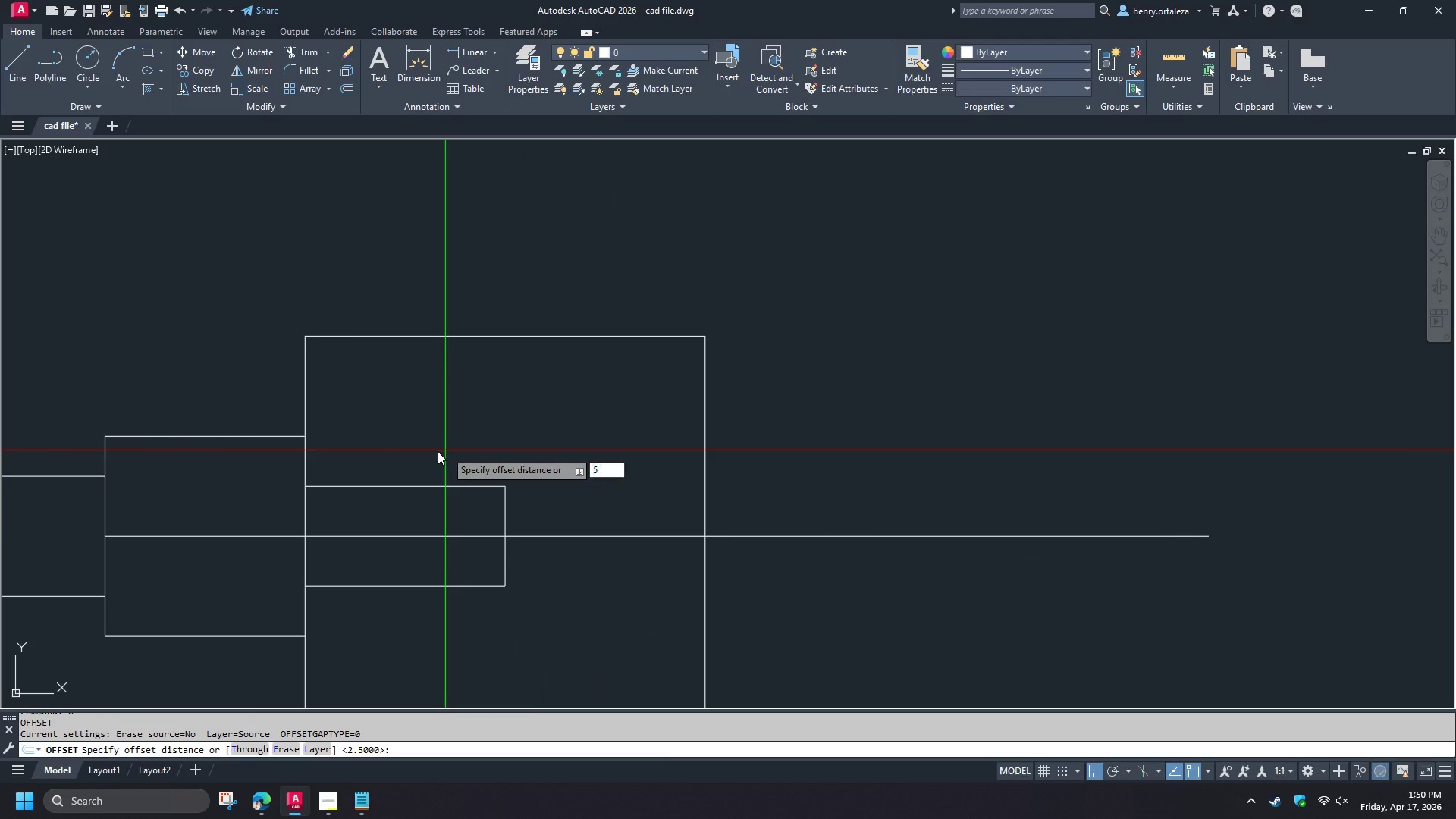 
key(5)
 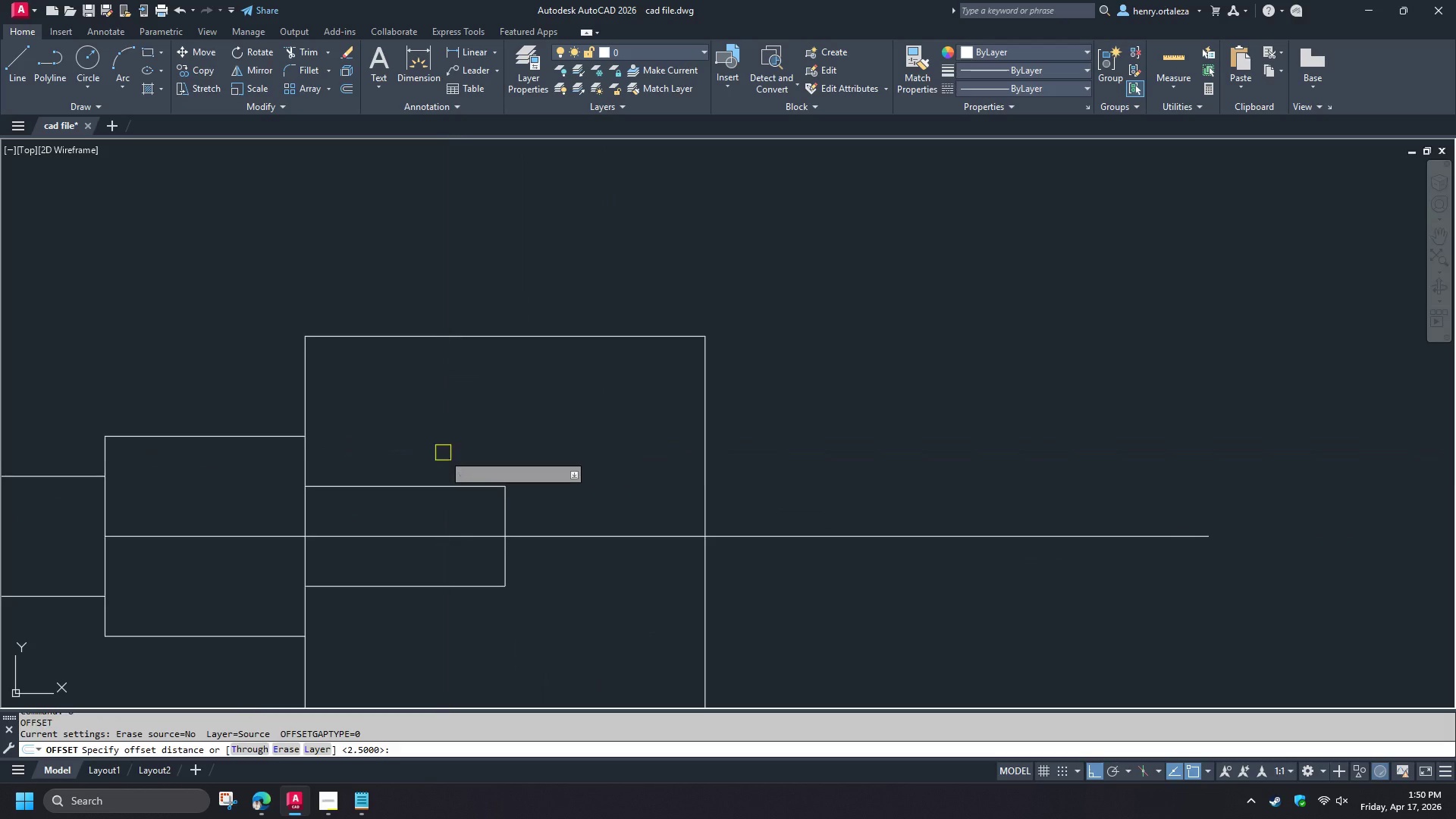 
key(Space)
 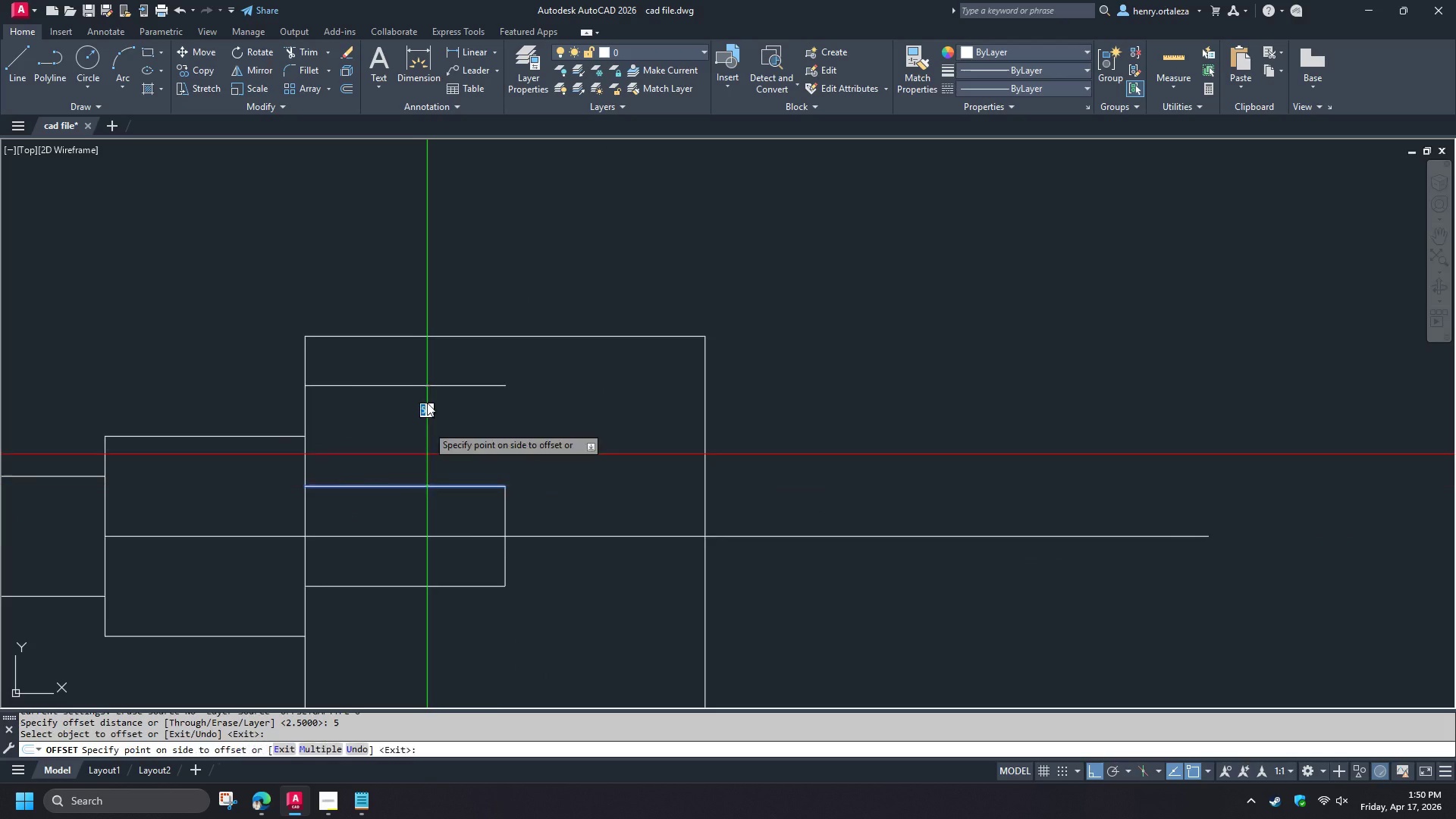 
double_click([426, 400])
 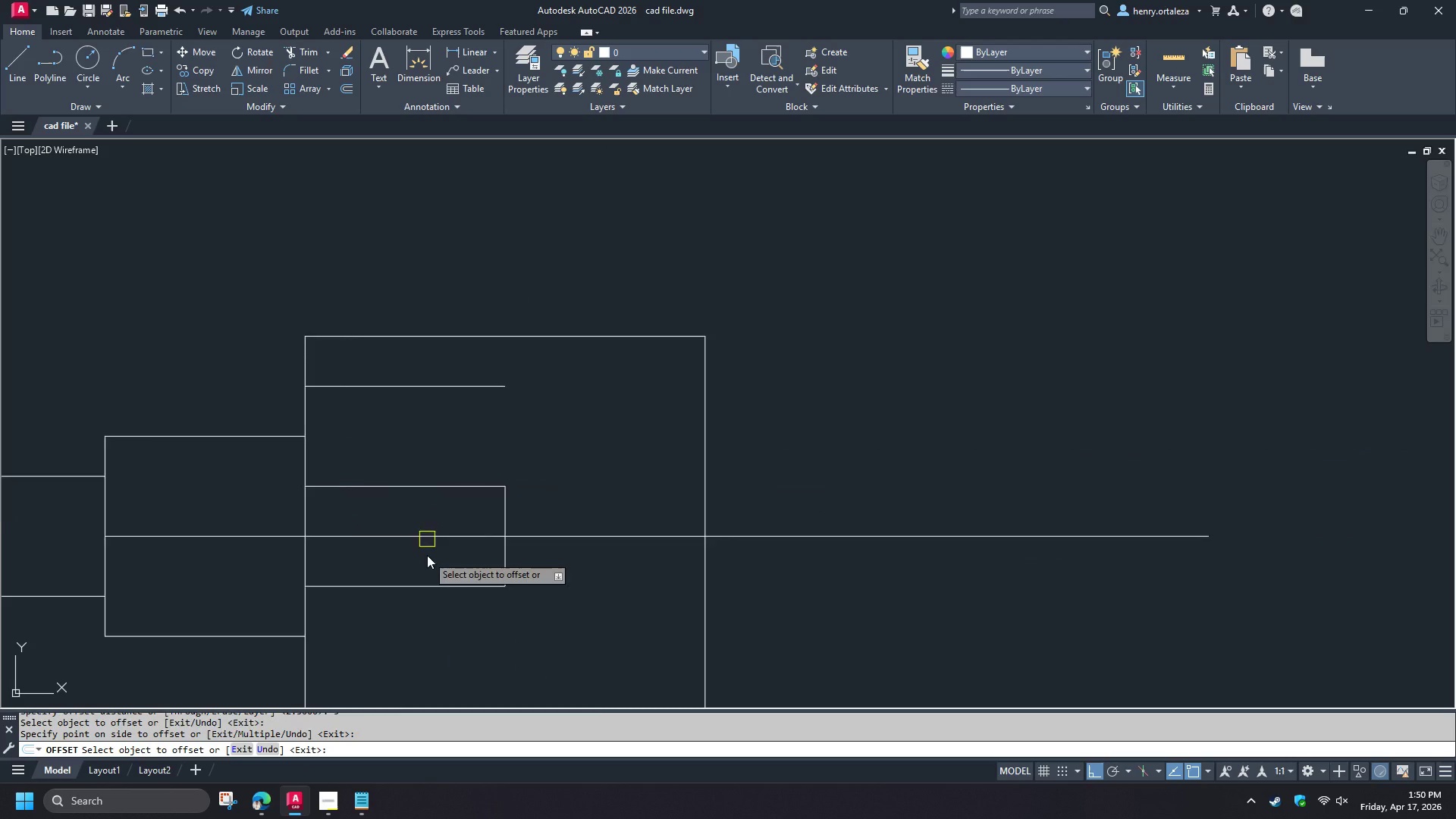 
scroll: coordinate [427, 557], scroll_direction: down, amount: 1.0
 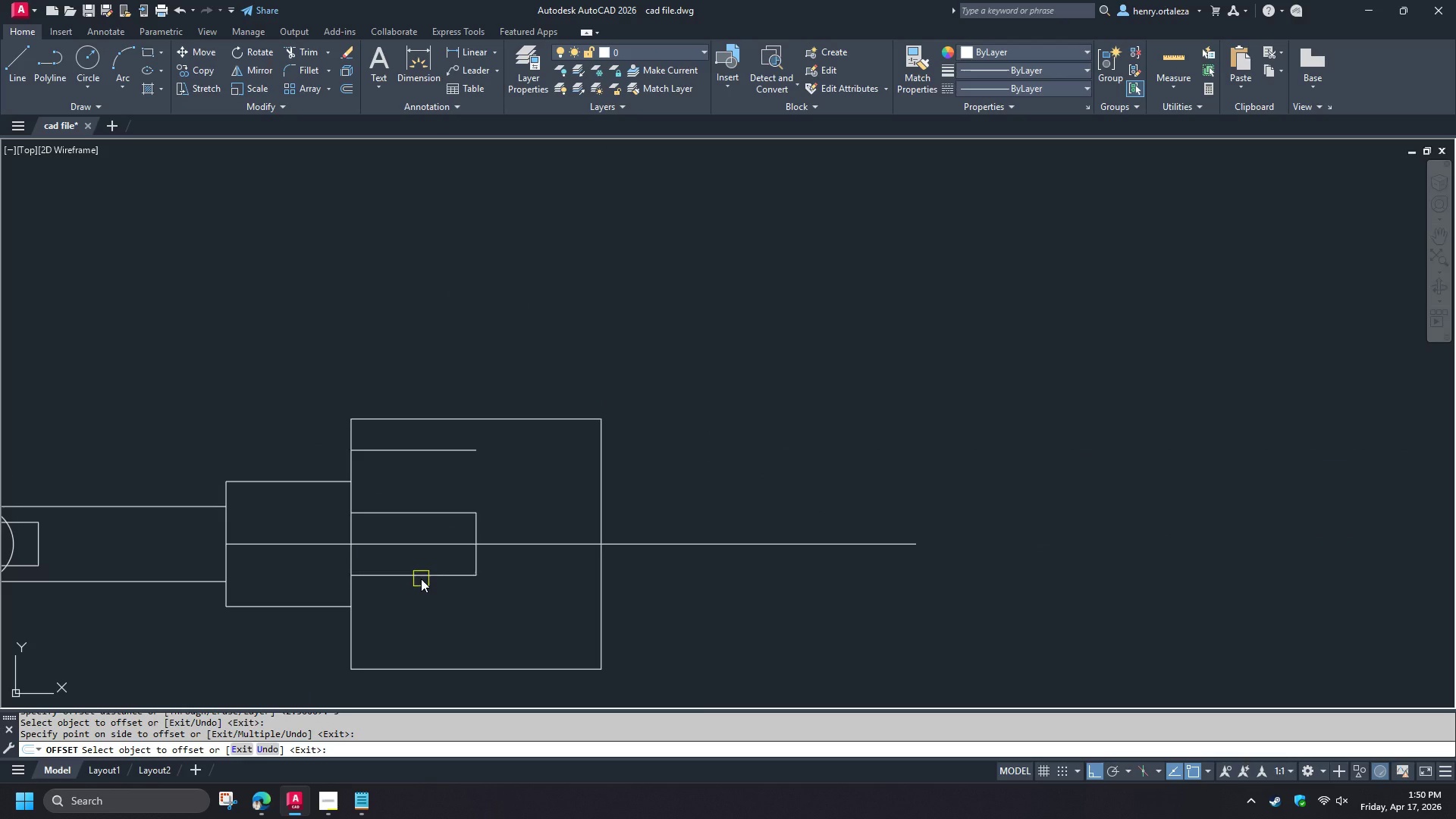 
left_click_drag(start_coordinate=[421, 579], to_coordinate=[421, 583])
 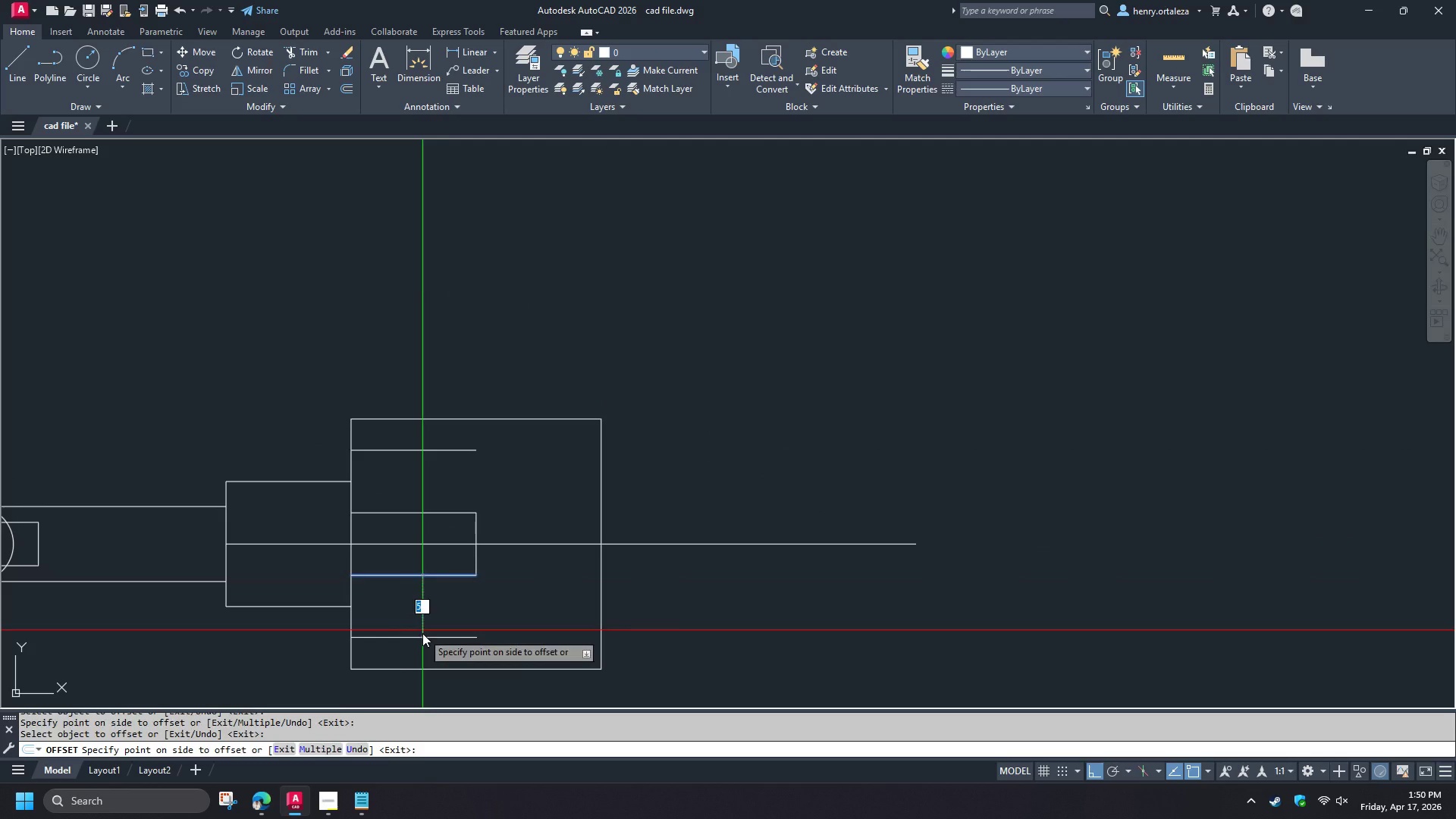 
left_click_drag(start_coordinate=[422, 634], to_coordinate=[423, 638])
 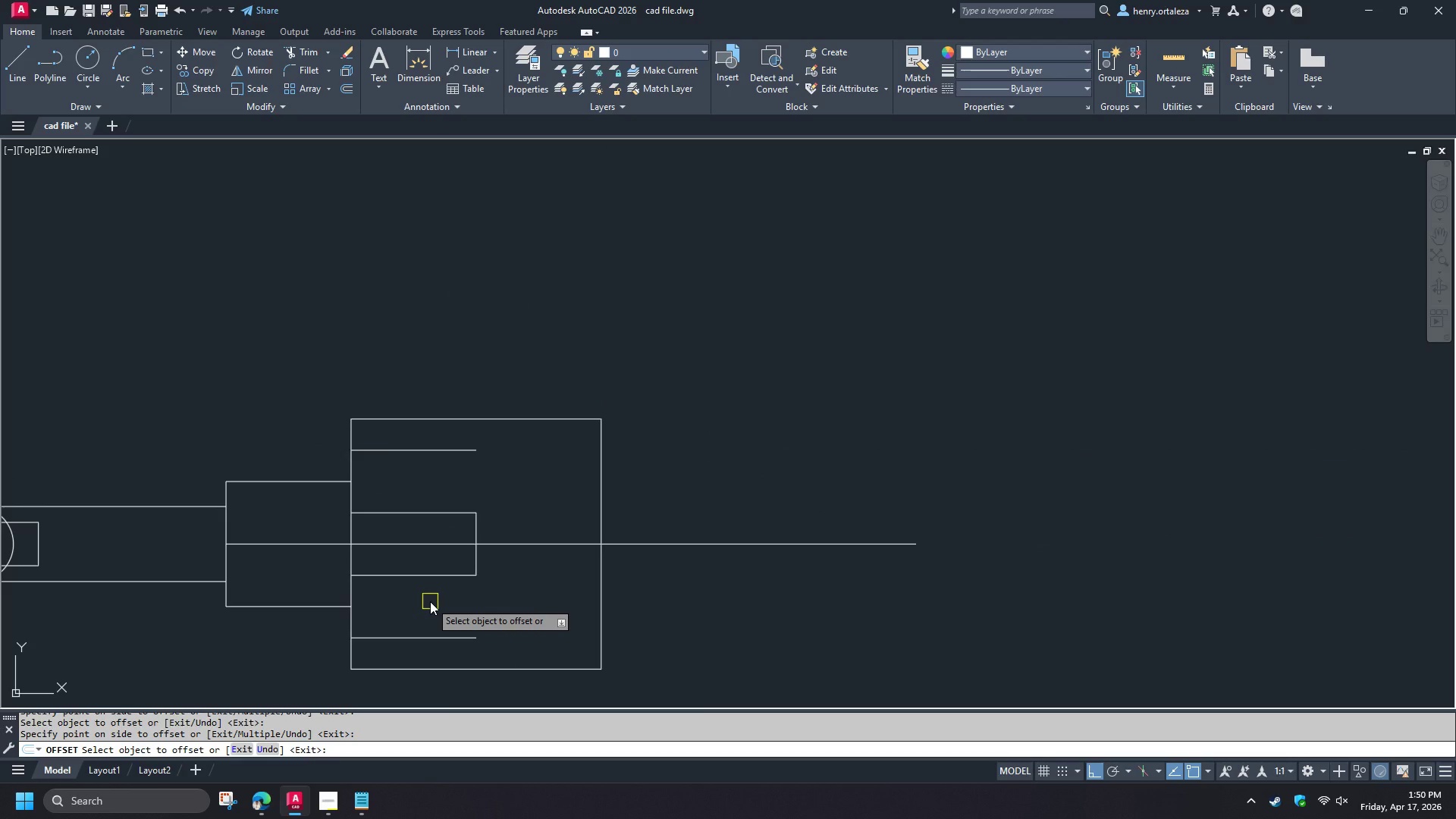 
type( di)
 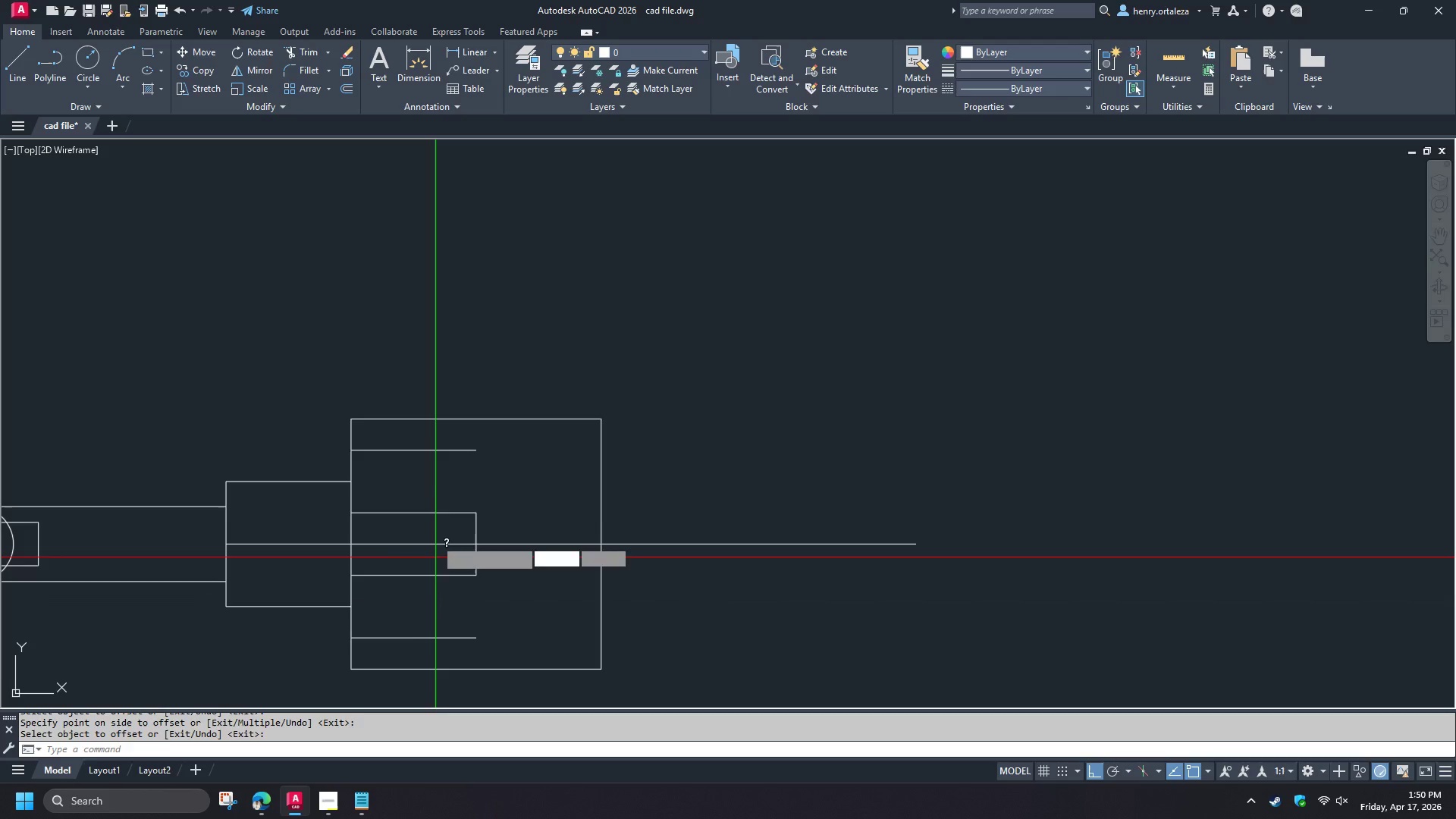 
key(Space)
 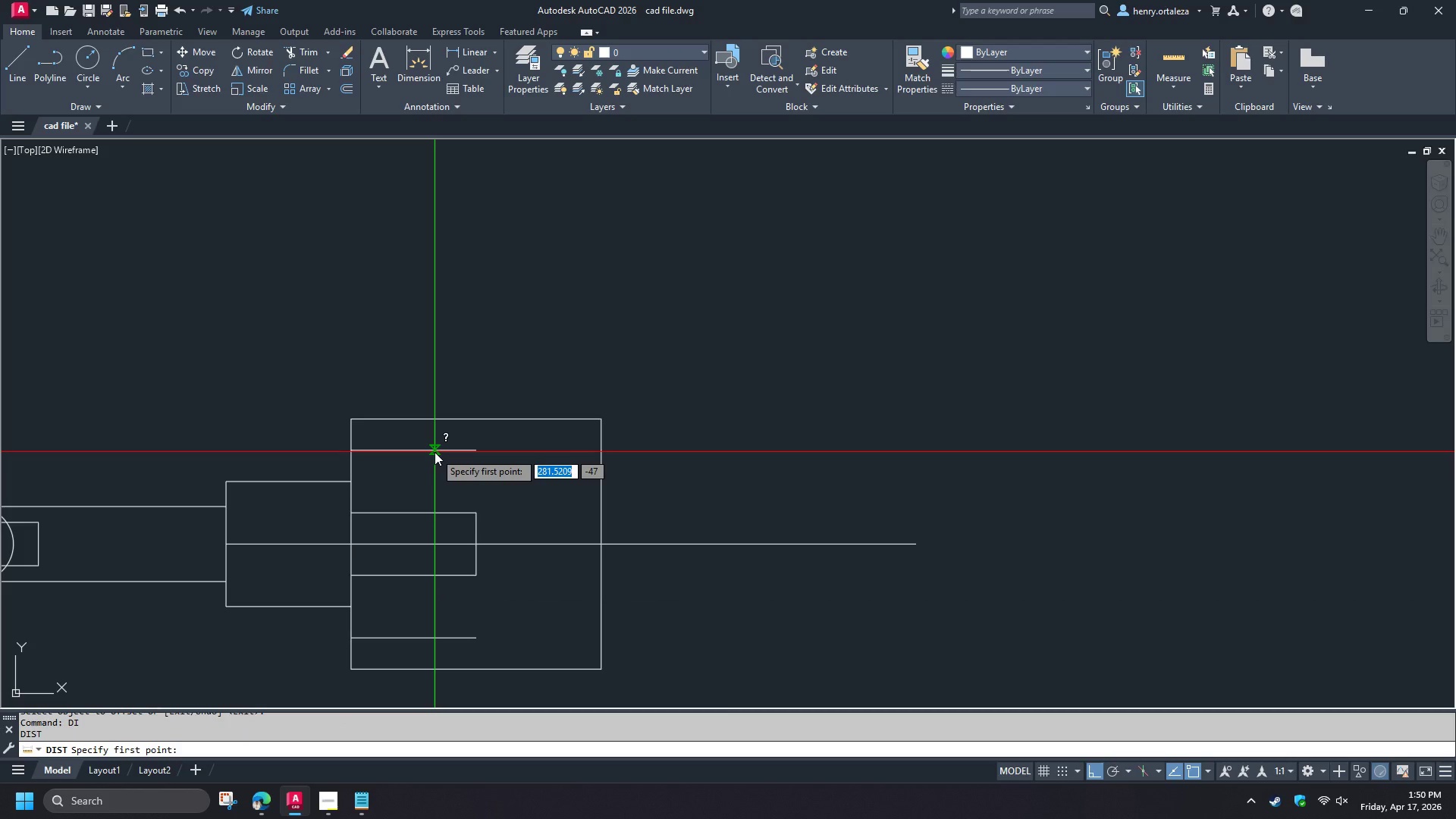 
left_click([435, 452])
 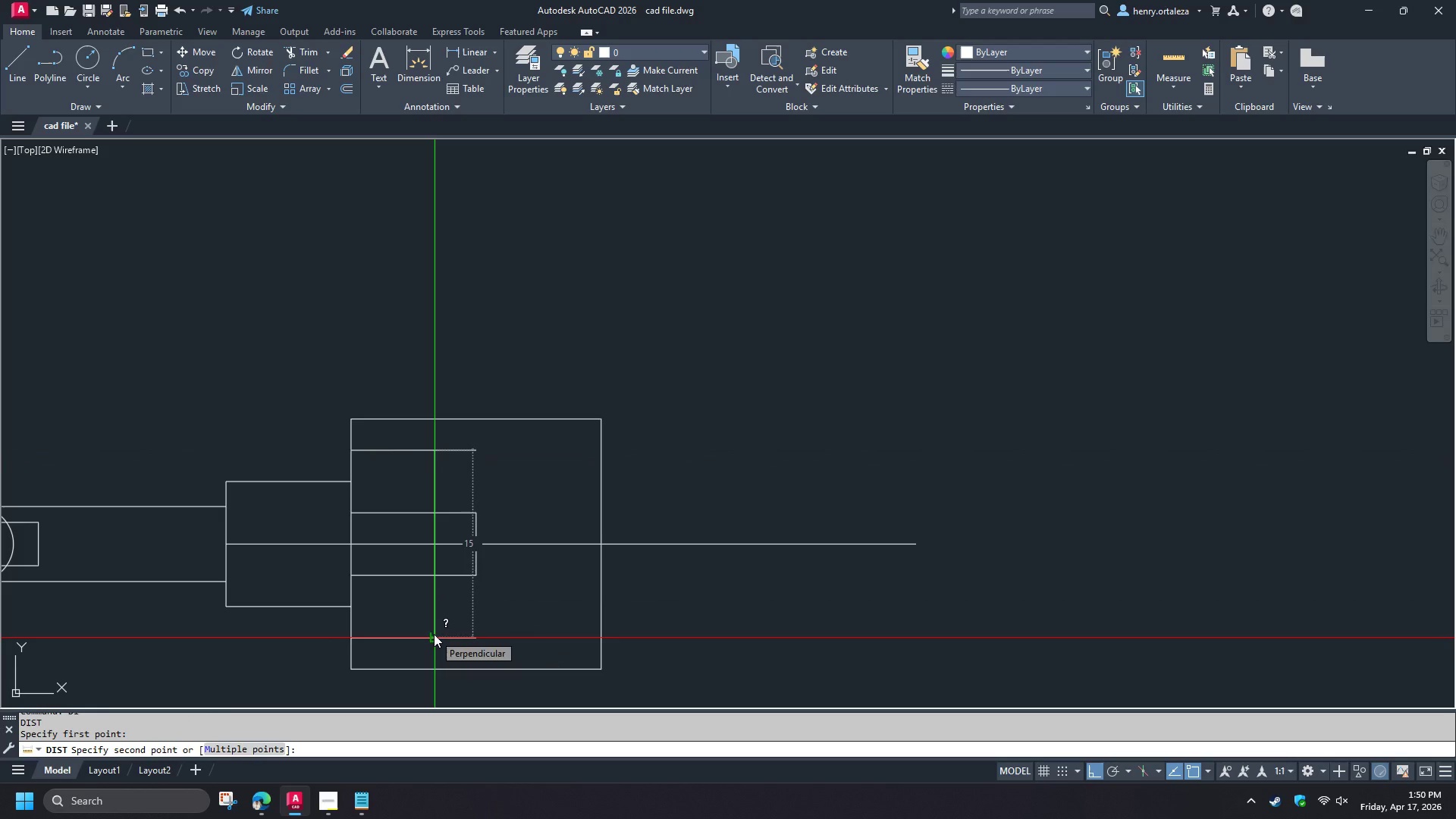 
wait(12.7)
 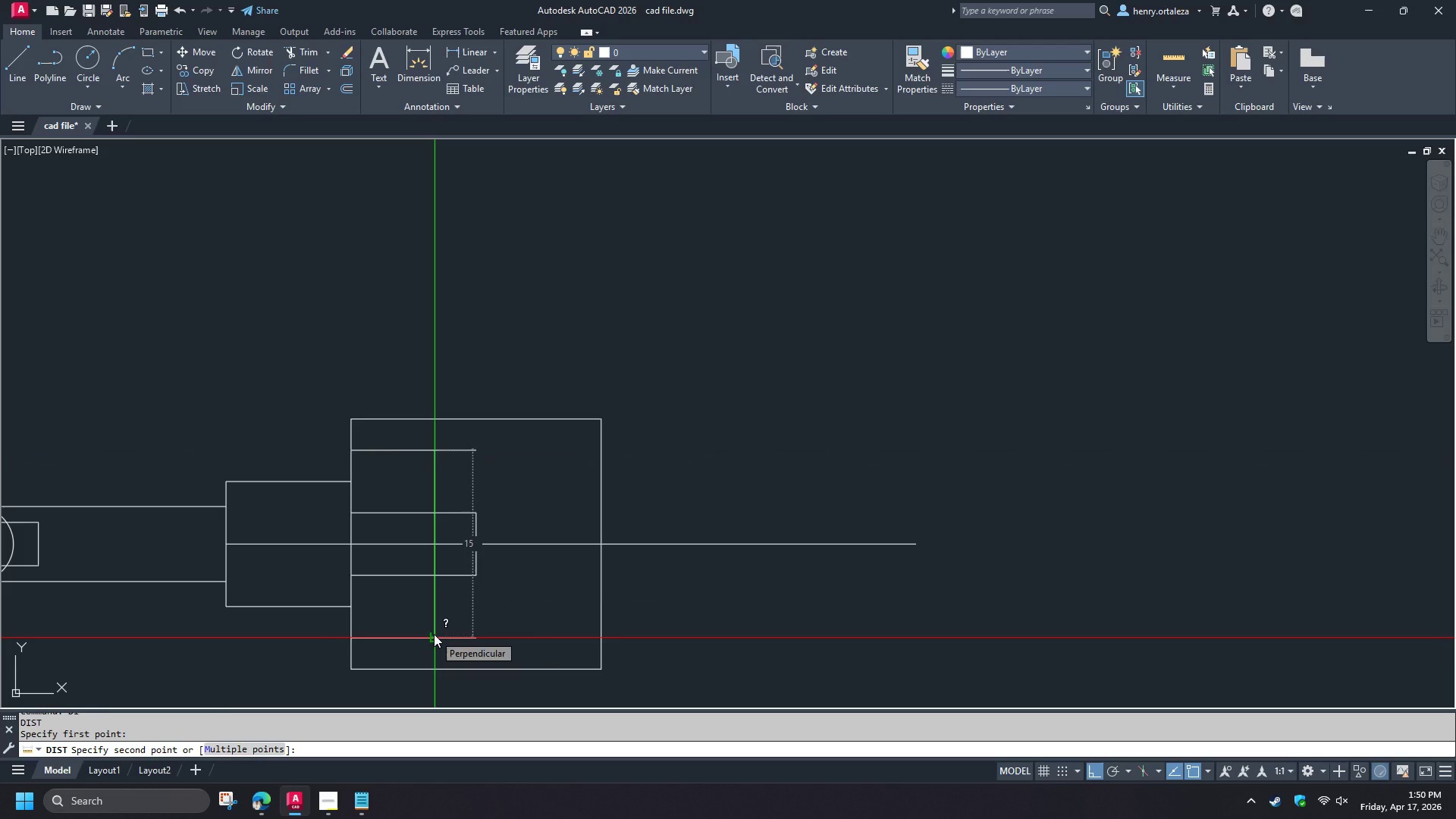 
key(Escape)
 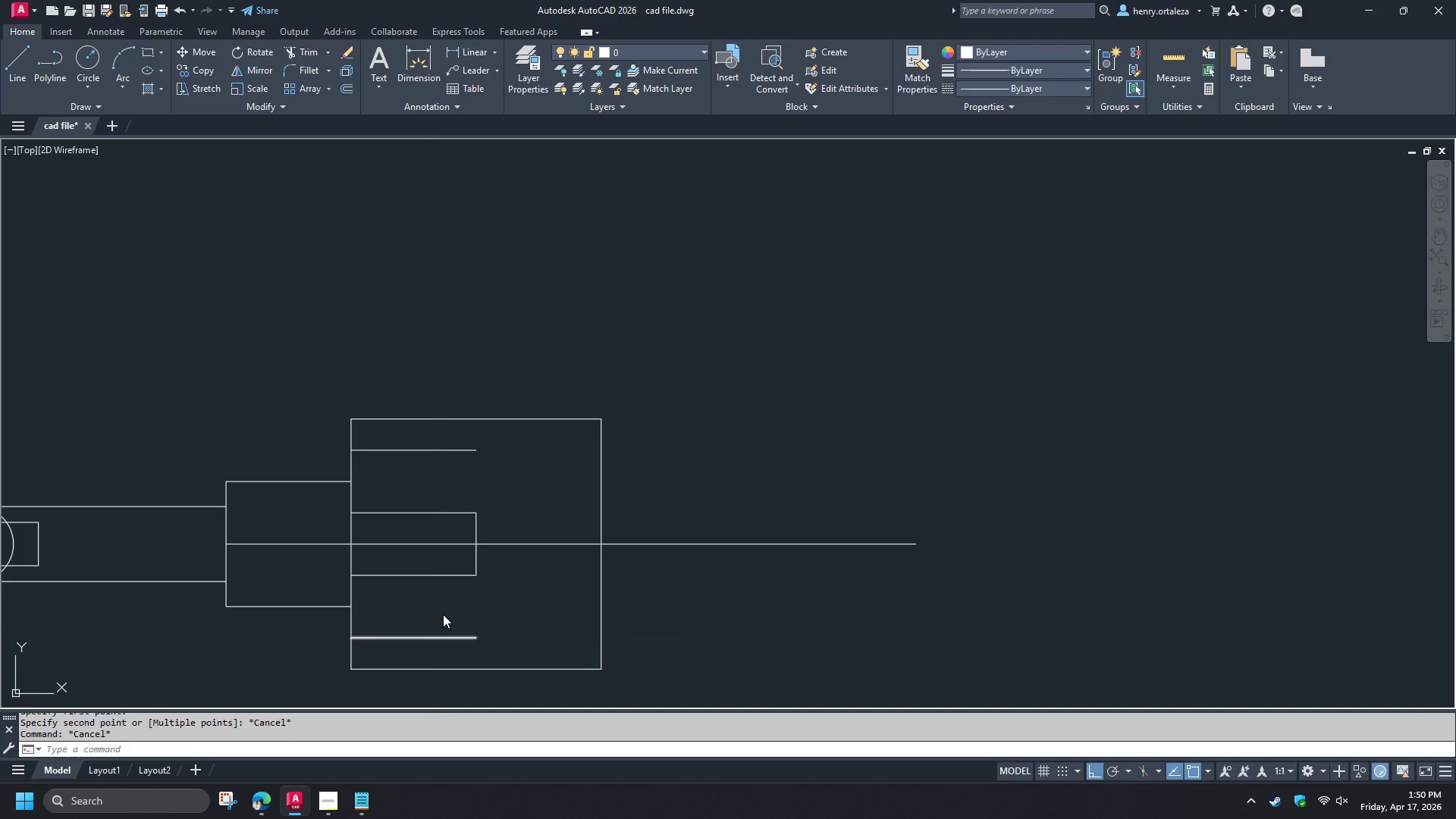 
key(Escape)
 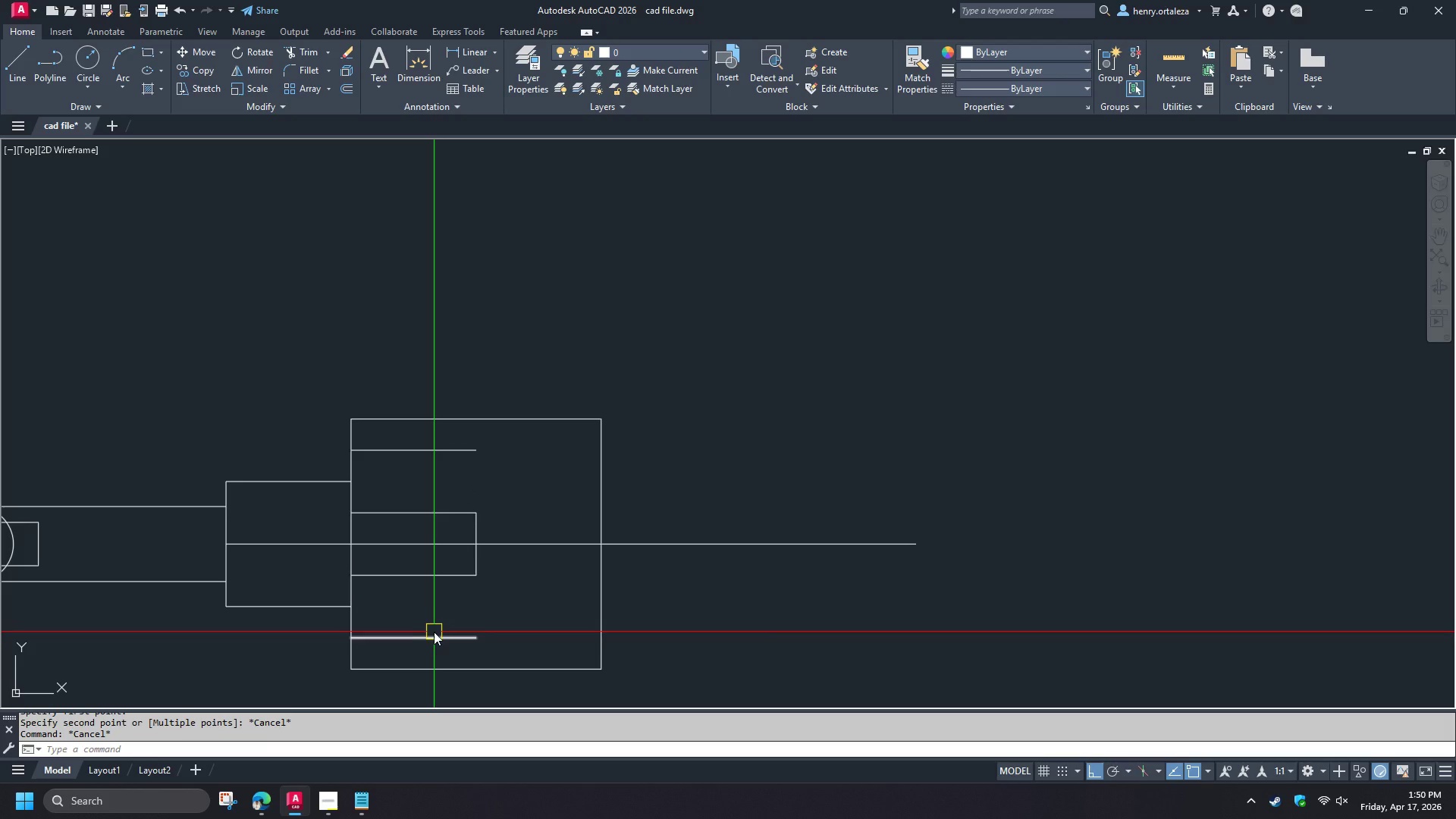 
left_click([431, 641])
 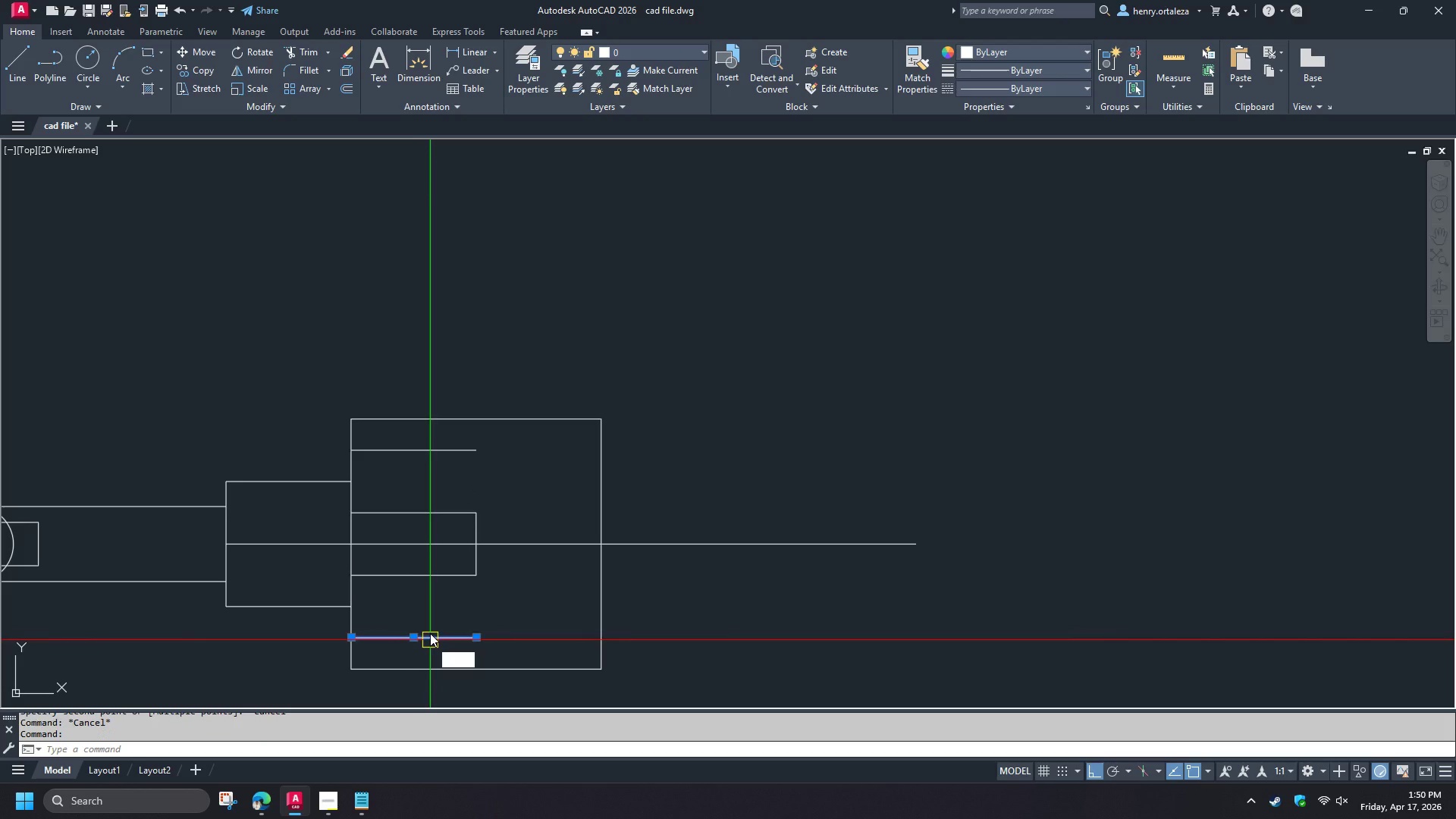 
key(E)
 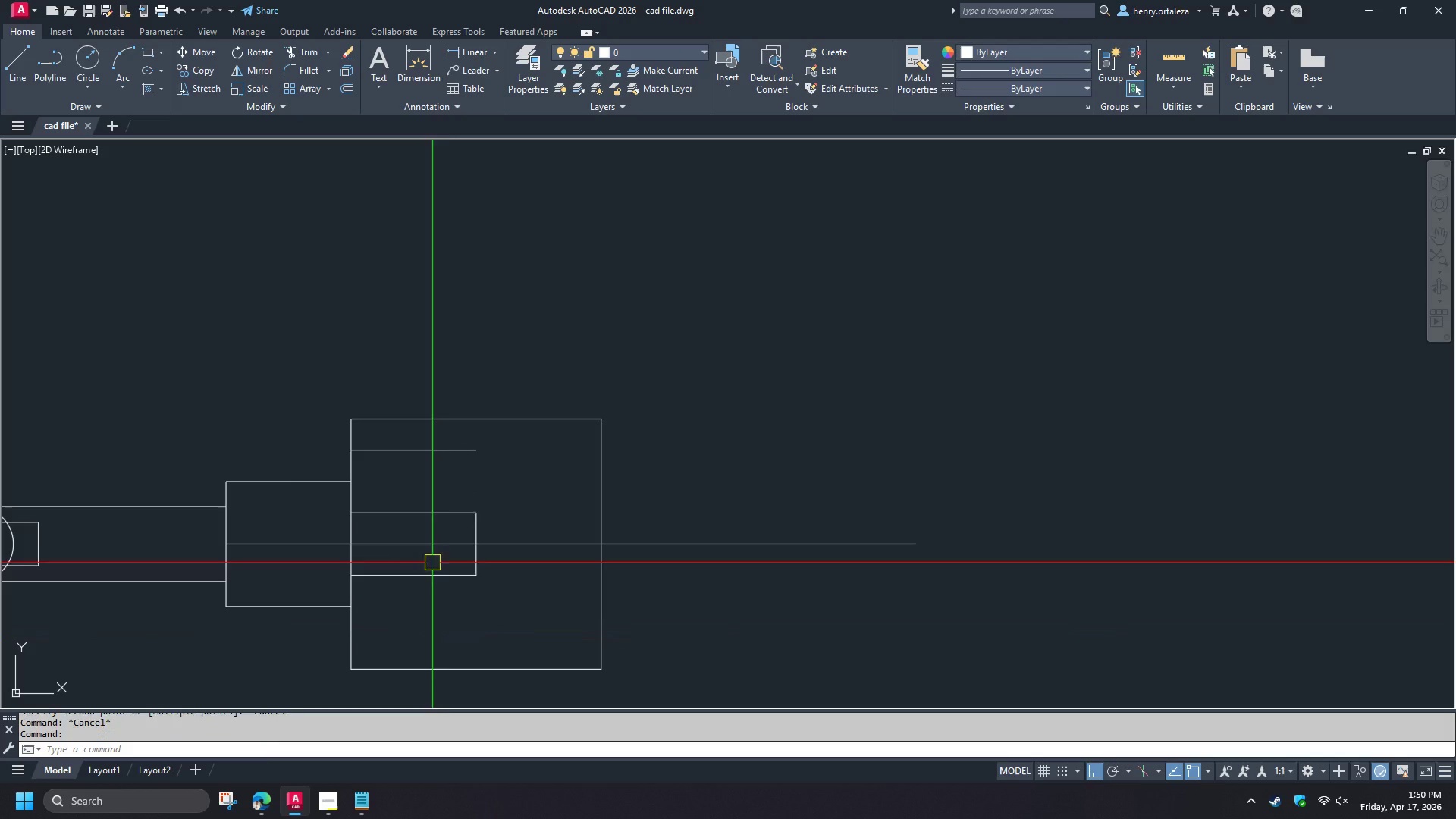 
key(Space)
 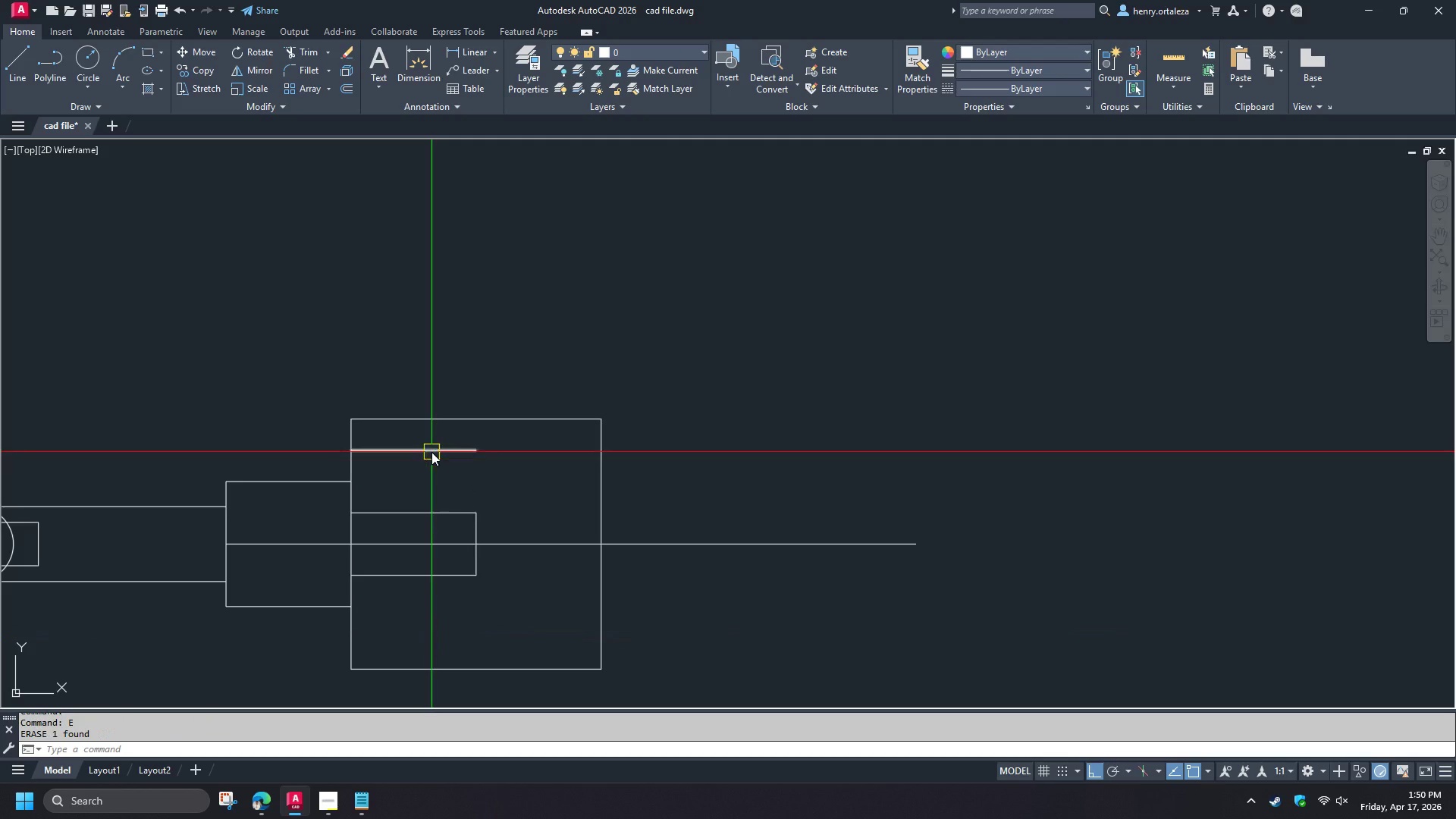 
left_click([431, 452])
 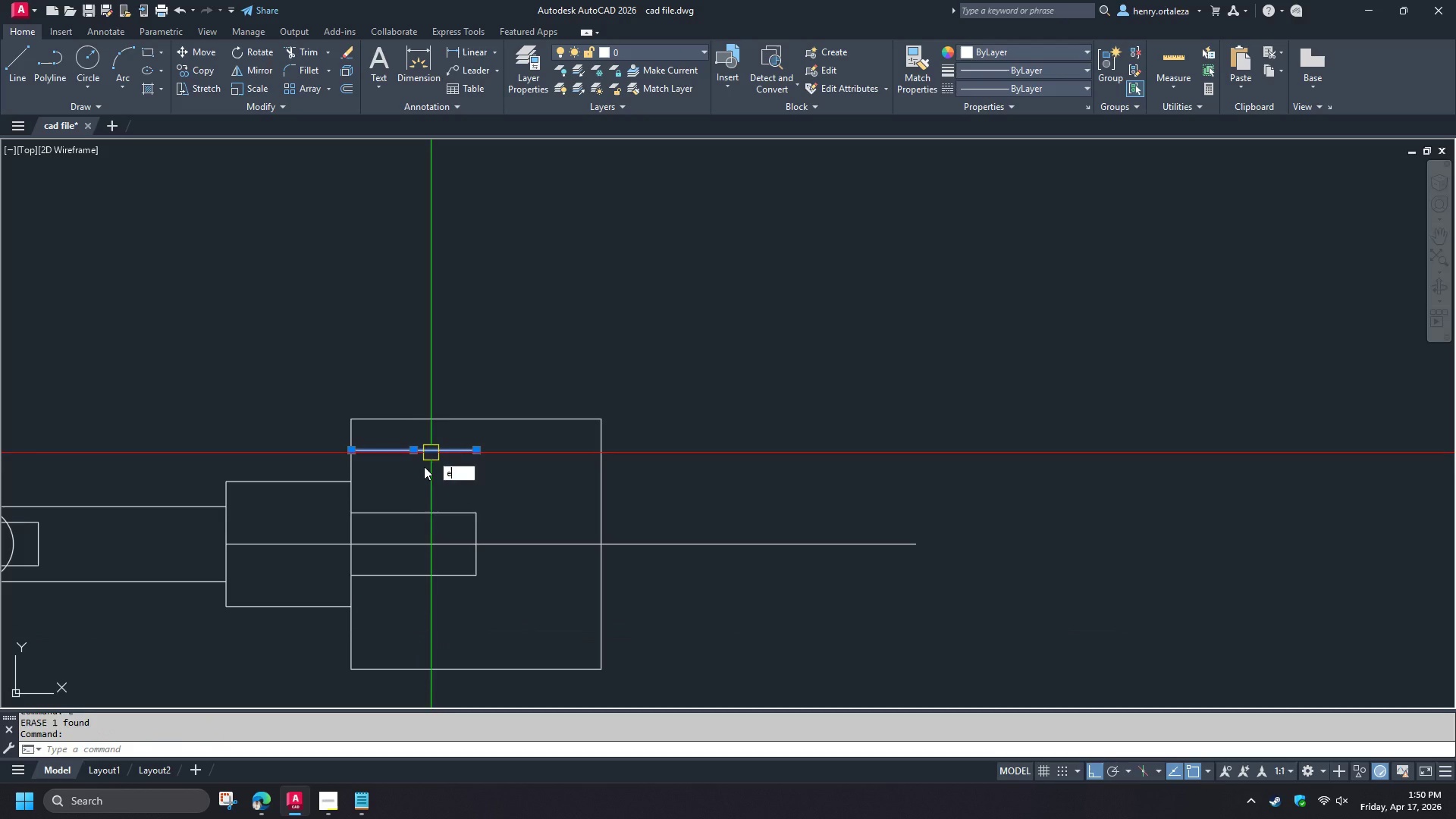 
key(E)
 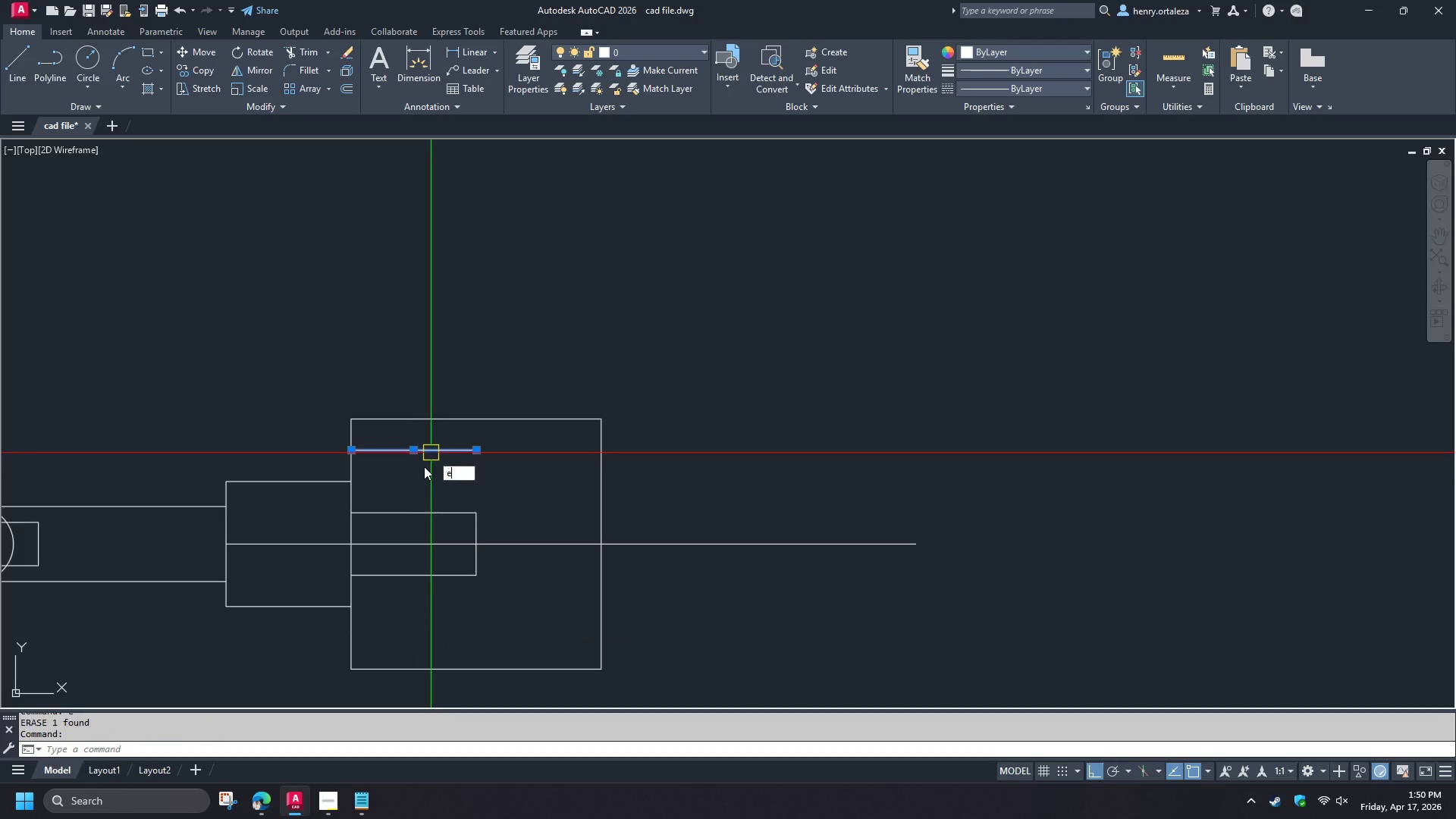 
key(Space)
 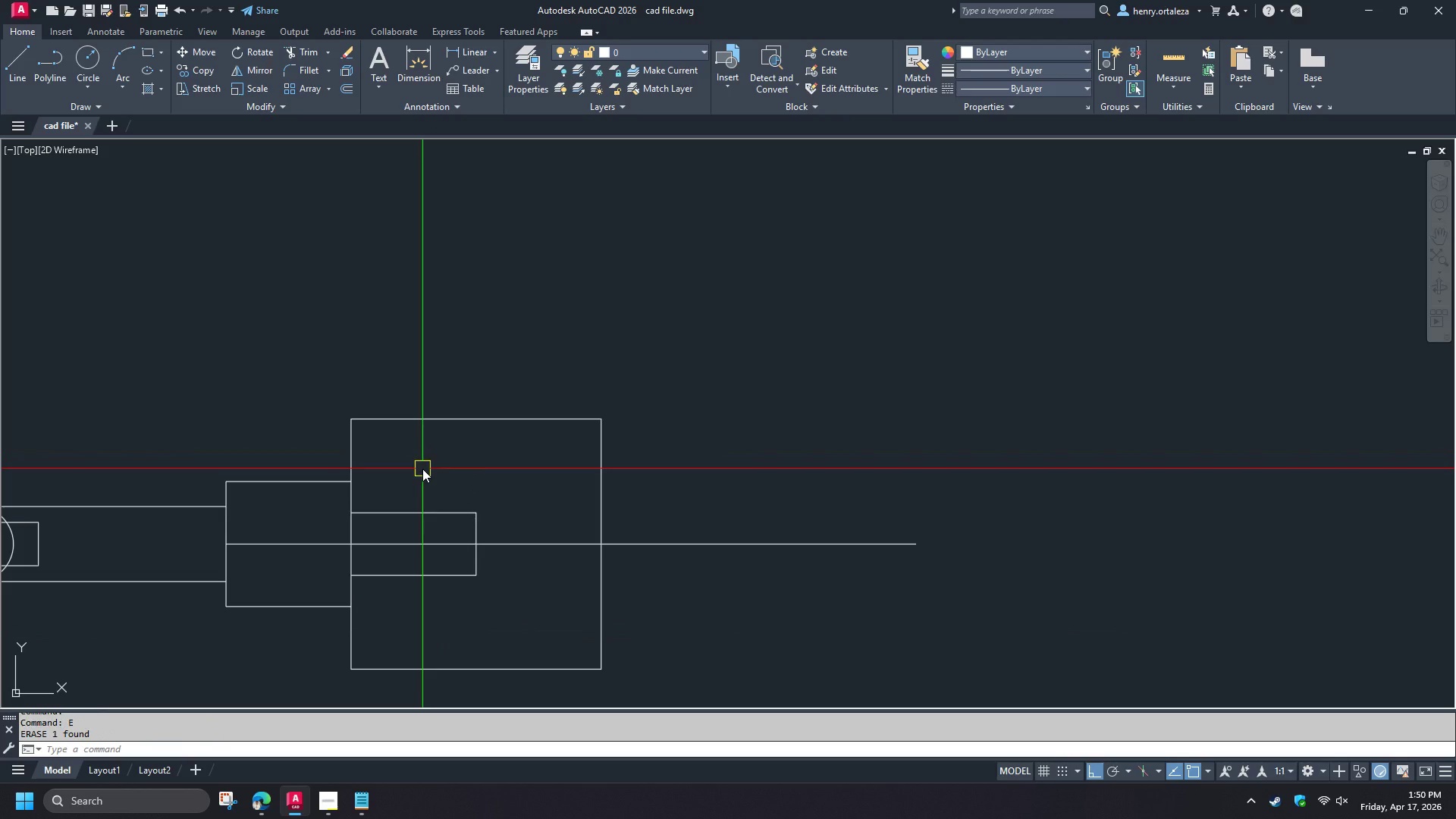 
key(O)
 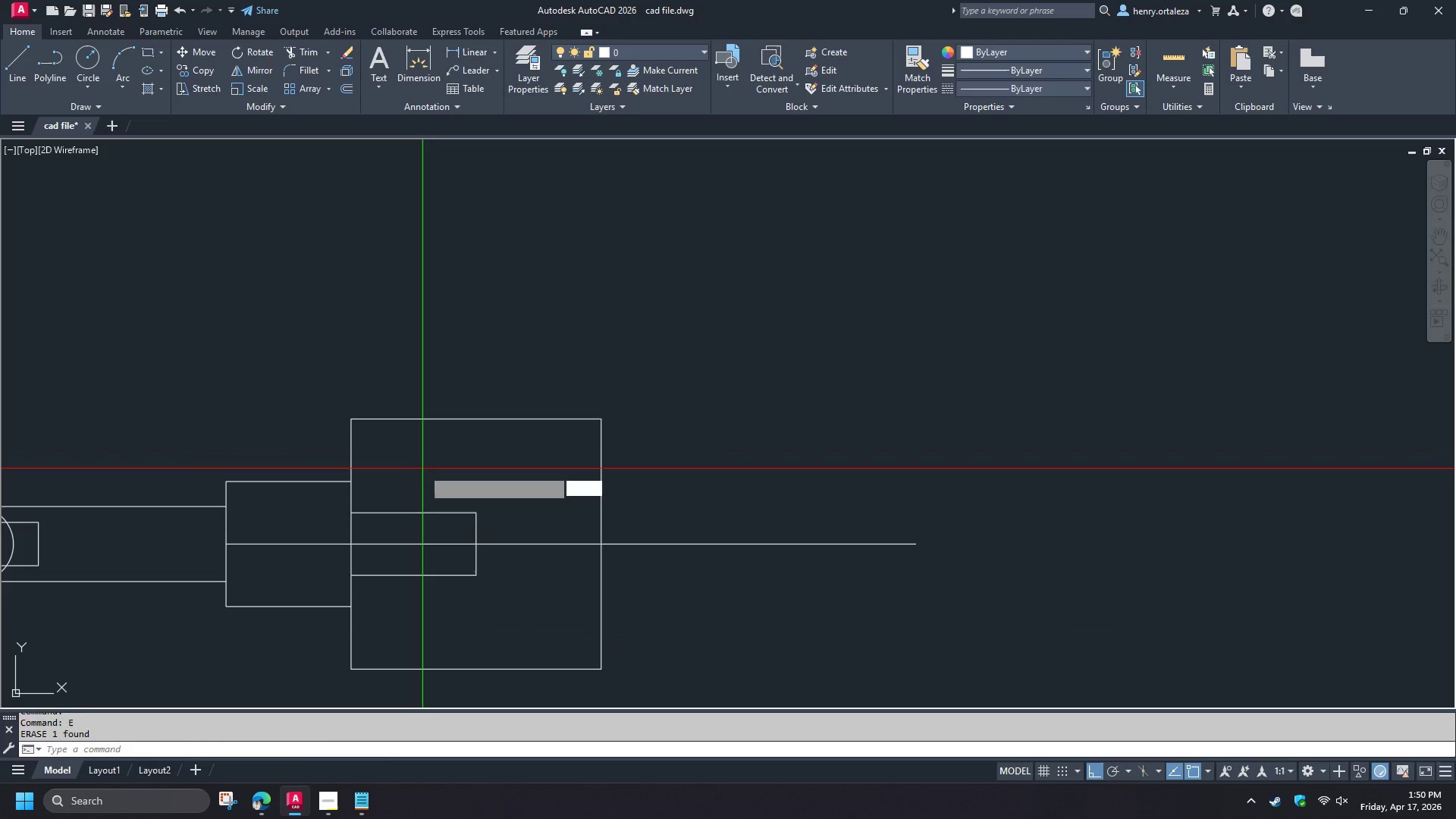 
key(Space)
 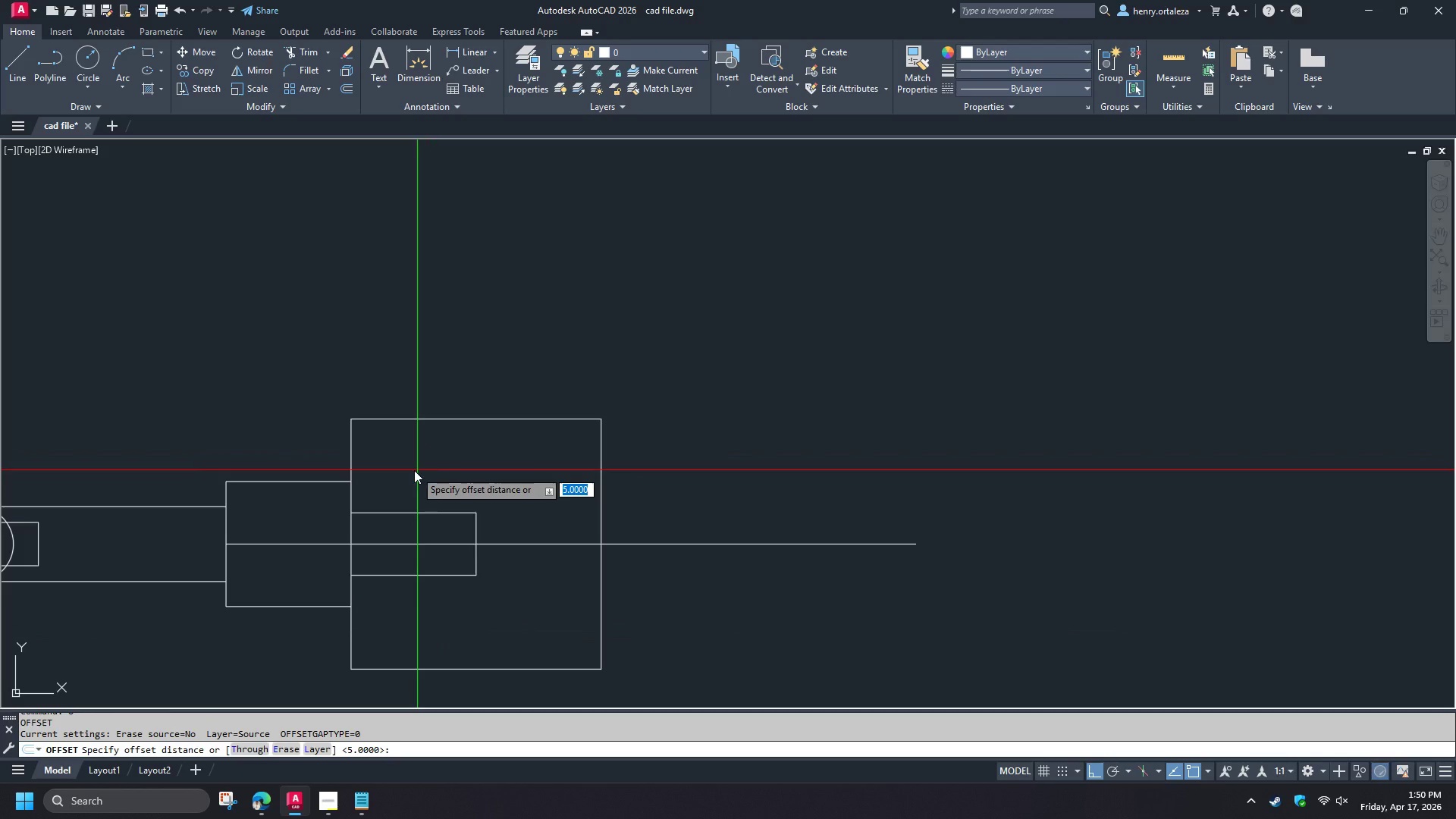 
key(T)
 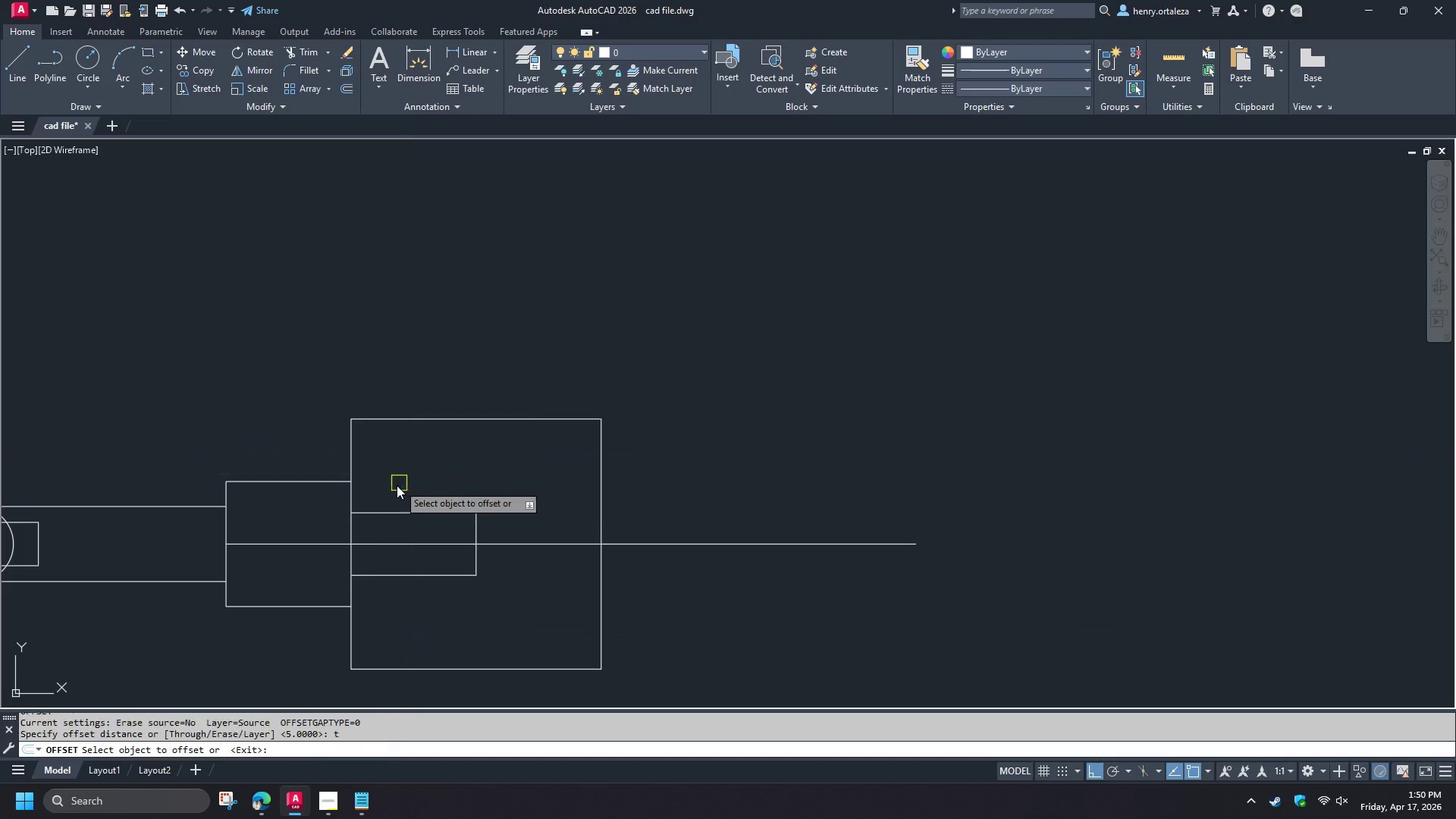 
key(Space)
 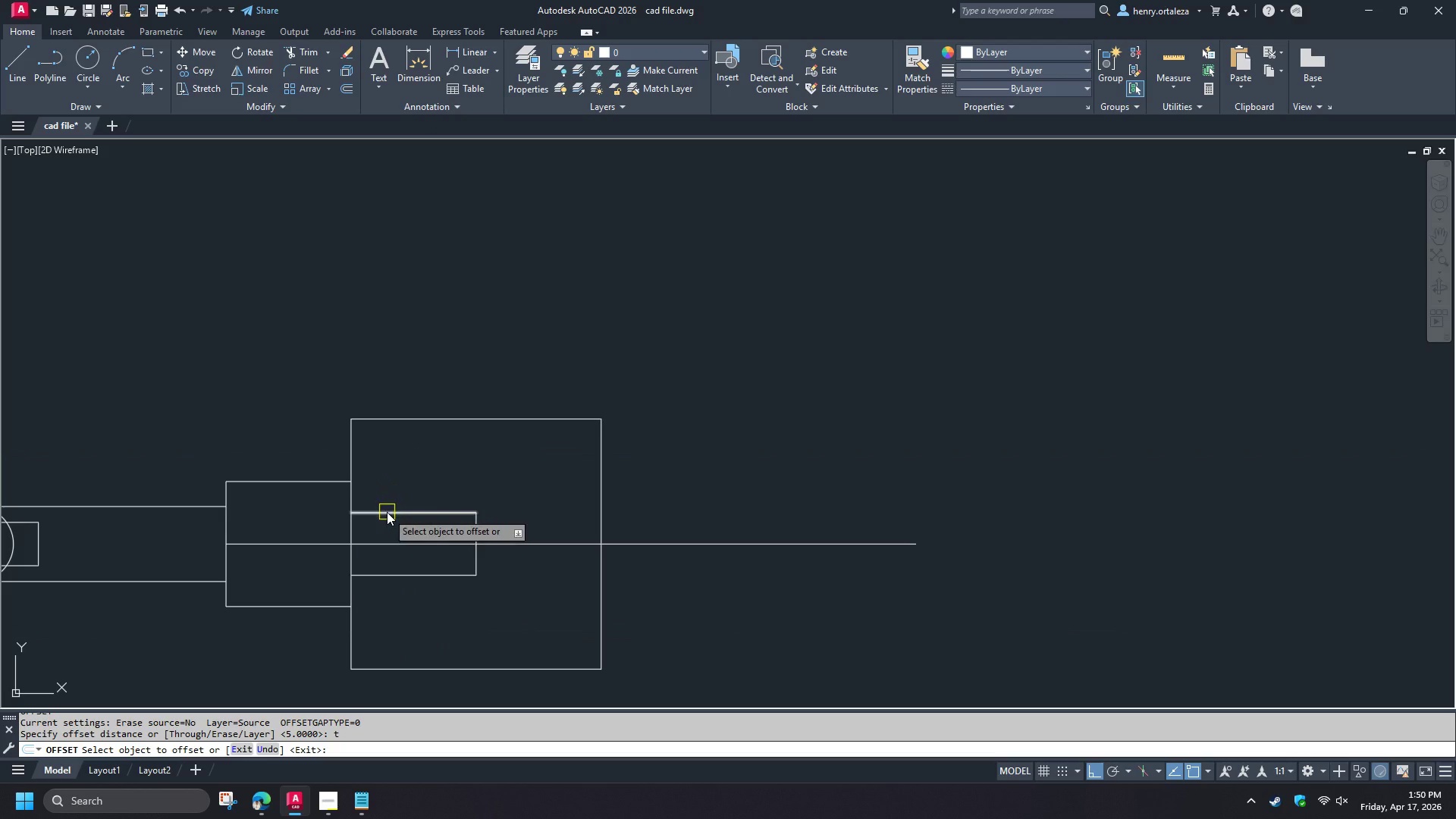 
left_click([387, 512])
 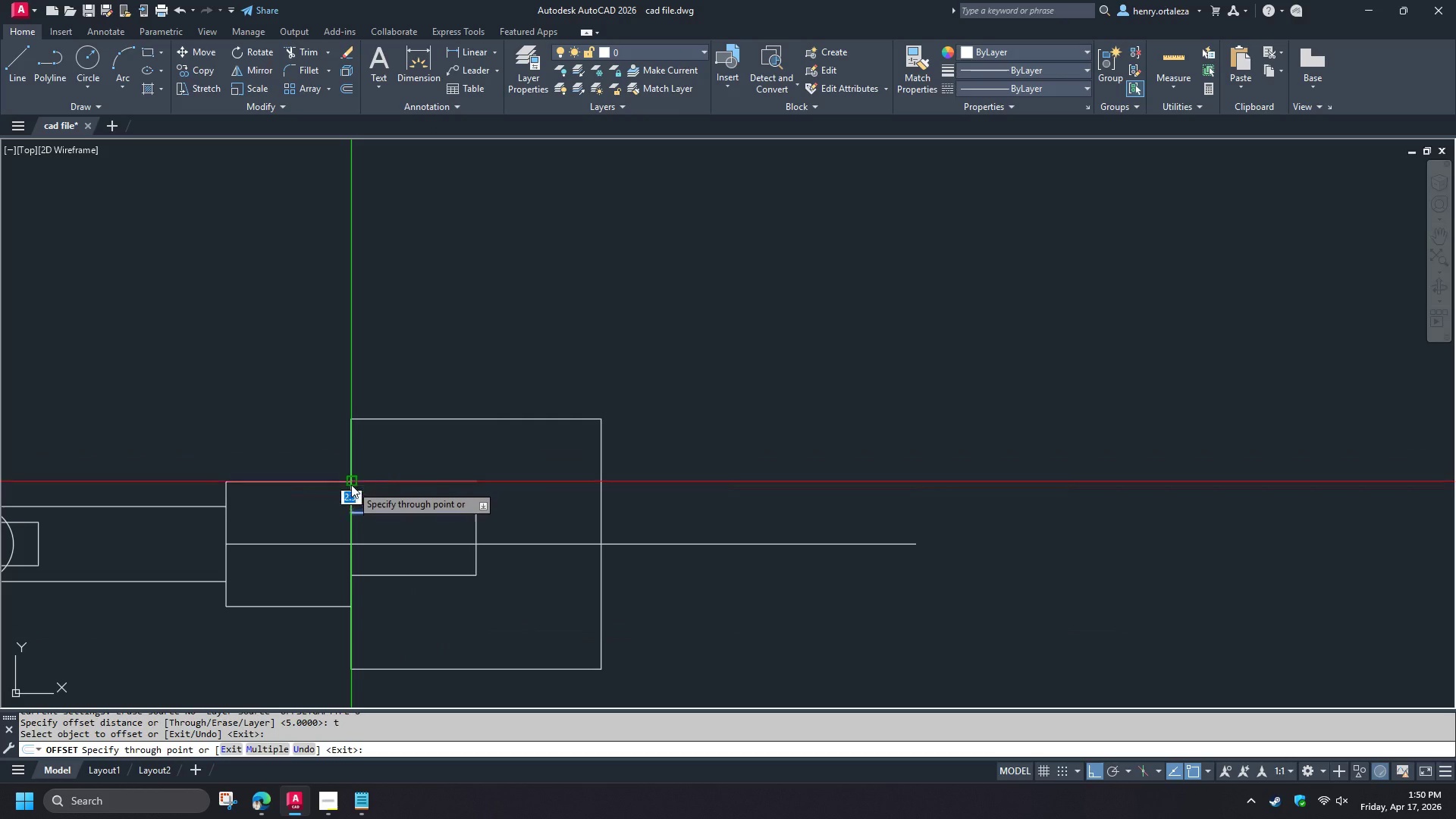 
left_click([351, 485])
 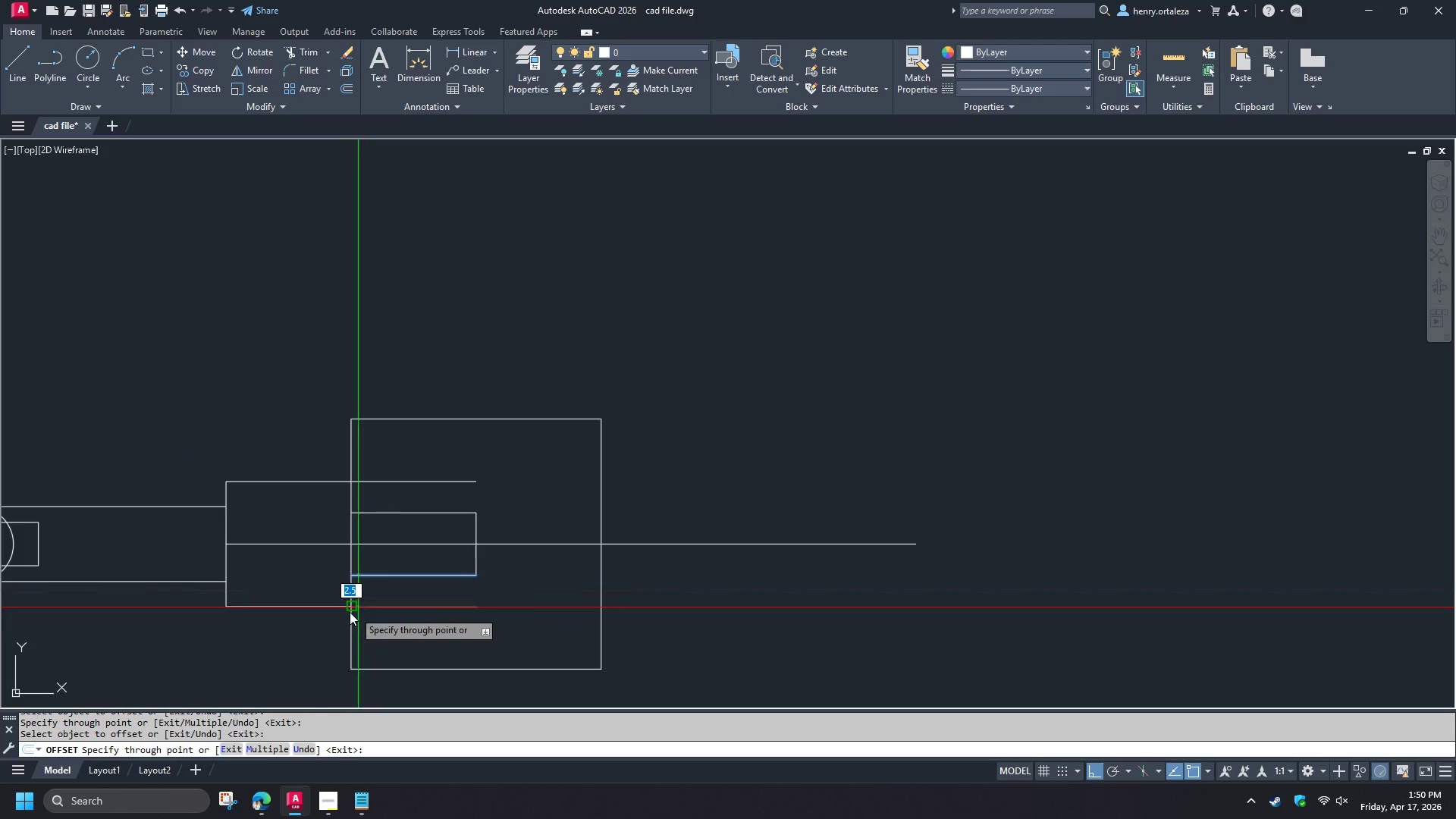 
left_click([346, 613])
 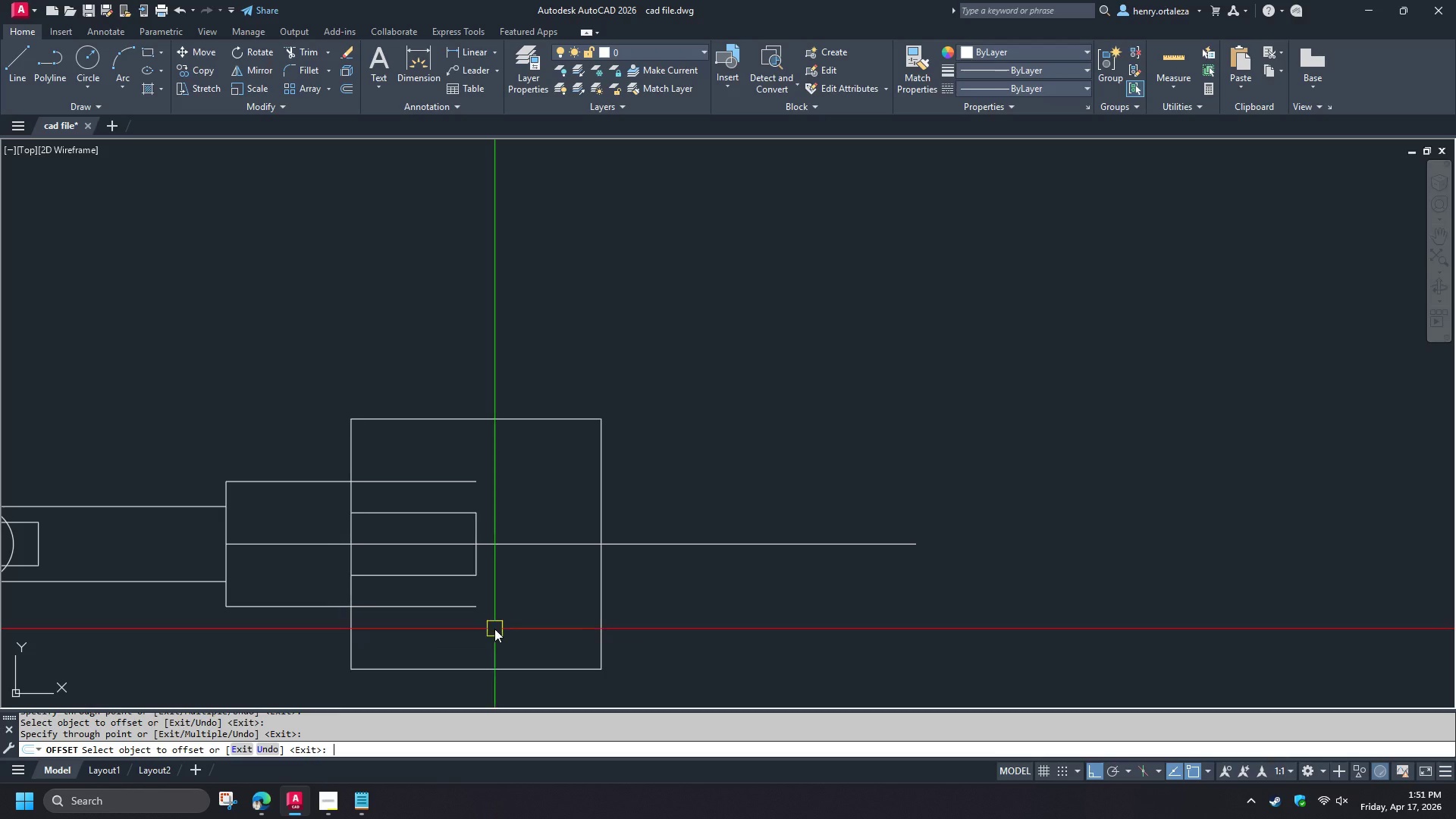 
type( ex )
 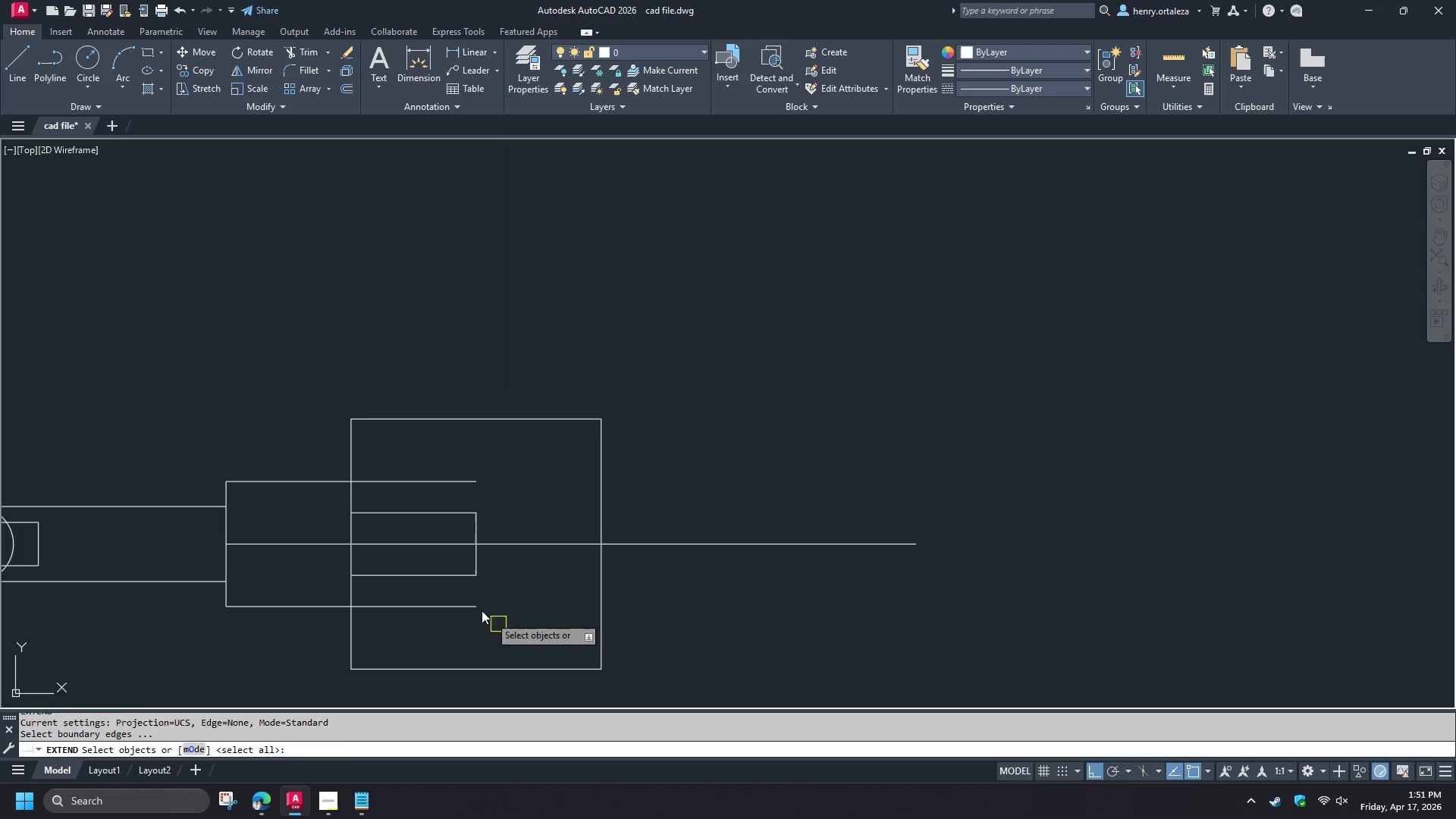 
key(Space)
 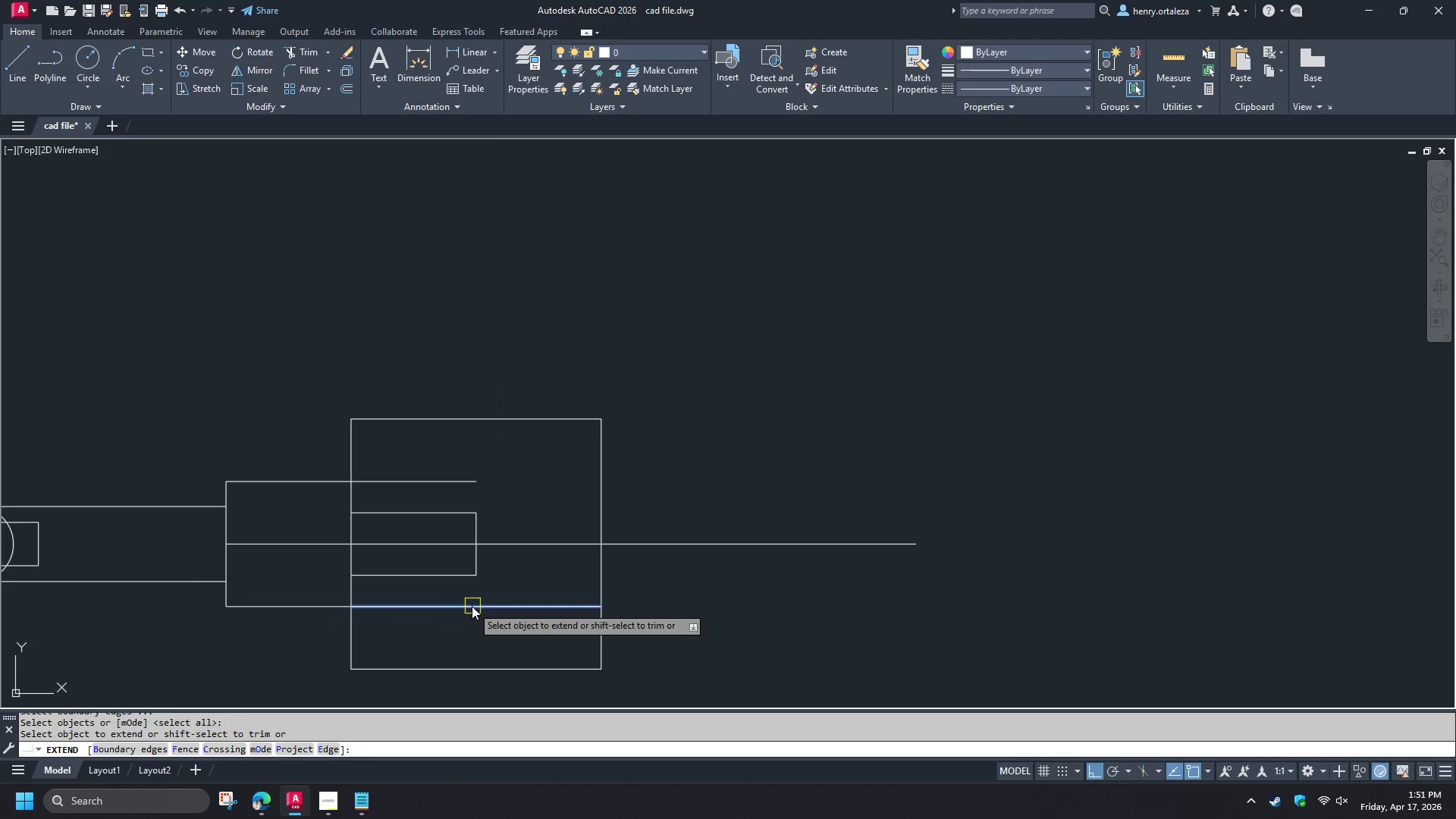 
left_click([472, 606])
 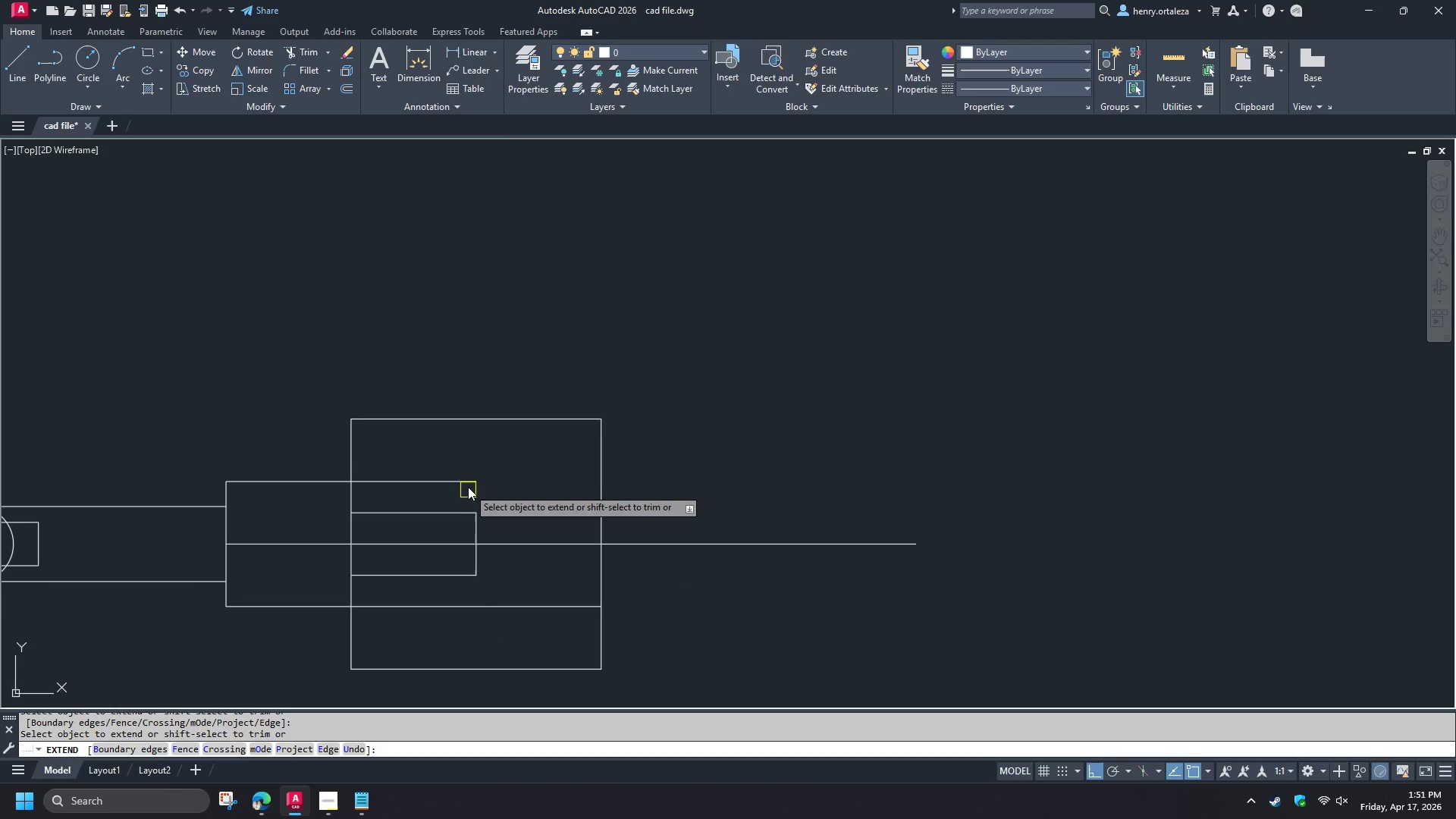 
left_click([468, 486])
 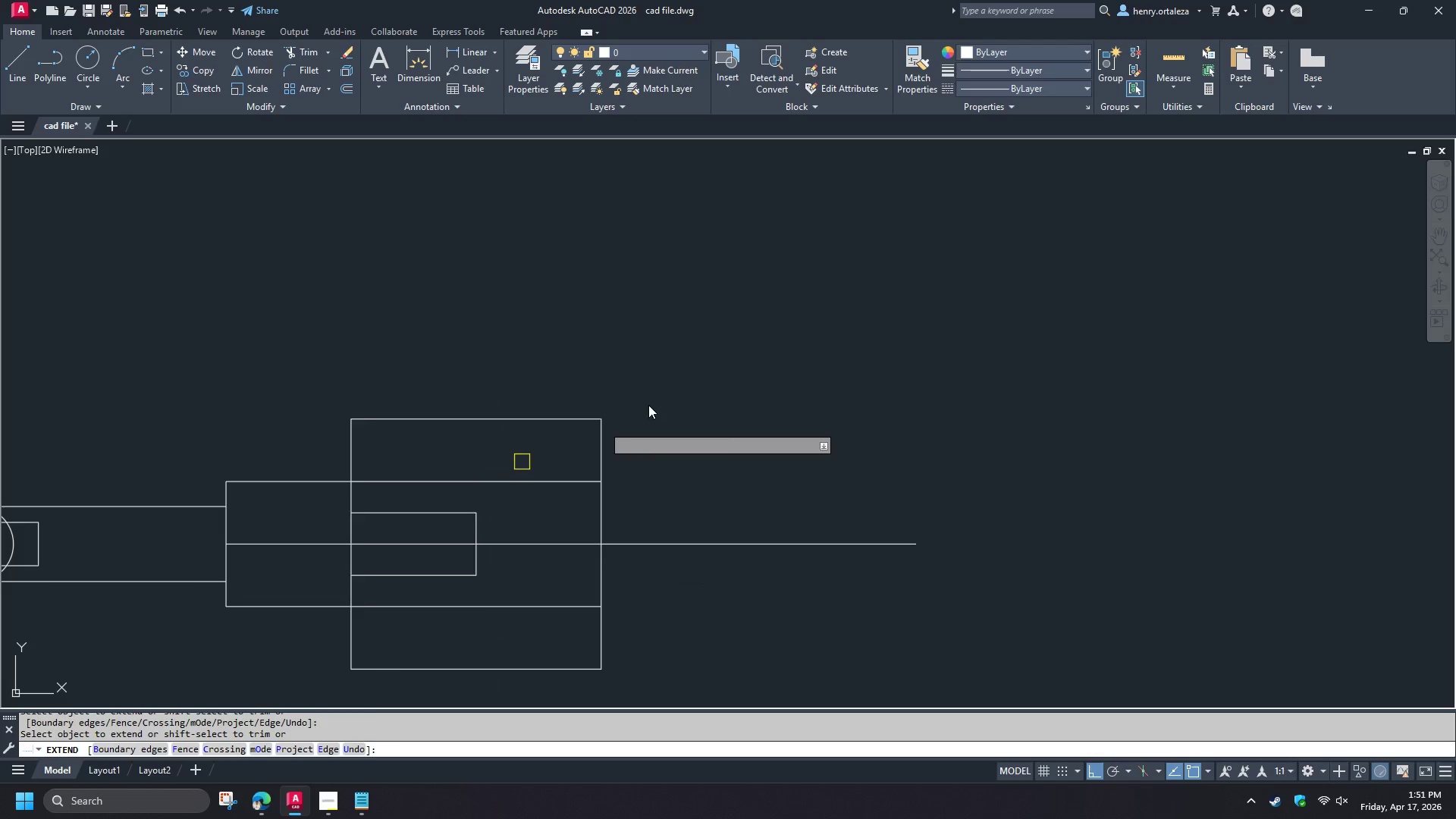 
type( re )
 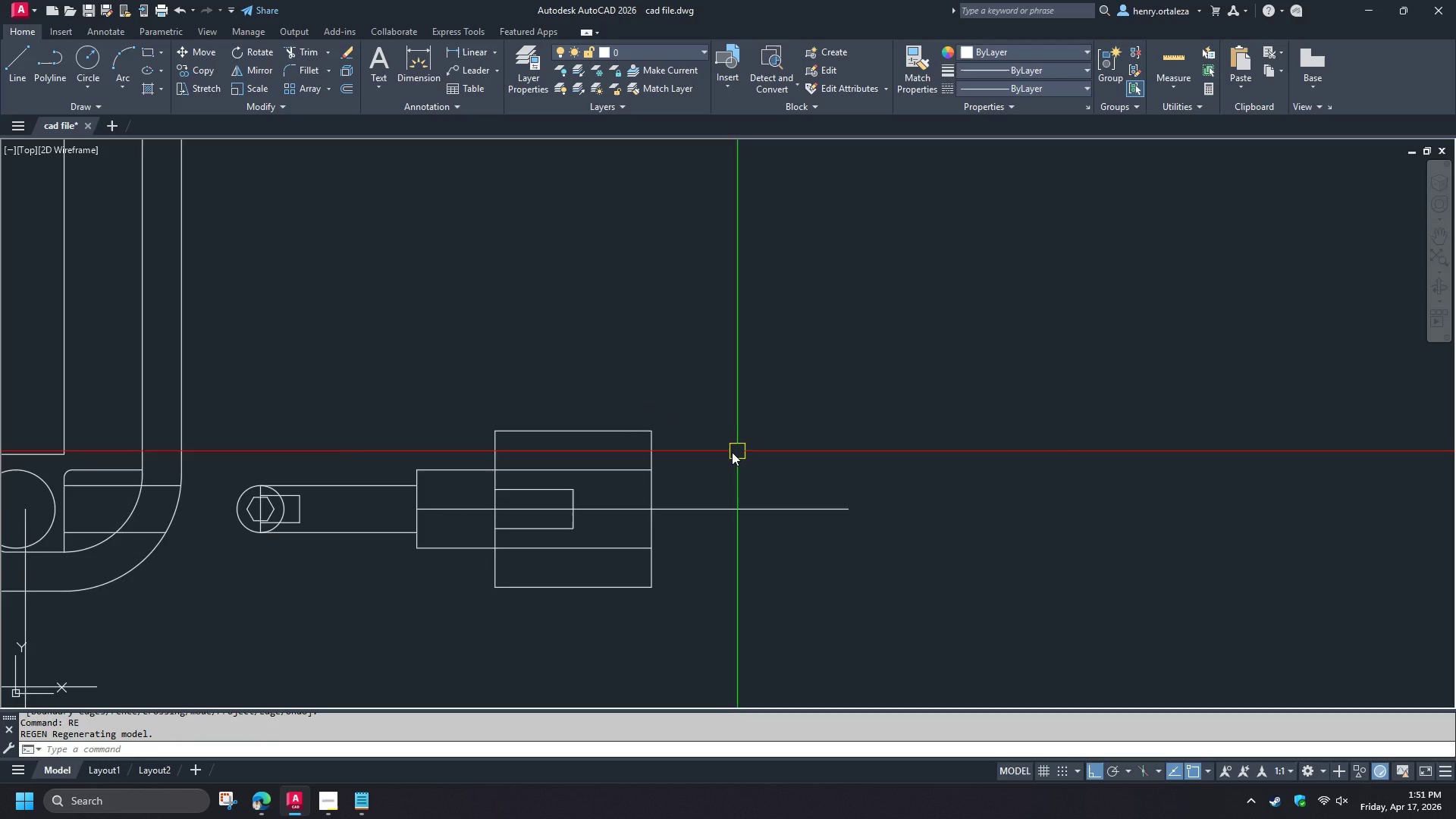 
scroll: coordinate [735, 451], scroll_direction: down, amount: 1.0
 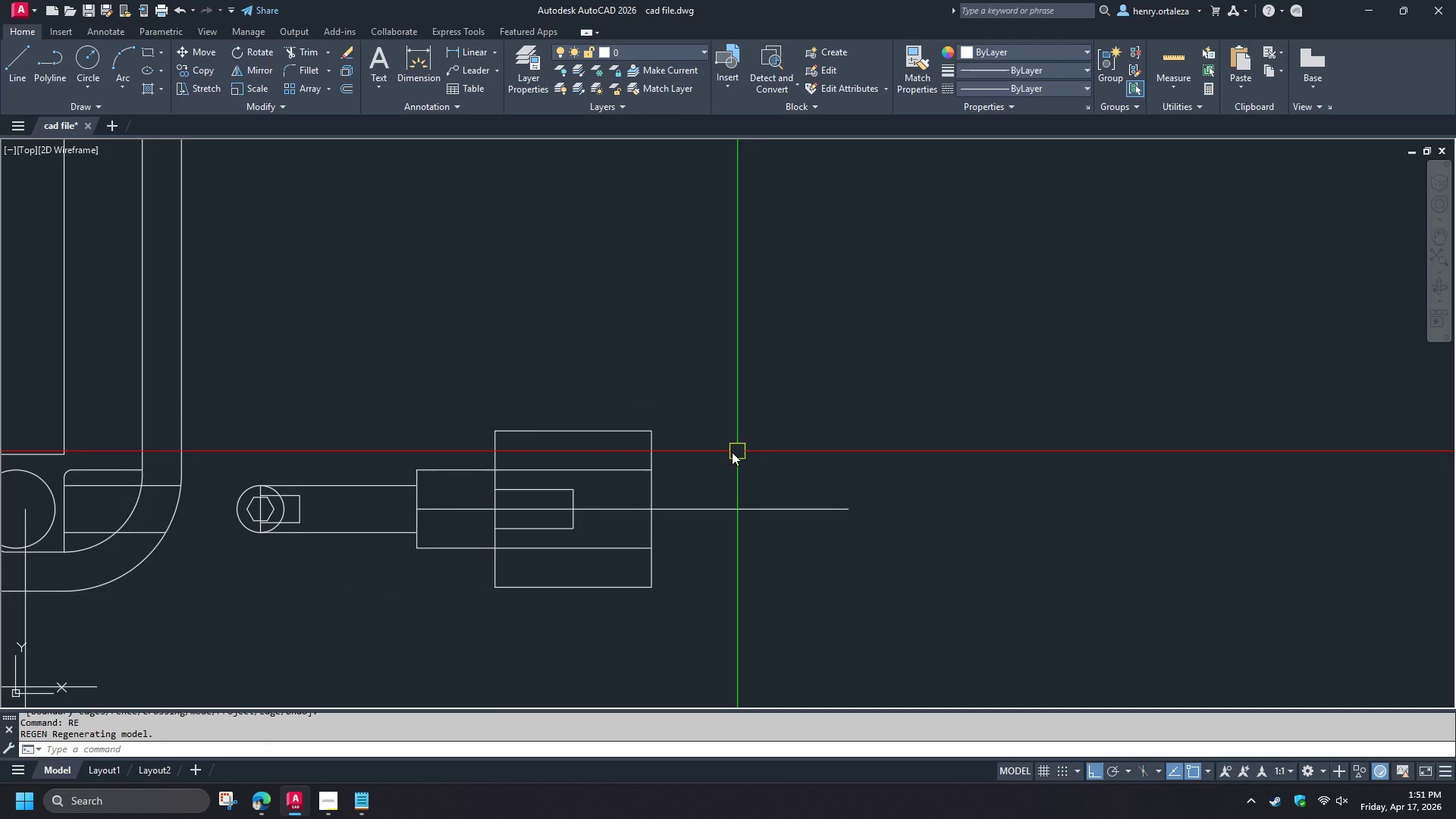 
scroll: coordinate [706, 458], scroll_direction: up, amount: 1.0
 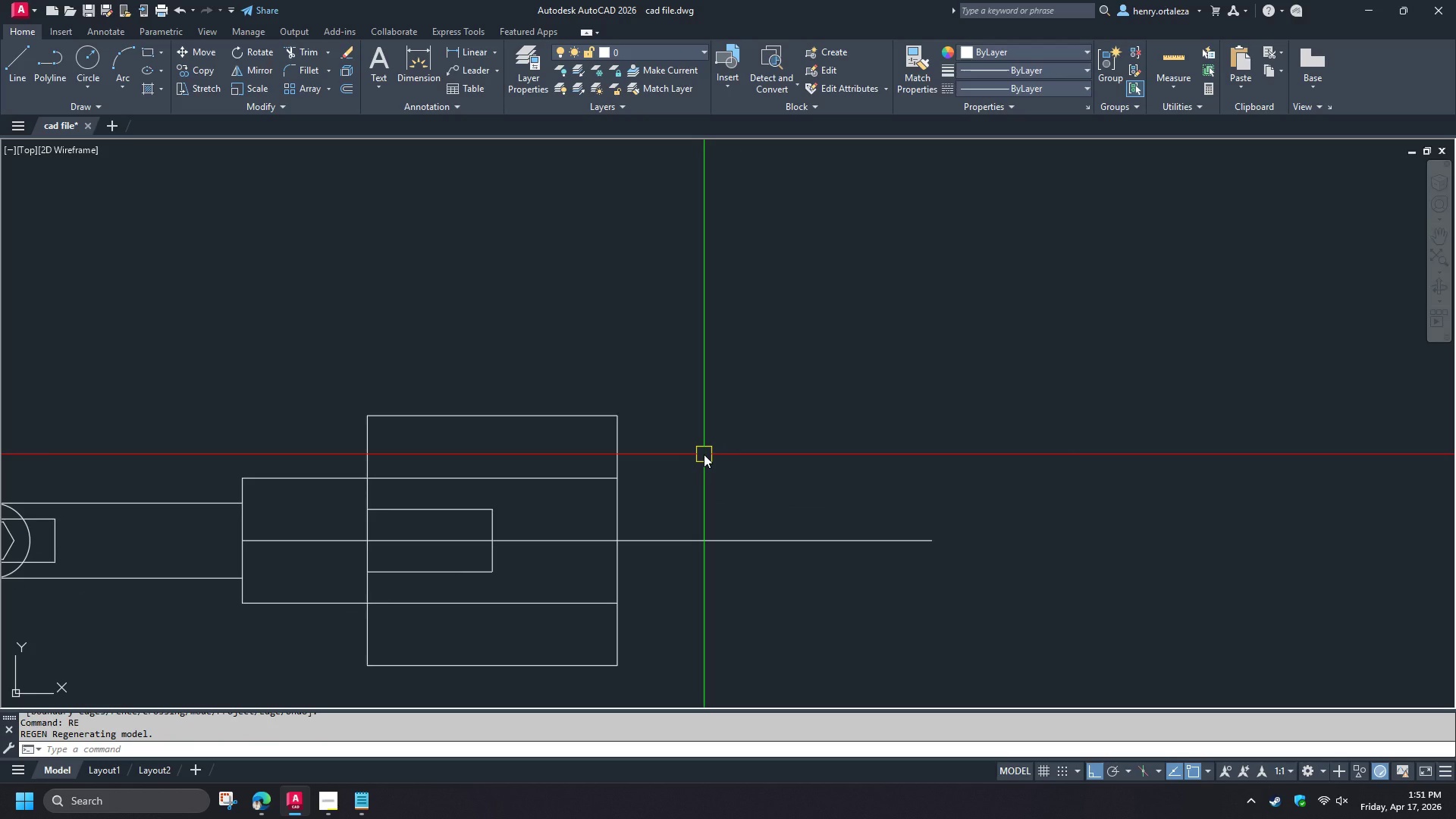 
scroll: coordinate [704, 454], scroll_direction: down, amount: 1.0
 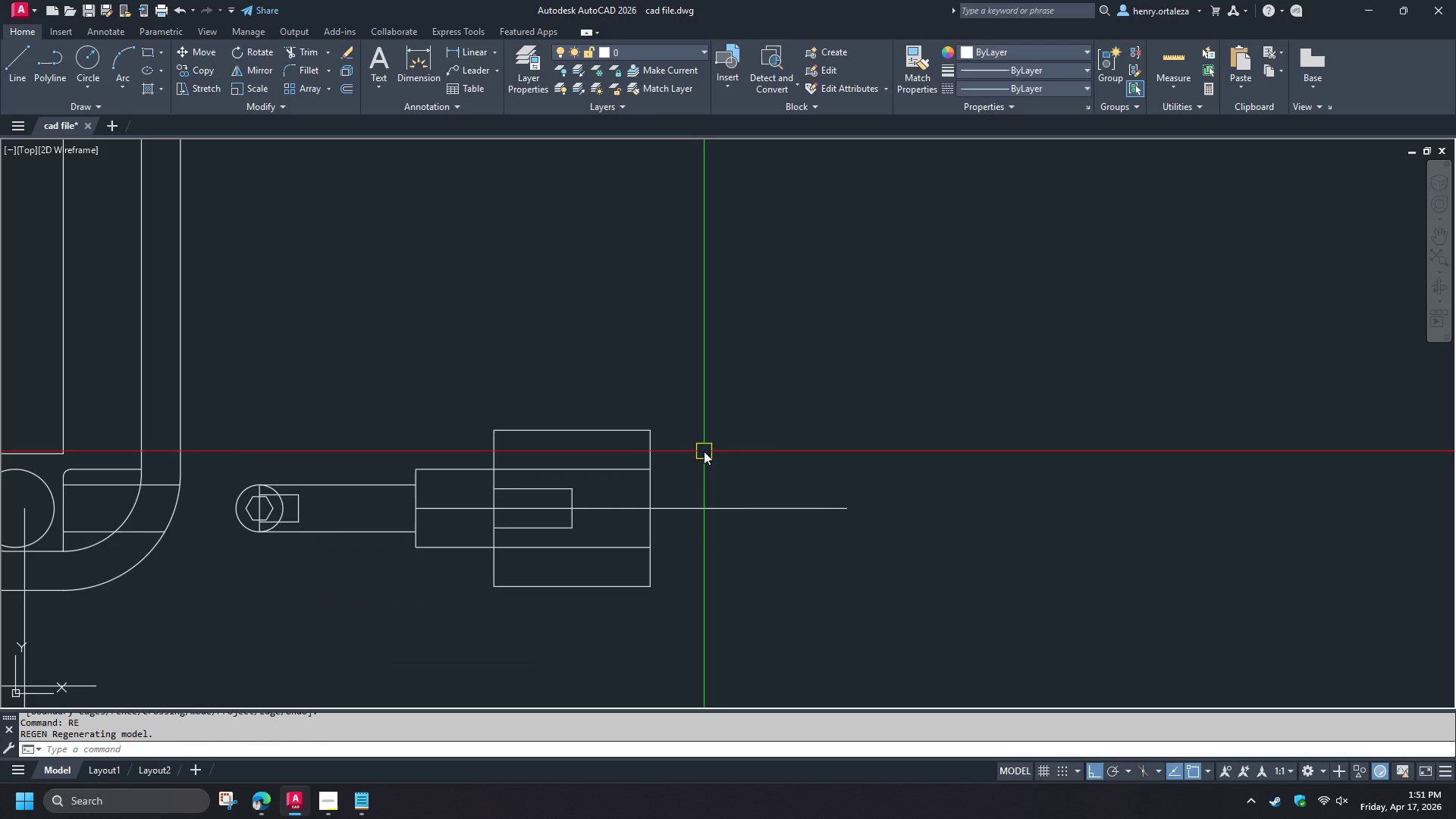 
wait(6.8)
 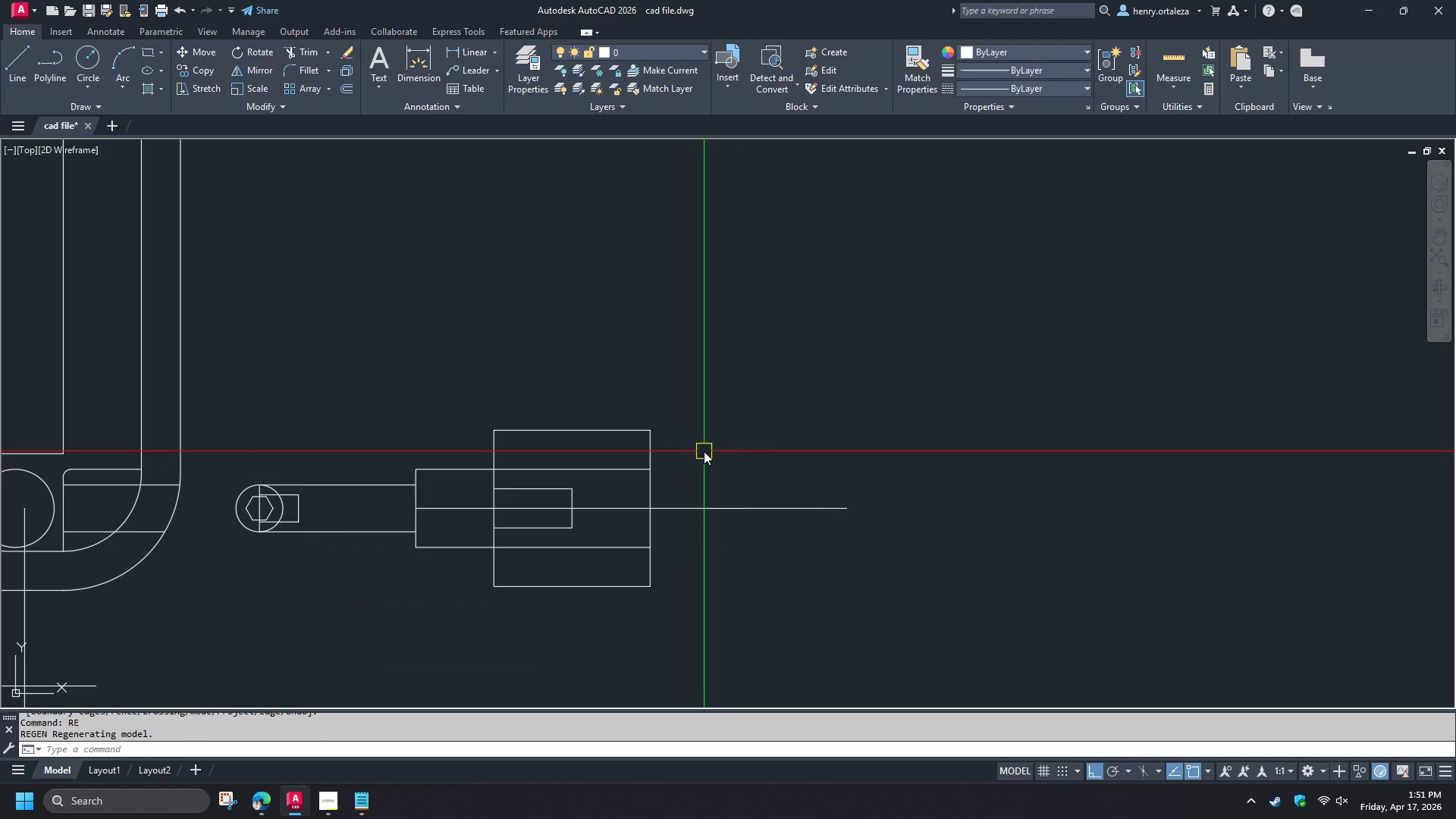 
scroll: coordinate [617, 486], scroll_direction: down, amount: 2.0
 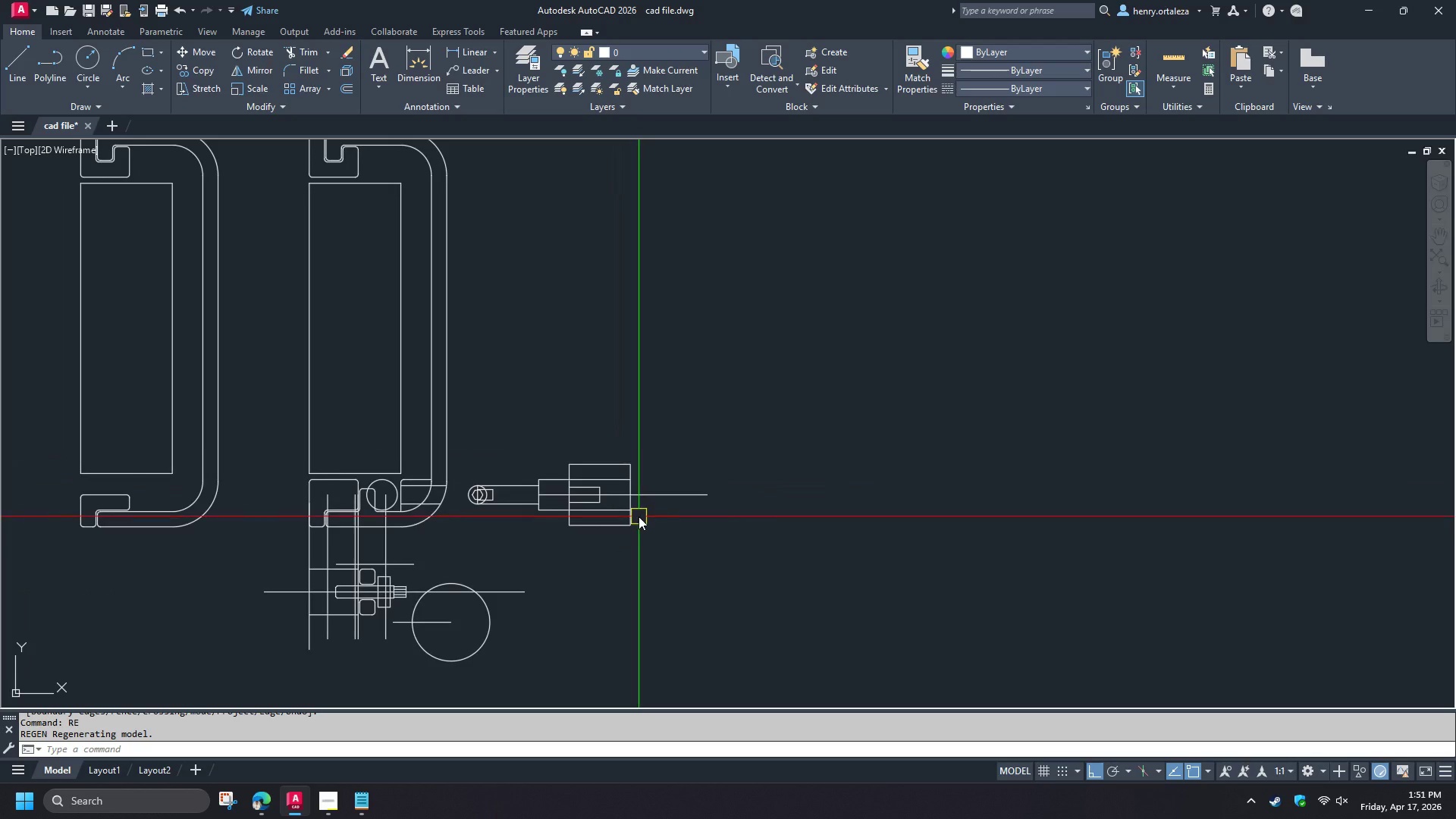 
scroll: coordinate [639, 516], scroll_direction: up, amount: 1.0
 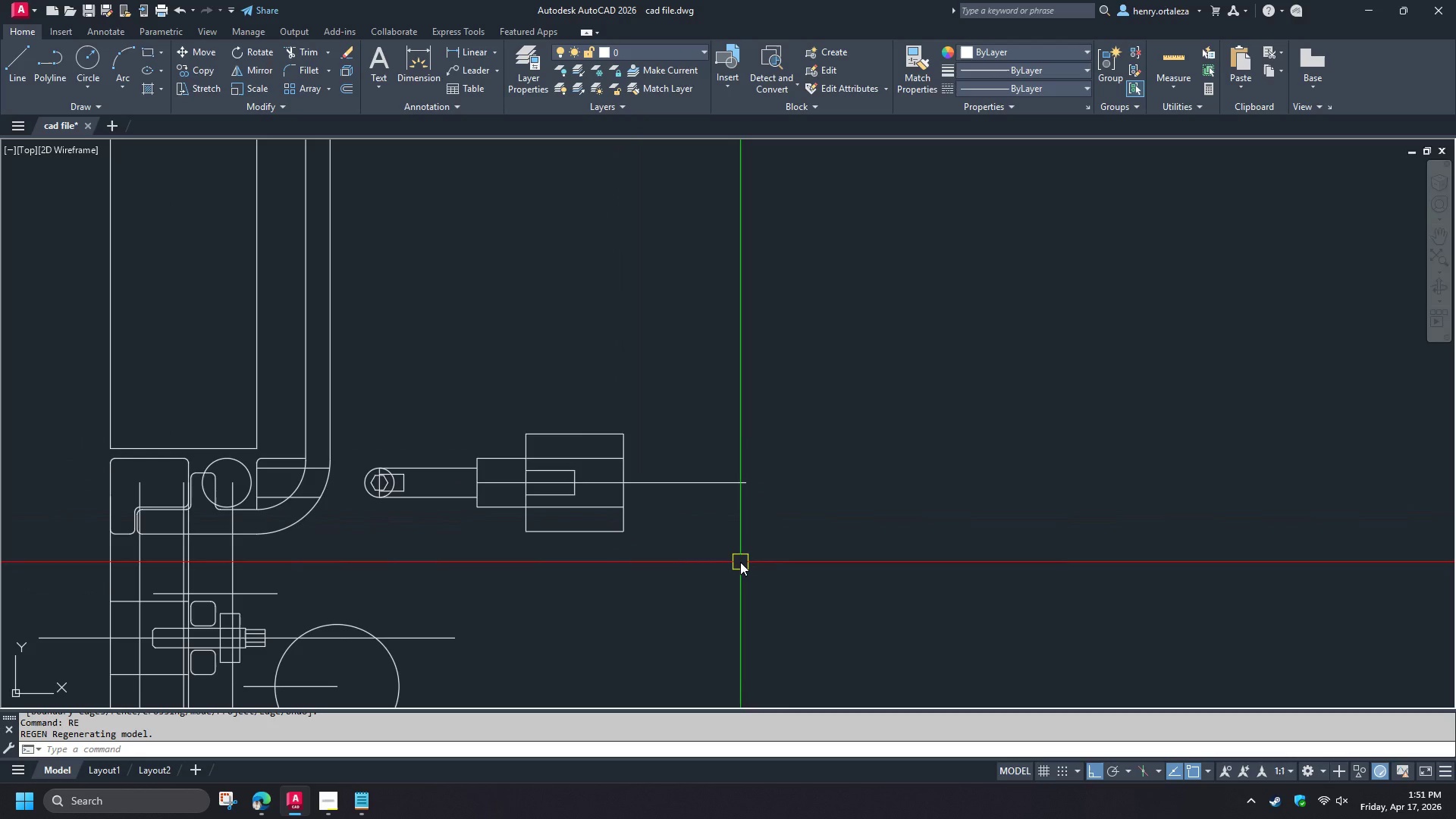 
left_click([740, 562])
 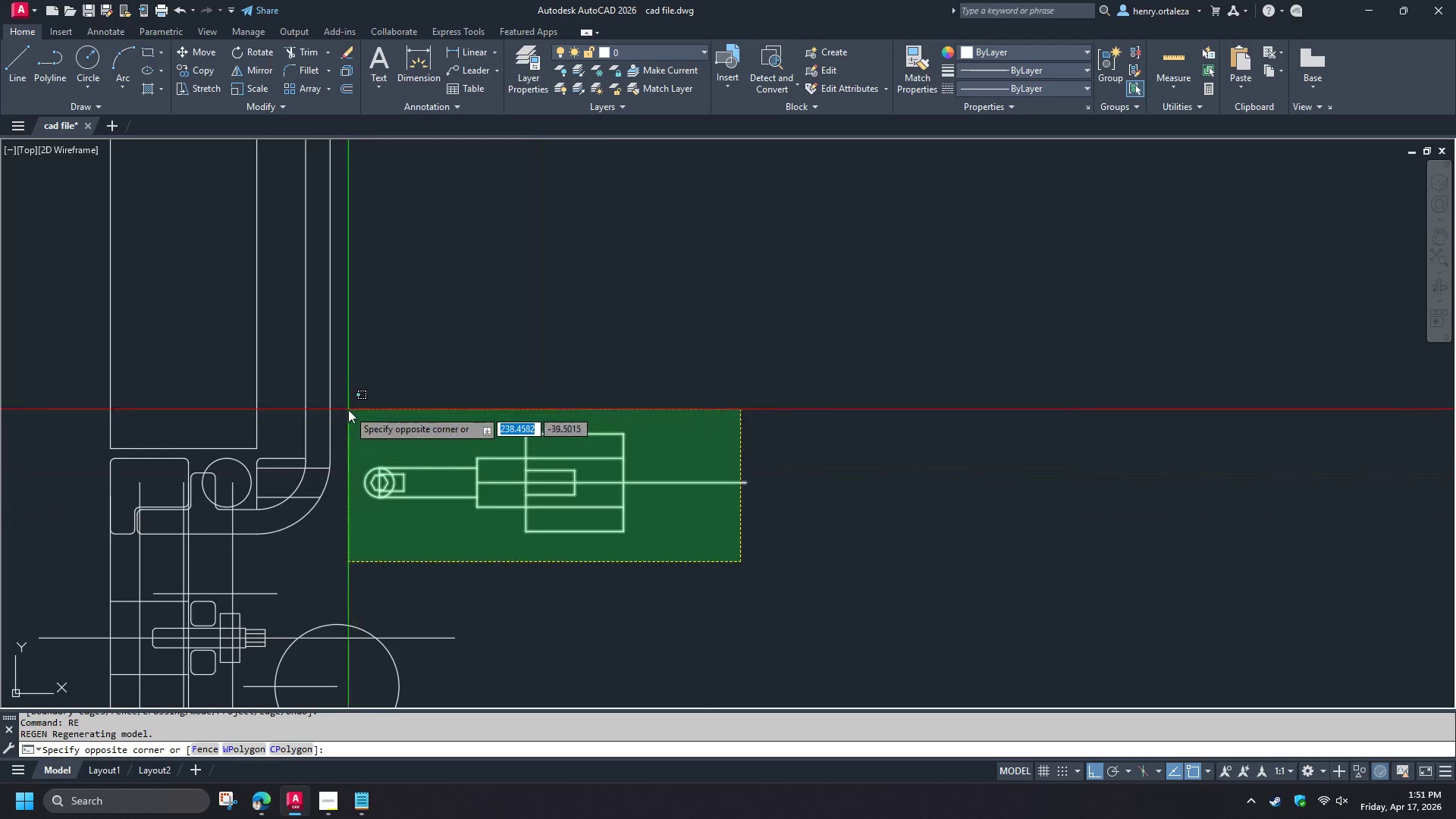 
left_click([349, 409])
 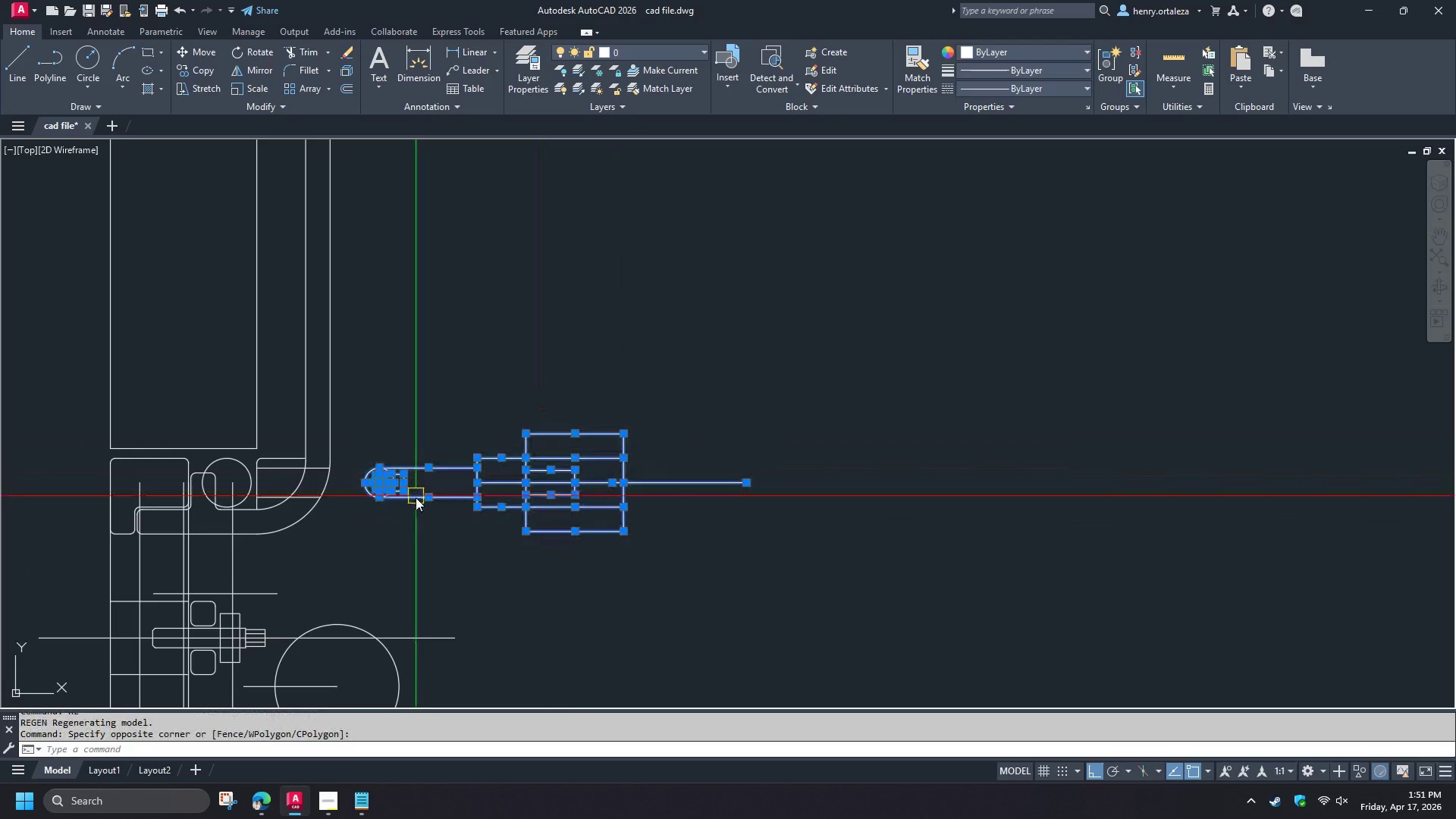 
scroll: coordinate [418, 500], scroll_direction: down, amount: 1.0
 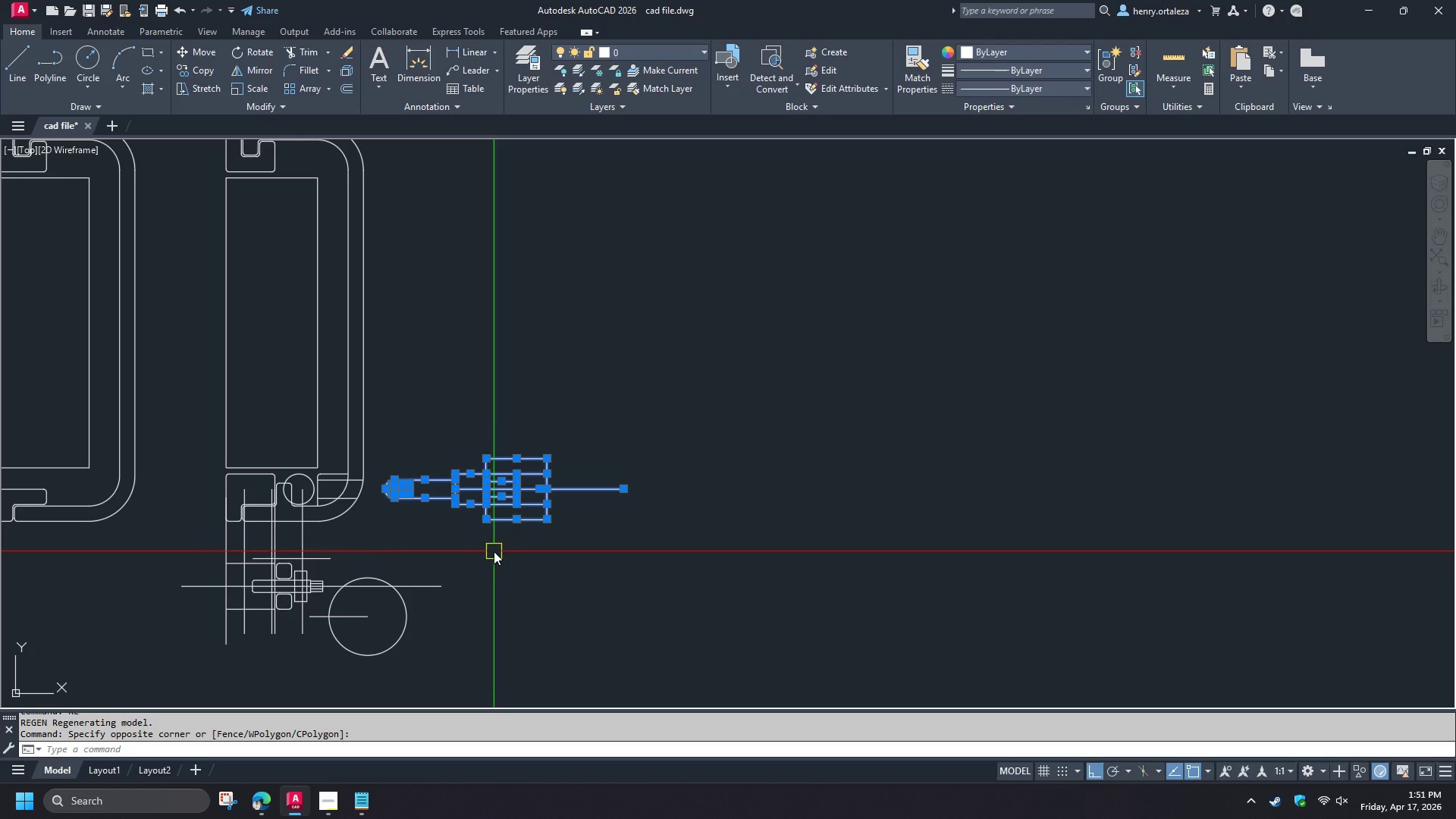 
key(M)
 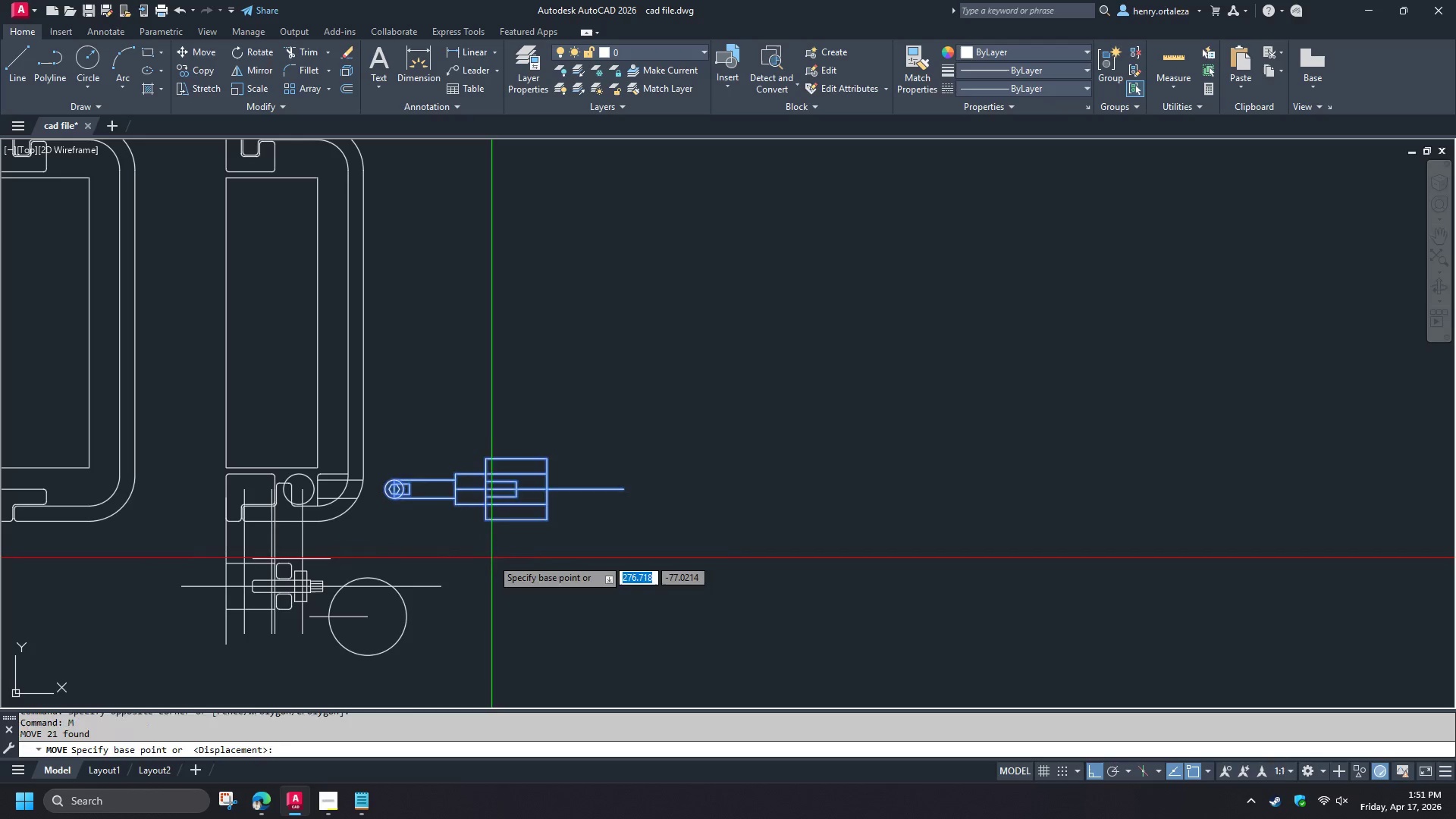 
key(Space)
 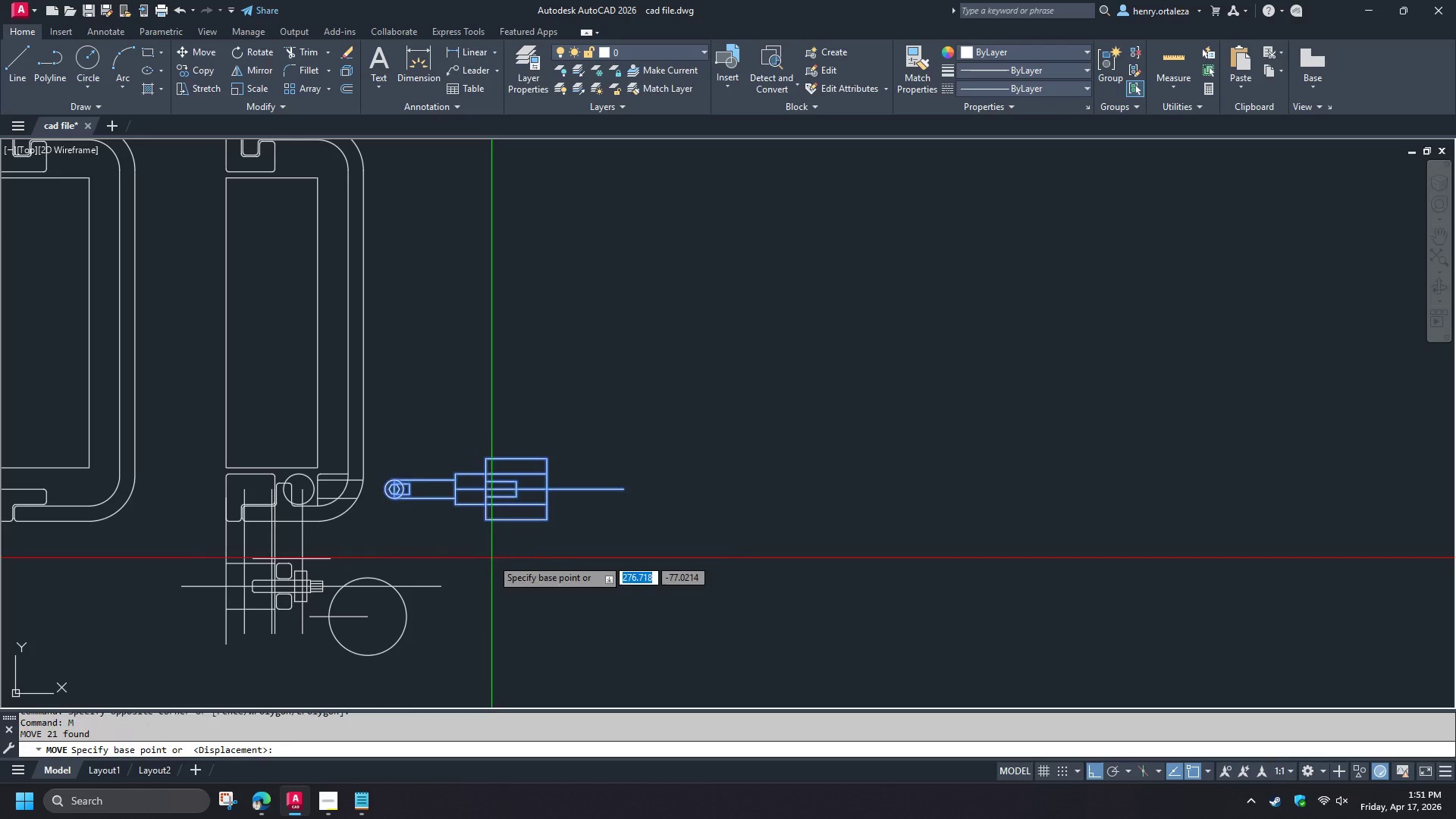 
left_click([491, 558])
 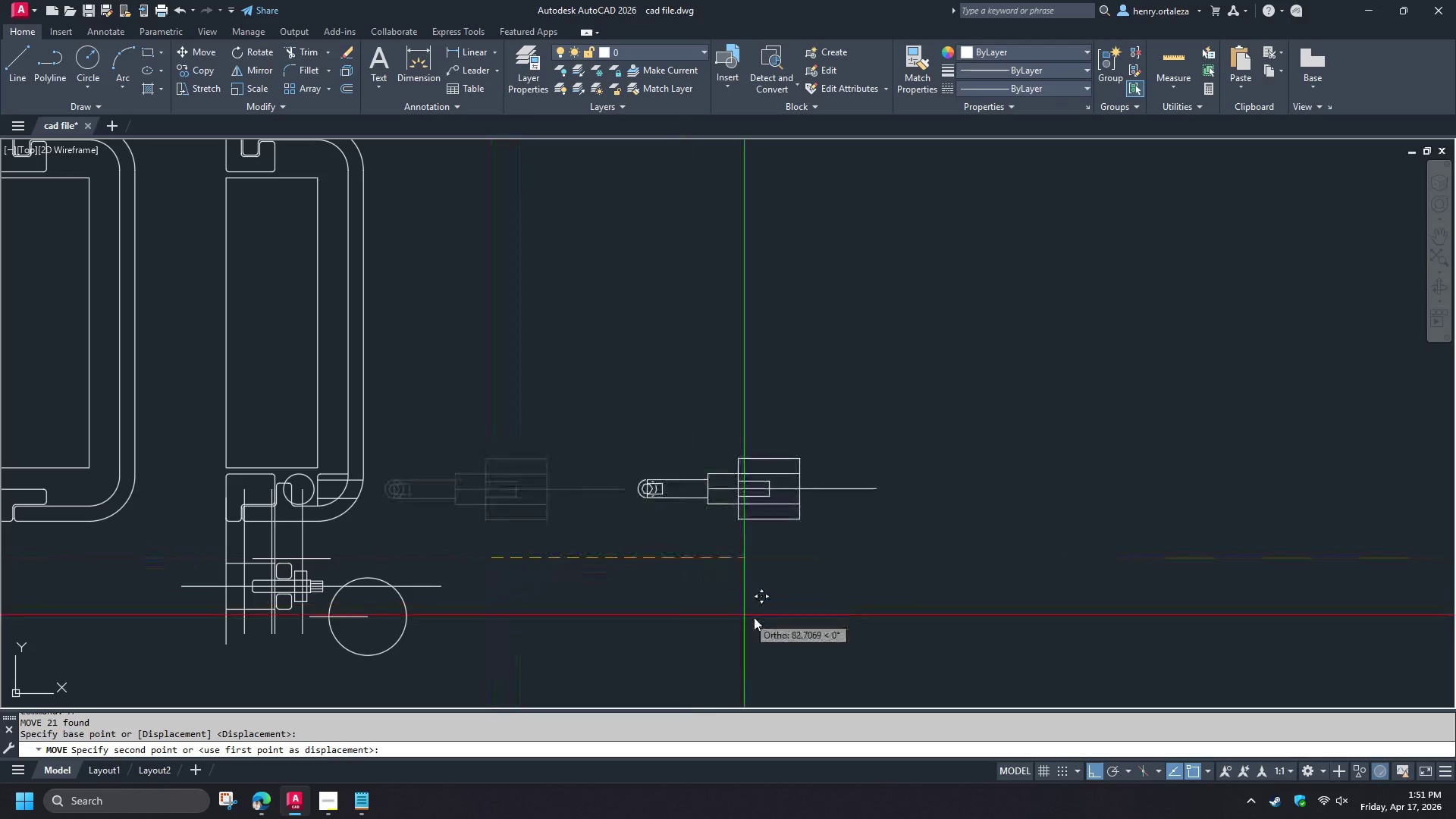 
left_click([754, 617])
 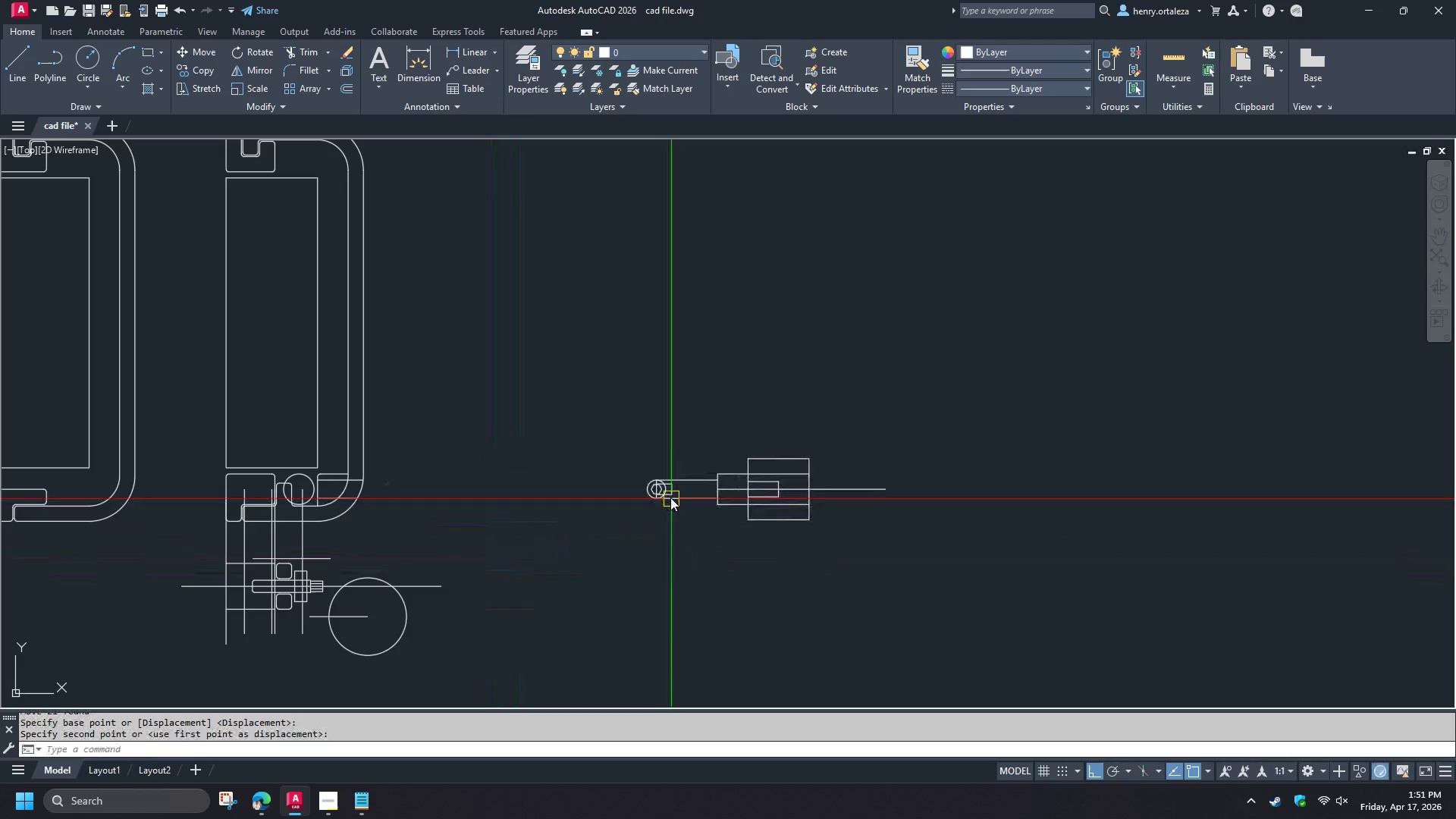 
type(re )
 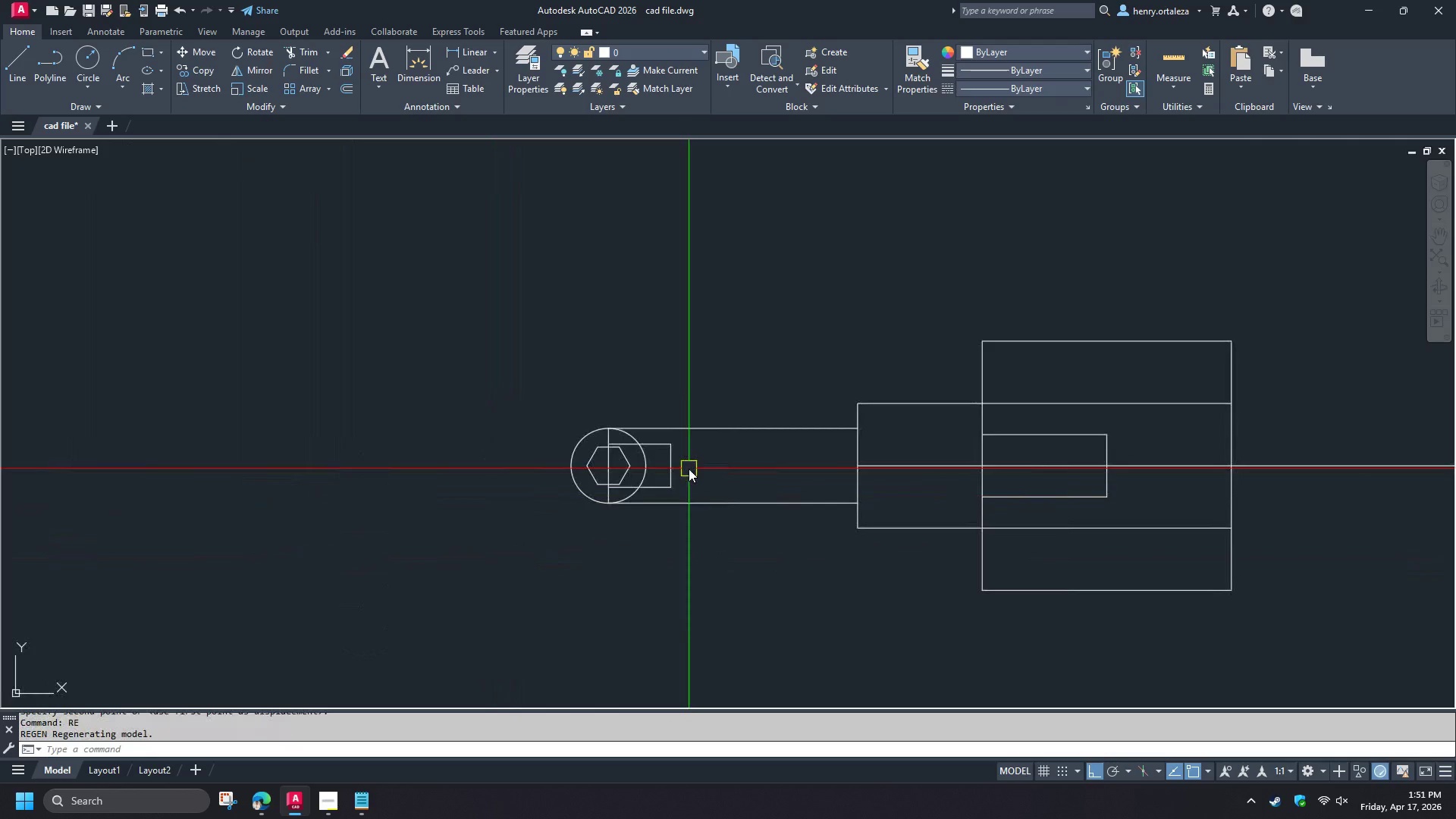 
scroll: coordinate [689, 469], scroll_direction: up, amount: 4.0
 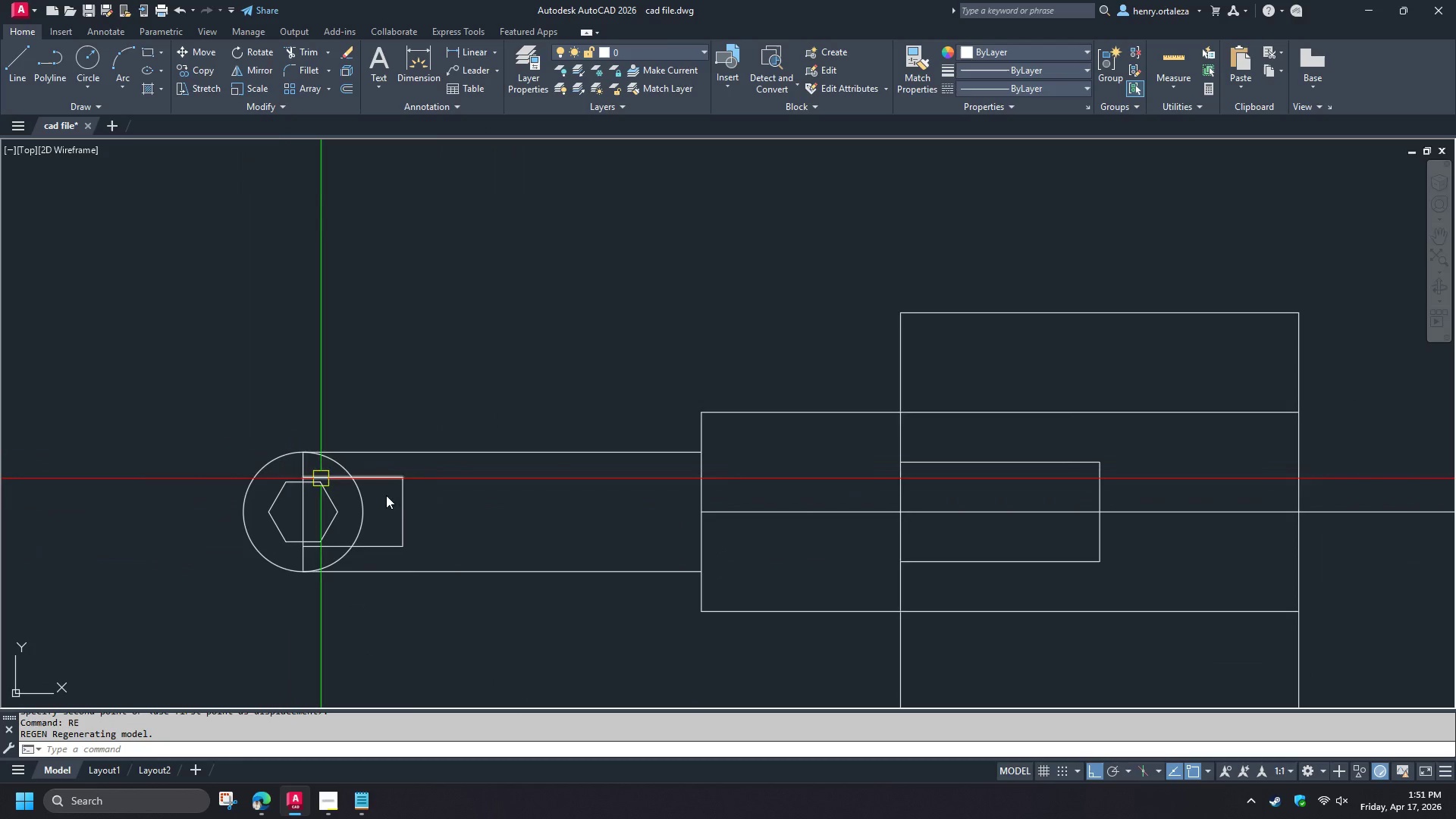 
key(D)
 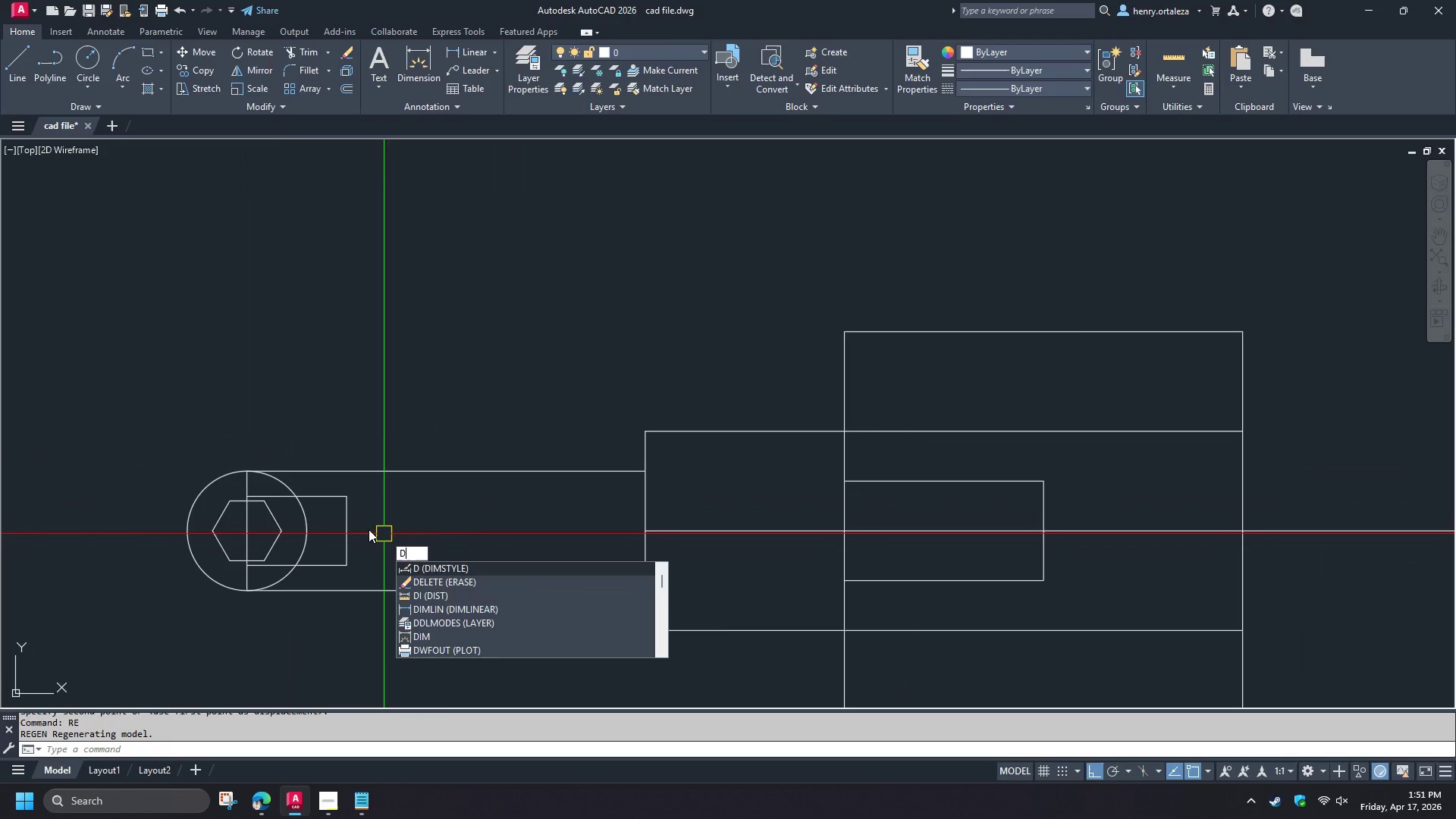 
key(I)
 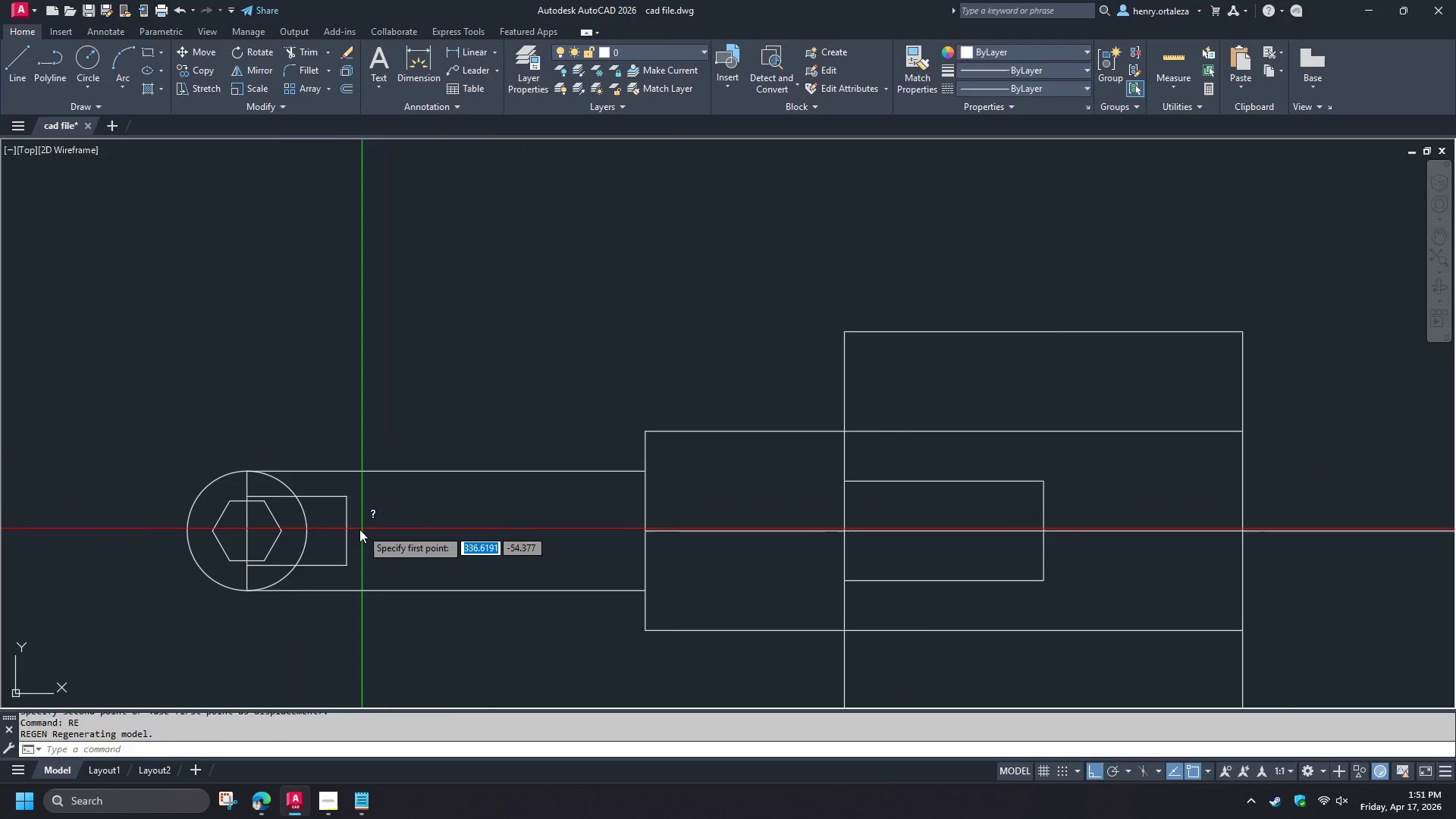 
key(Space)
 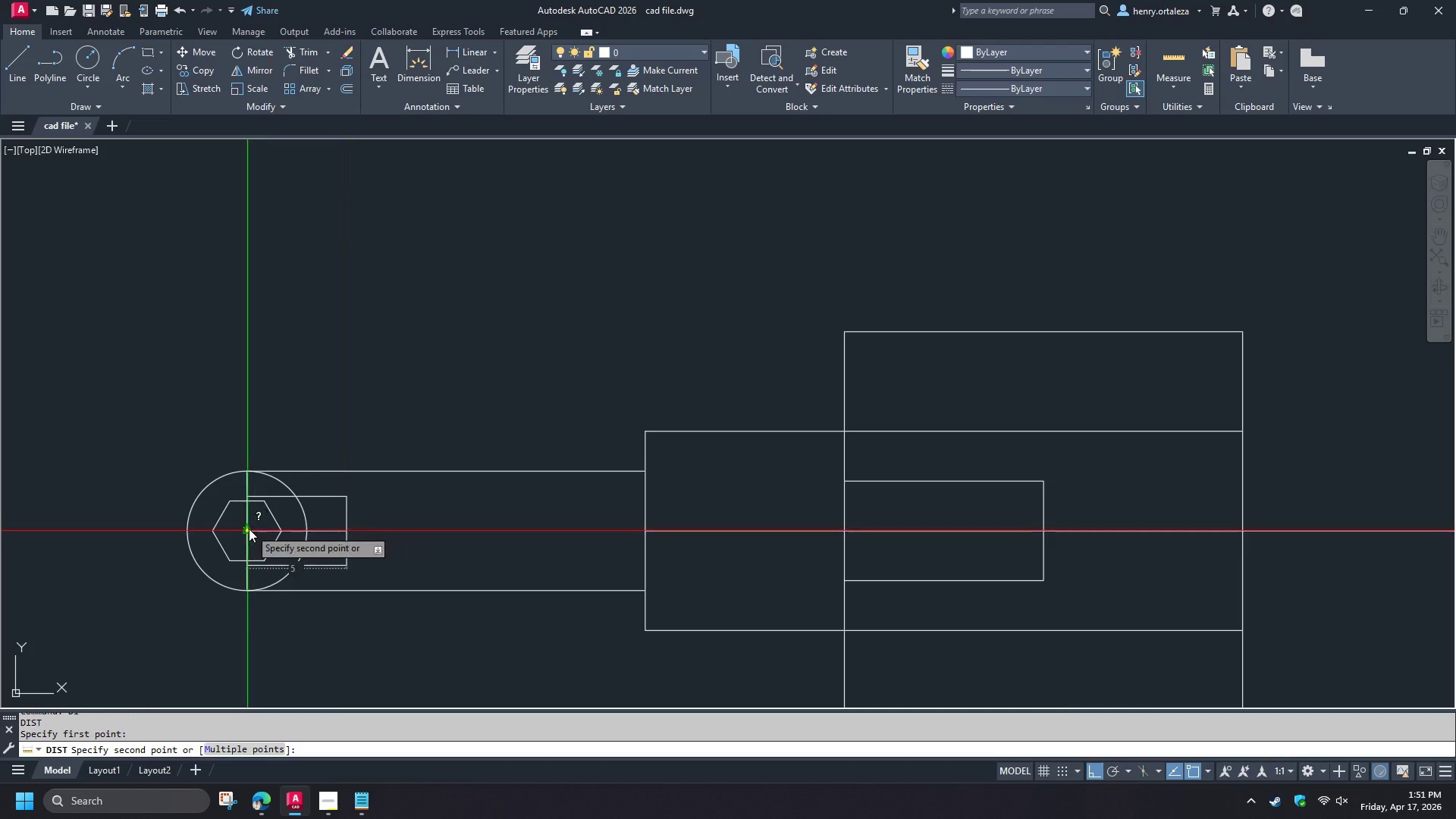 
key(Escape)
 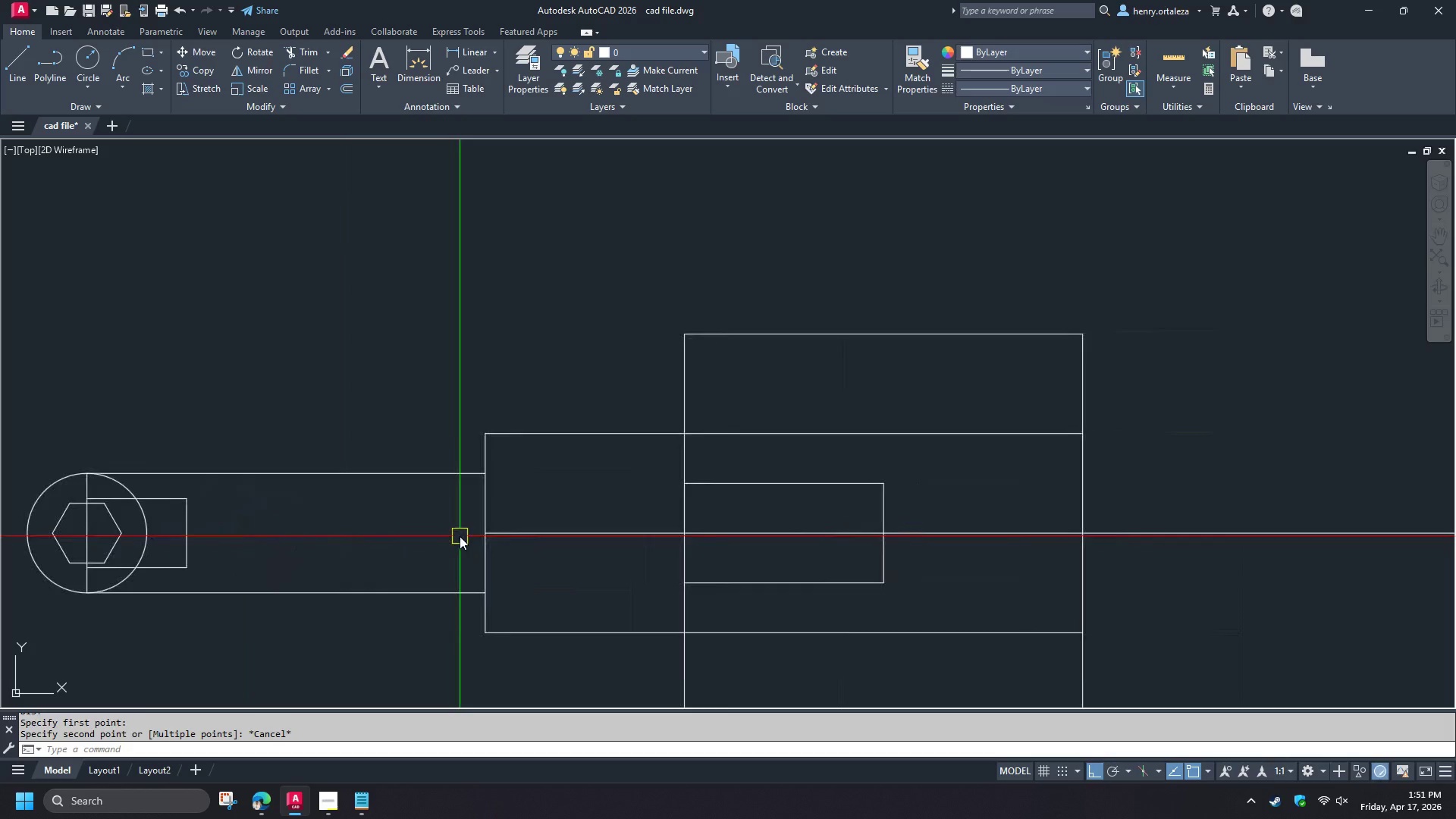 
scroll: coordinate [570, 505], scroll_direction: down, amount: 1.0
 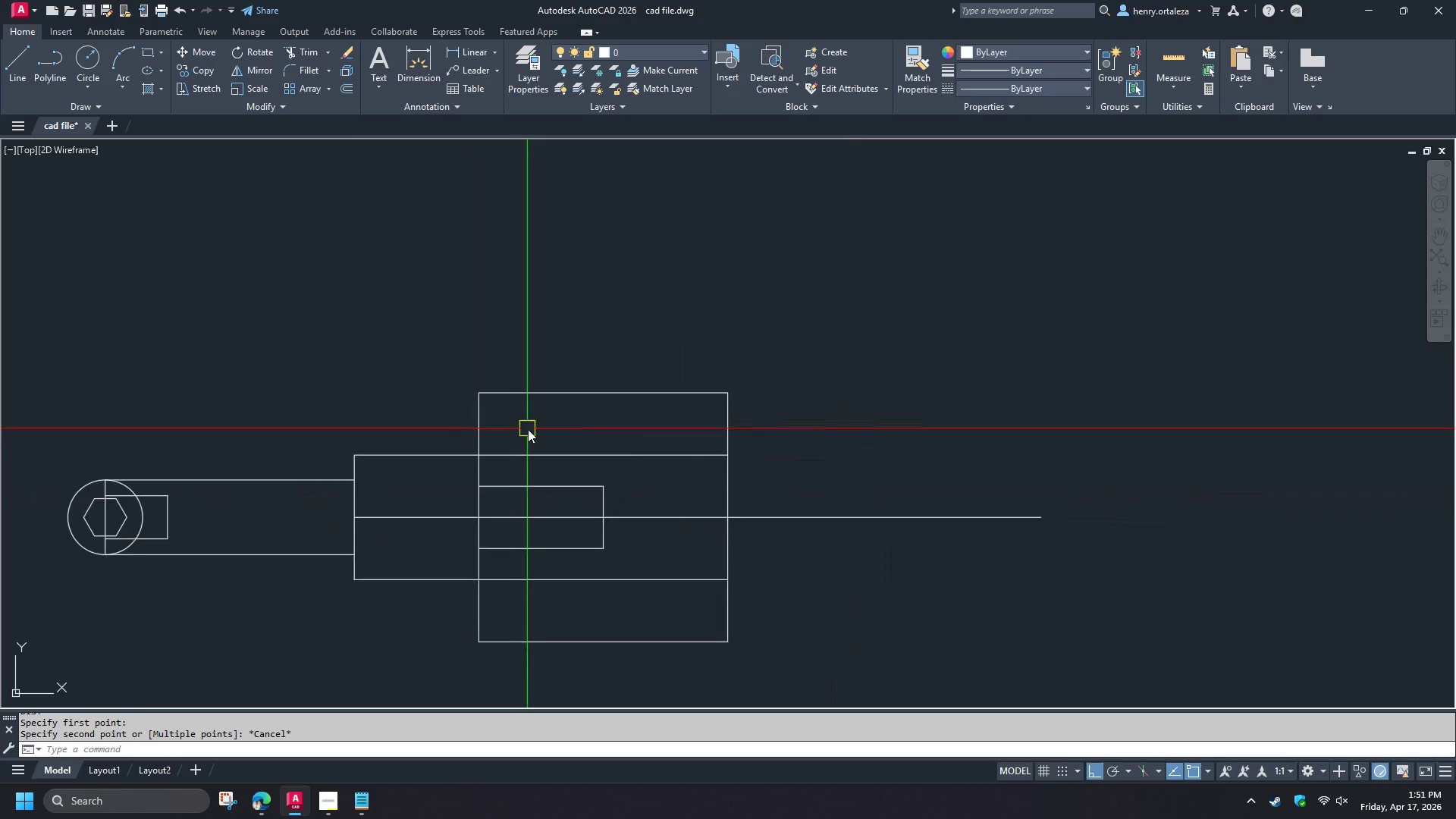 
scroll: coordinate [512, 431], scroll_direction: up, amount: 1.0
 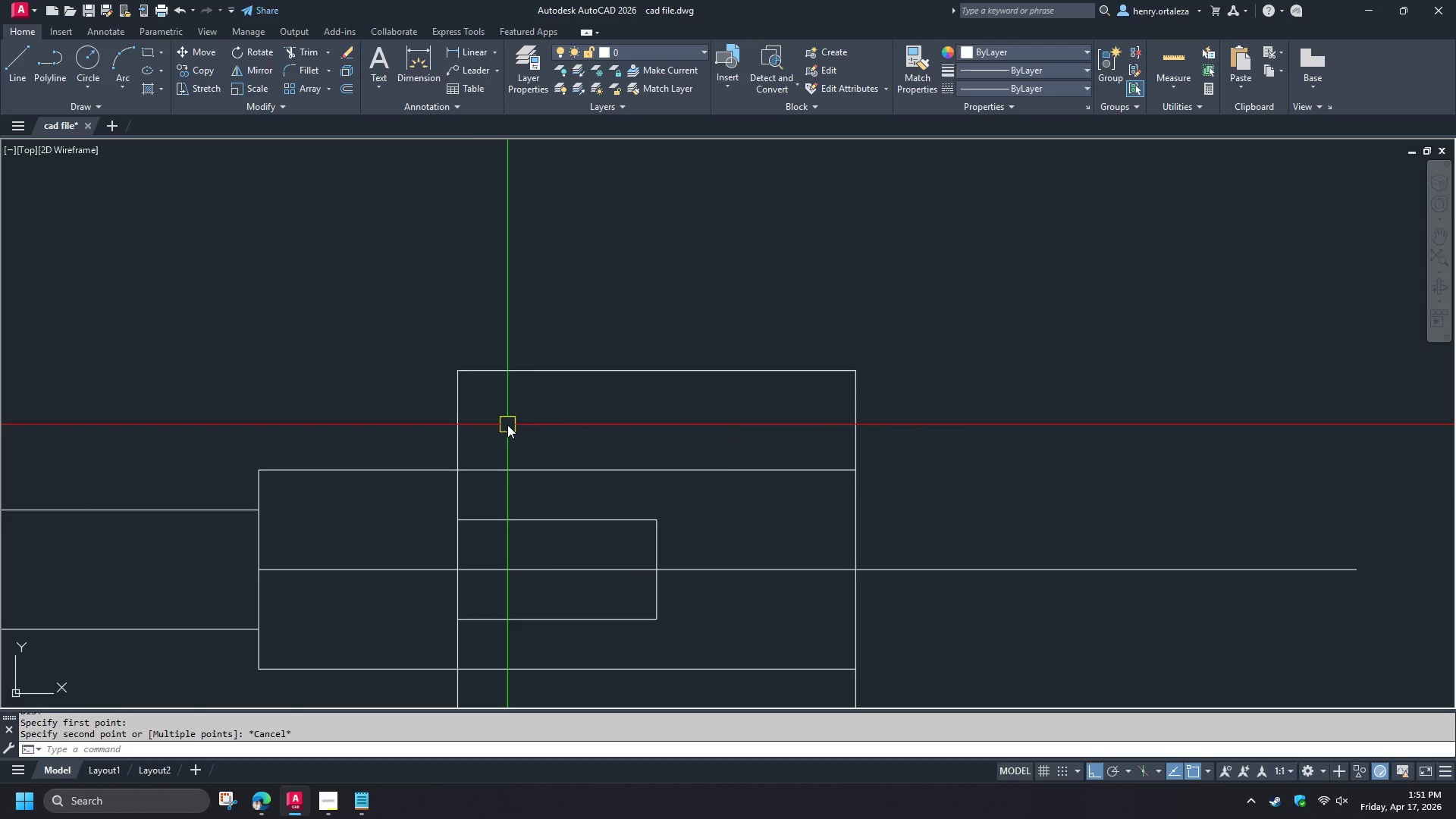 
key(F)
 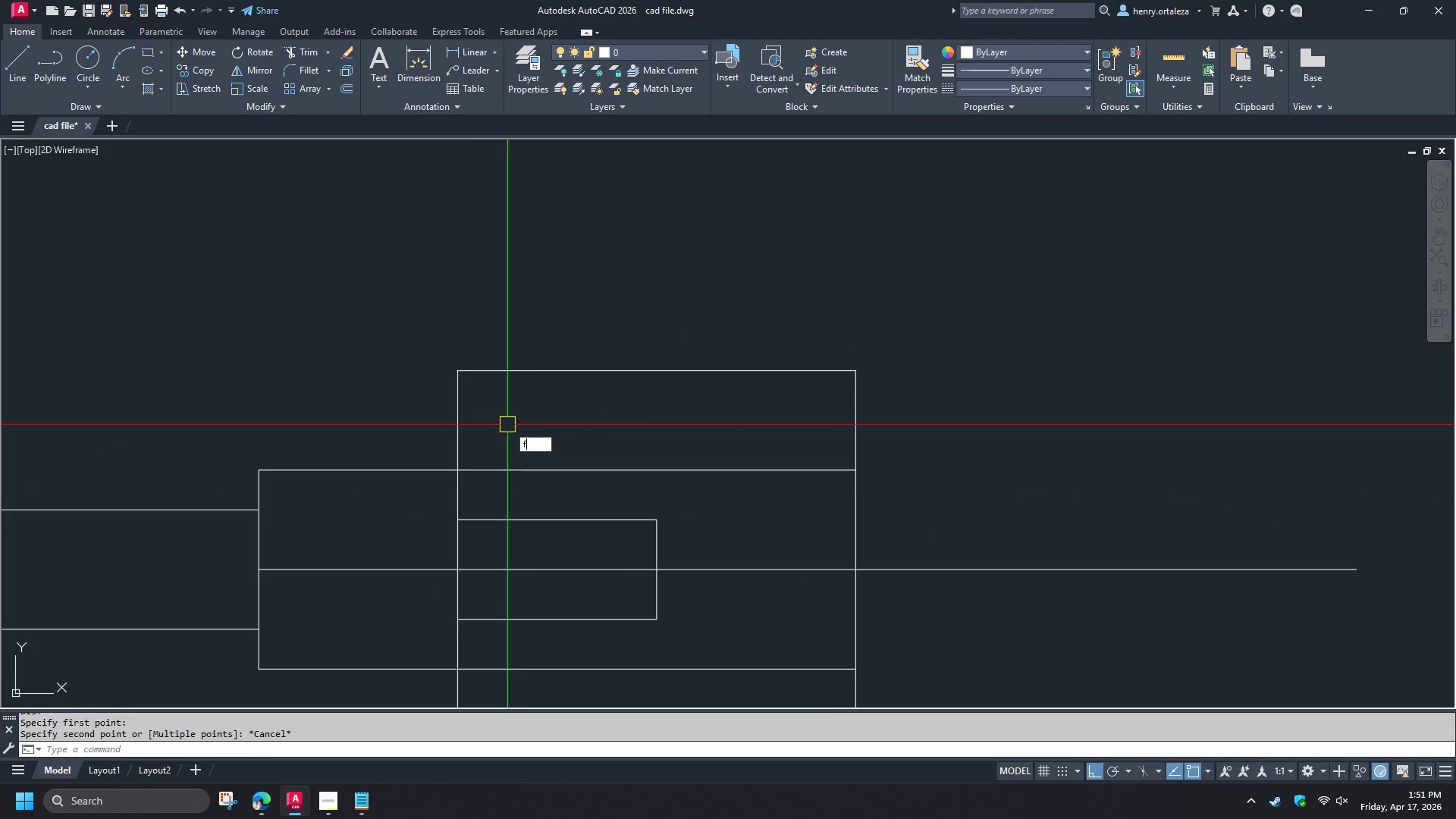 
key(Space)
 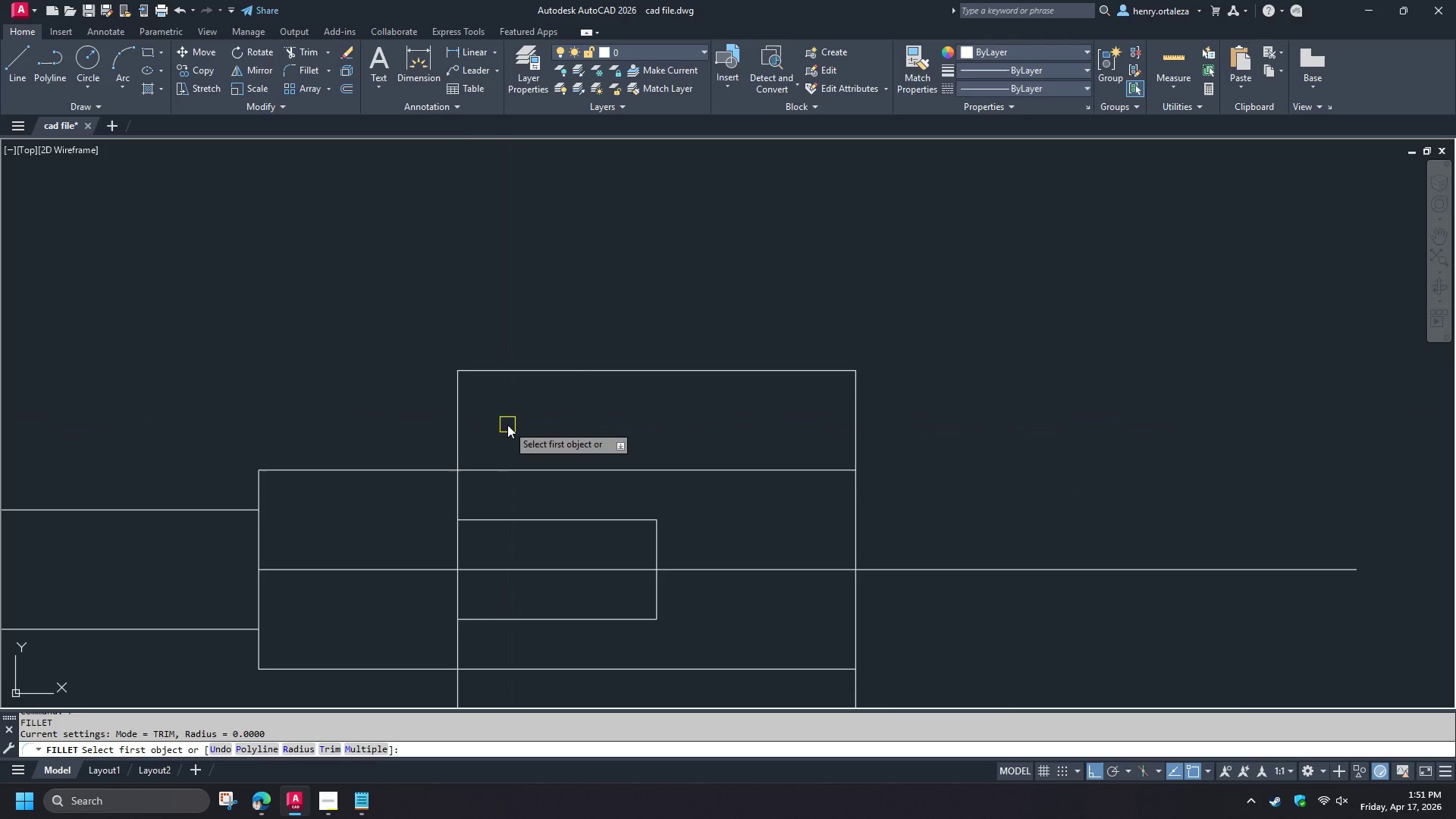 
key(R)
 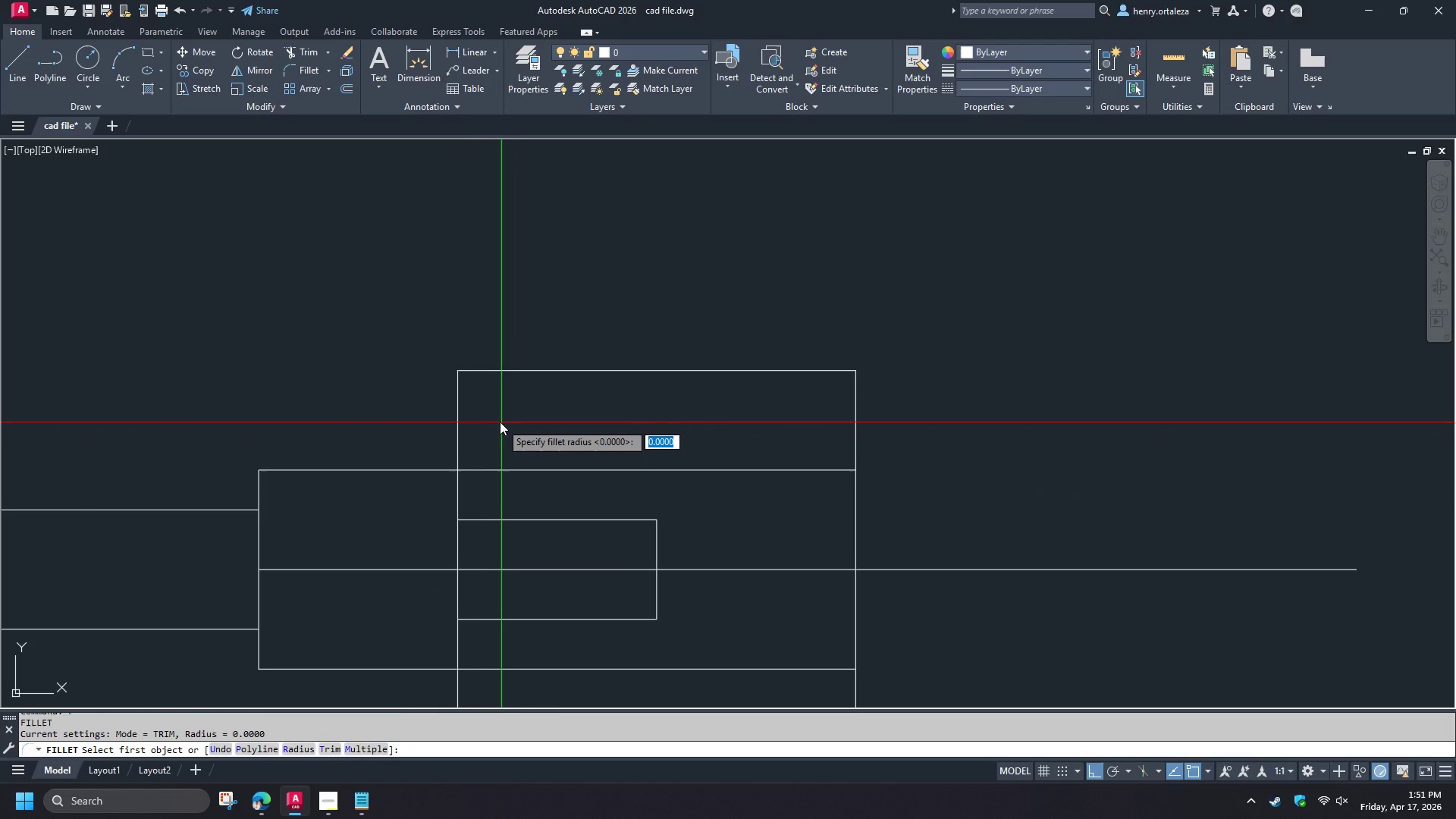 
key(Space)
 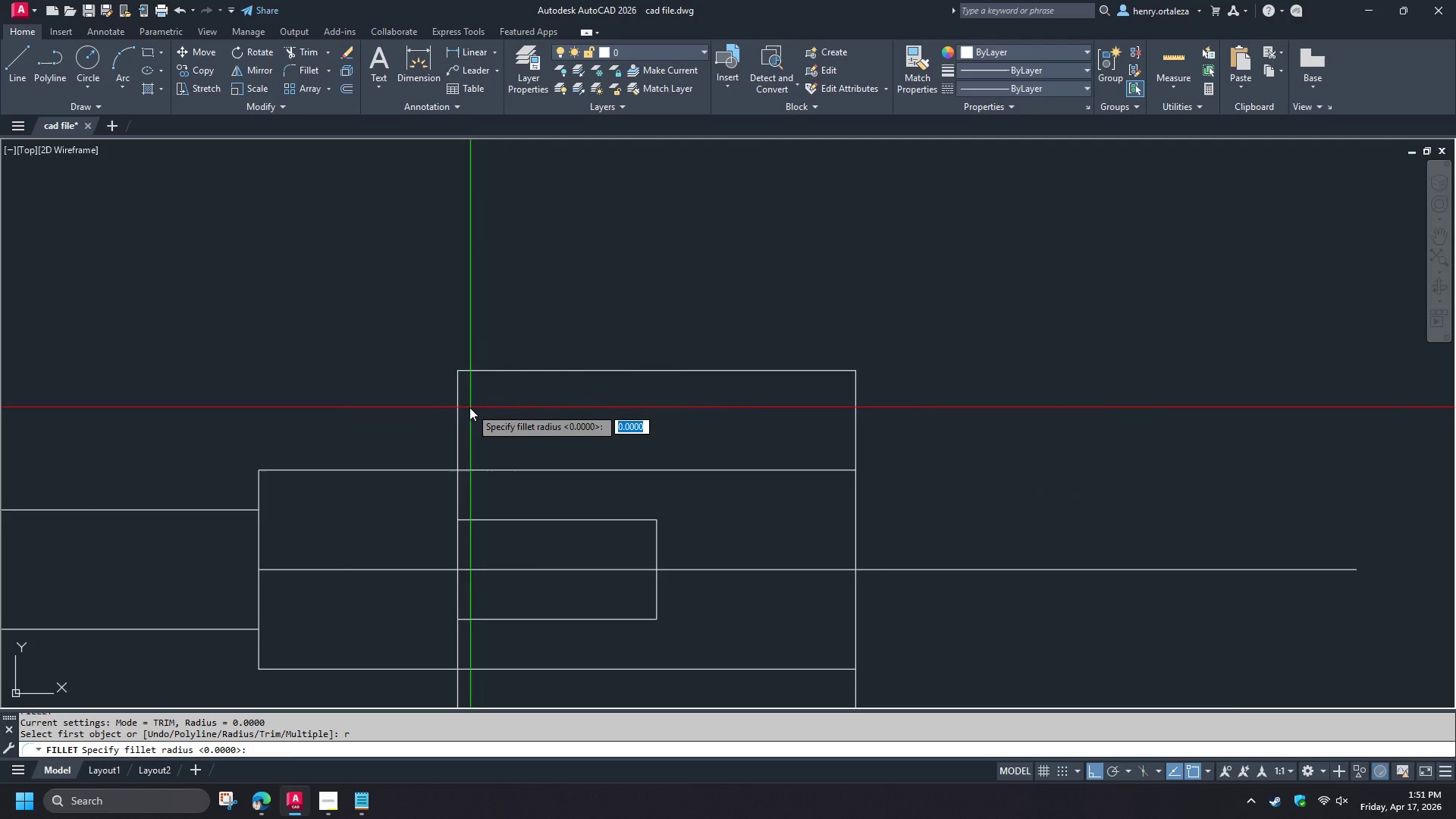 
left_click_drag(start_coordinate=[469, 407], to_coordinate=[474, 408])
 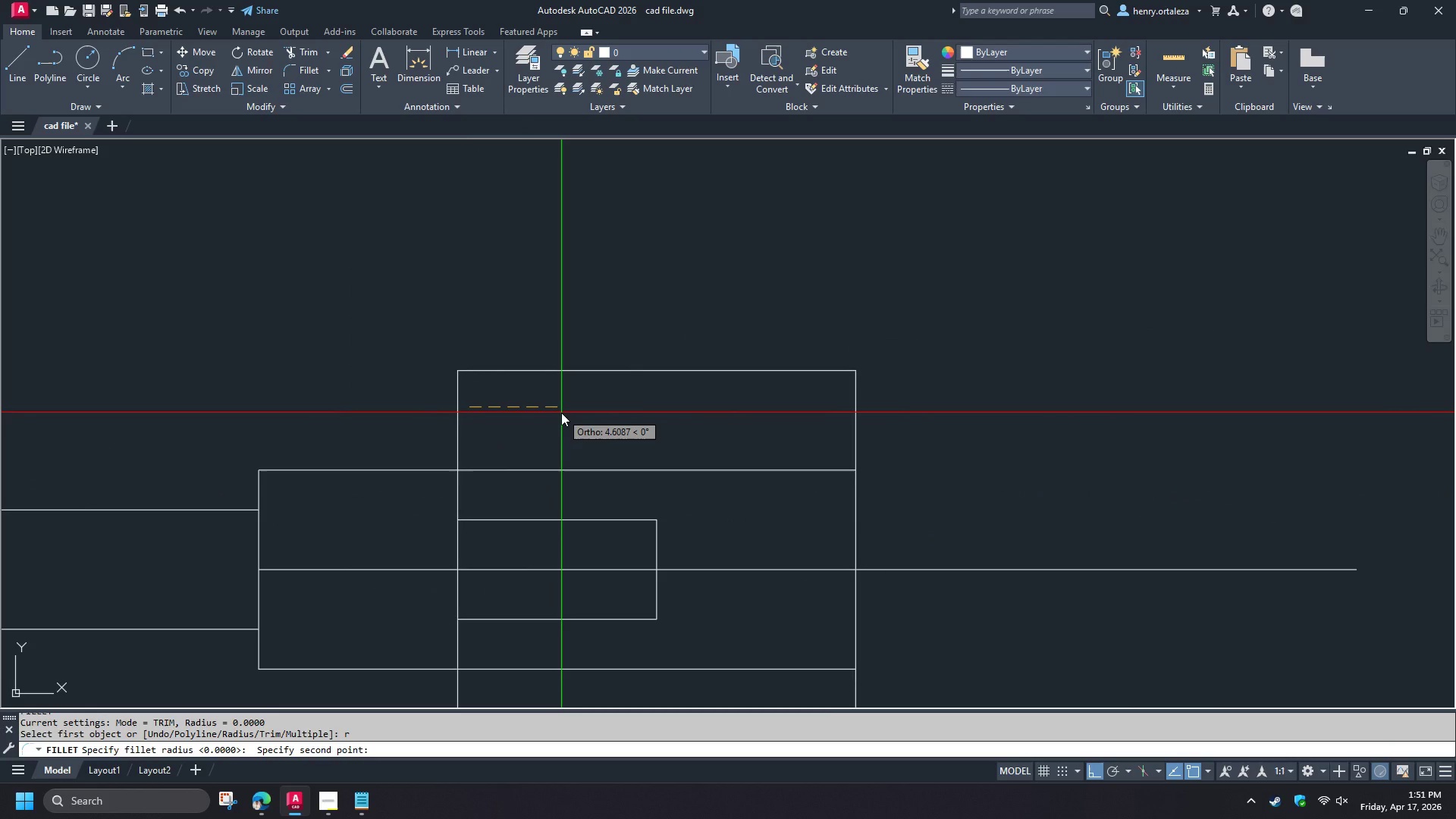 
wait(6.16)
 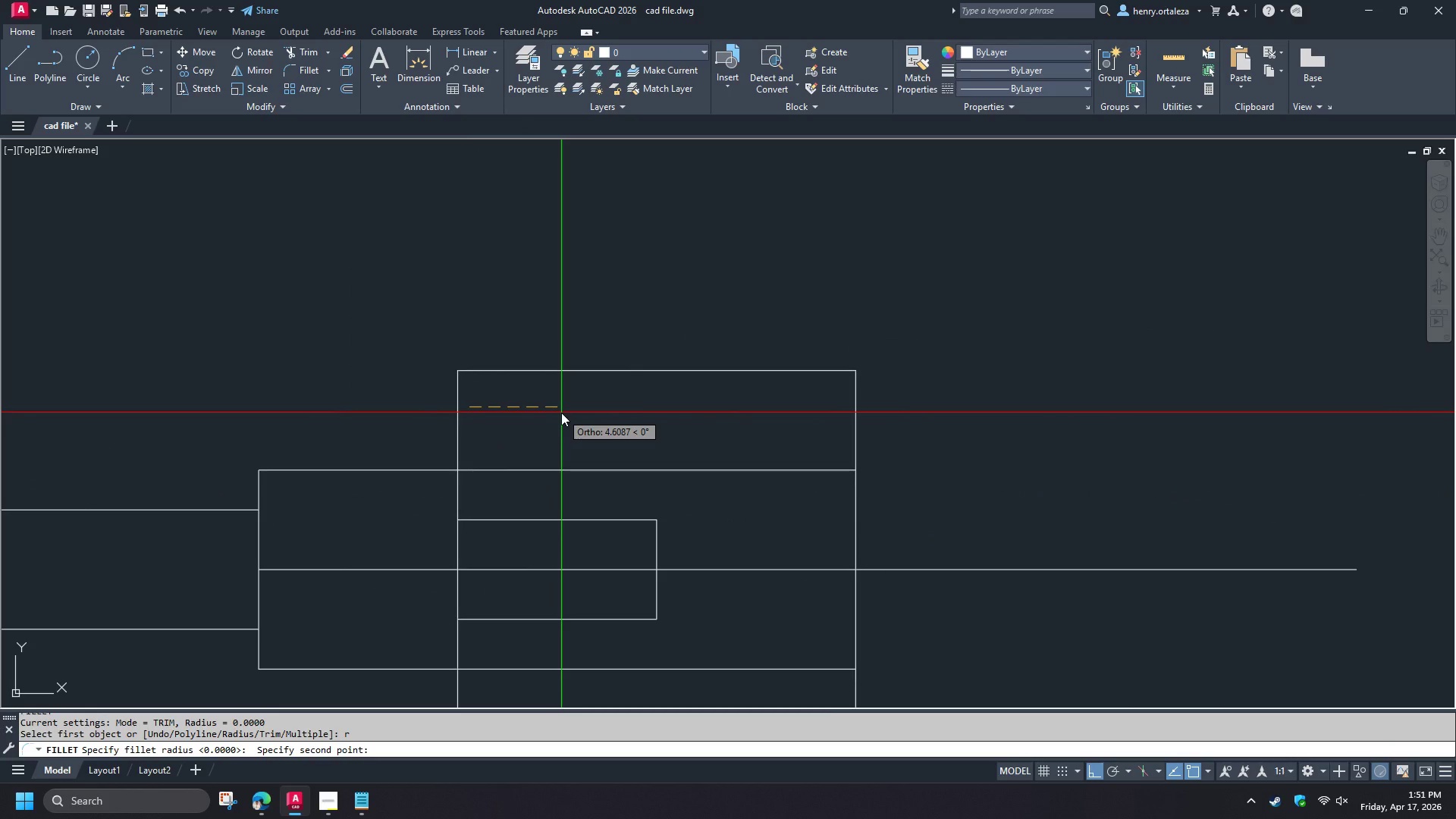 
key(4)
 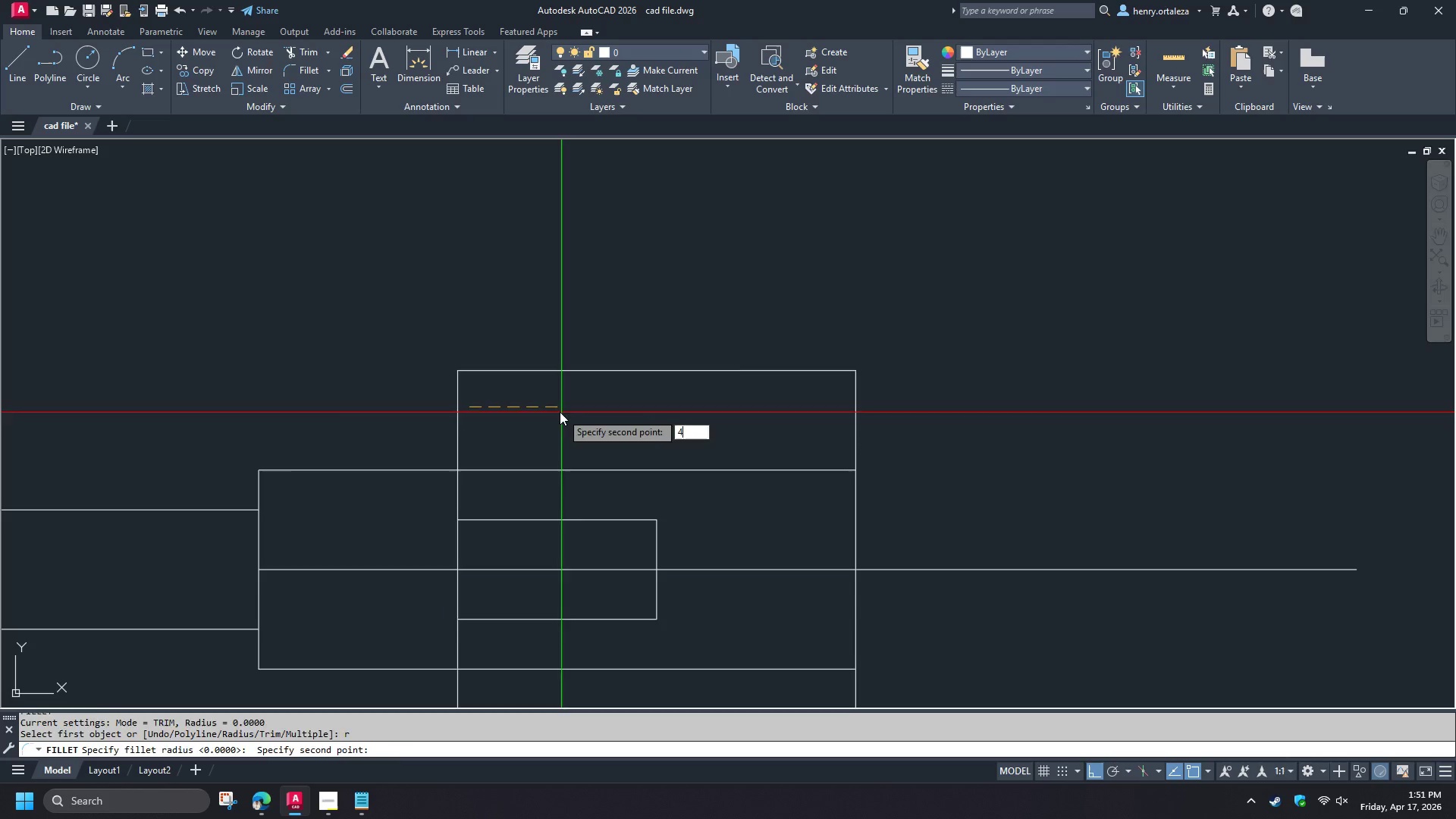 
key(Space)
 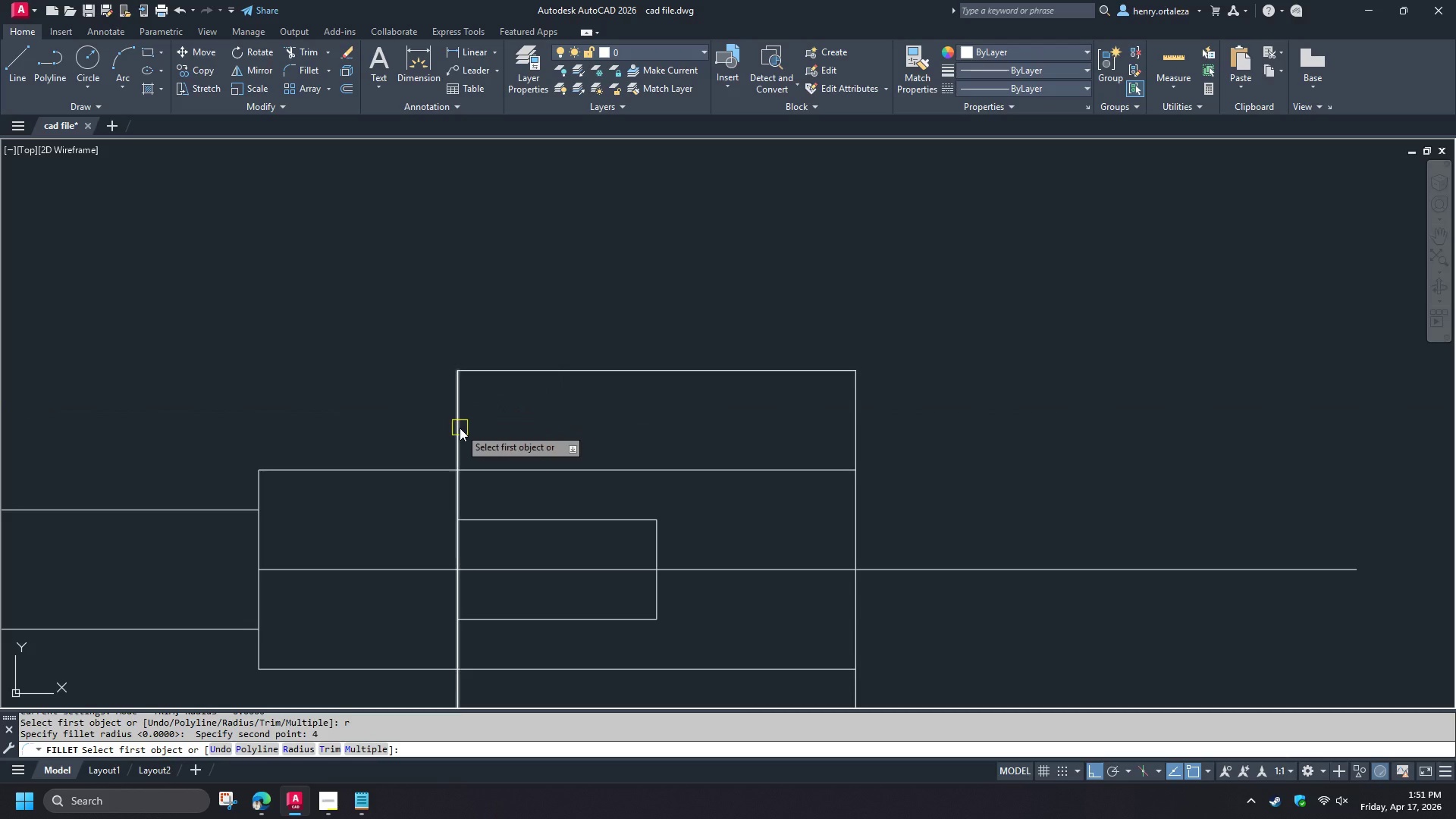 
left_click([460, 428])
 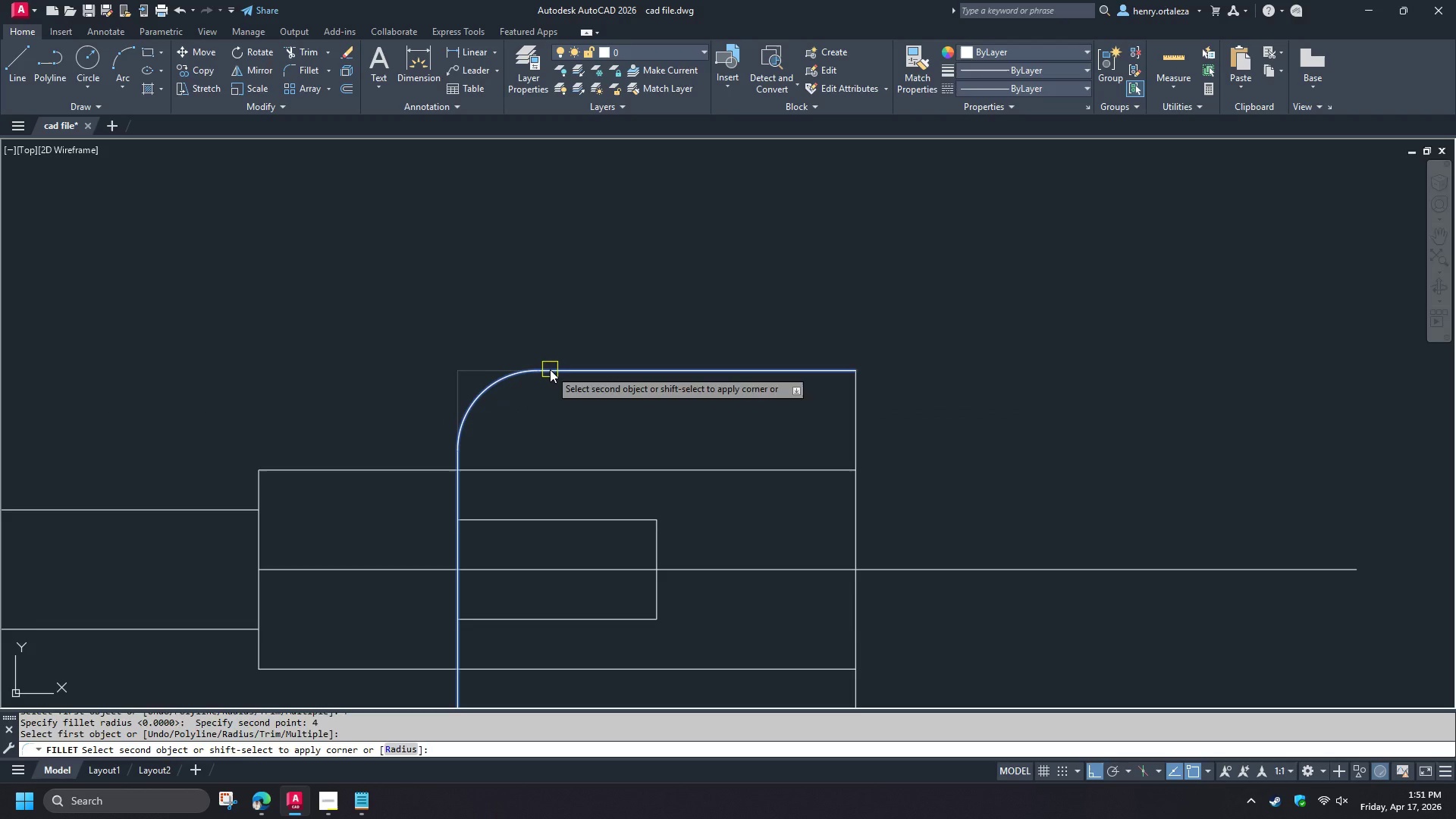 
left_click([550, 369])
 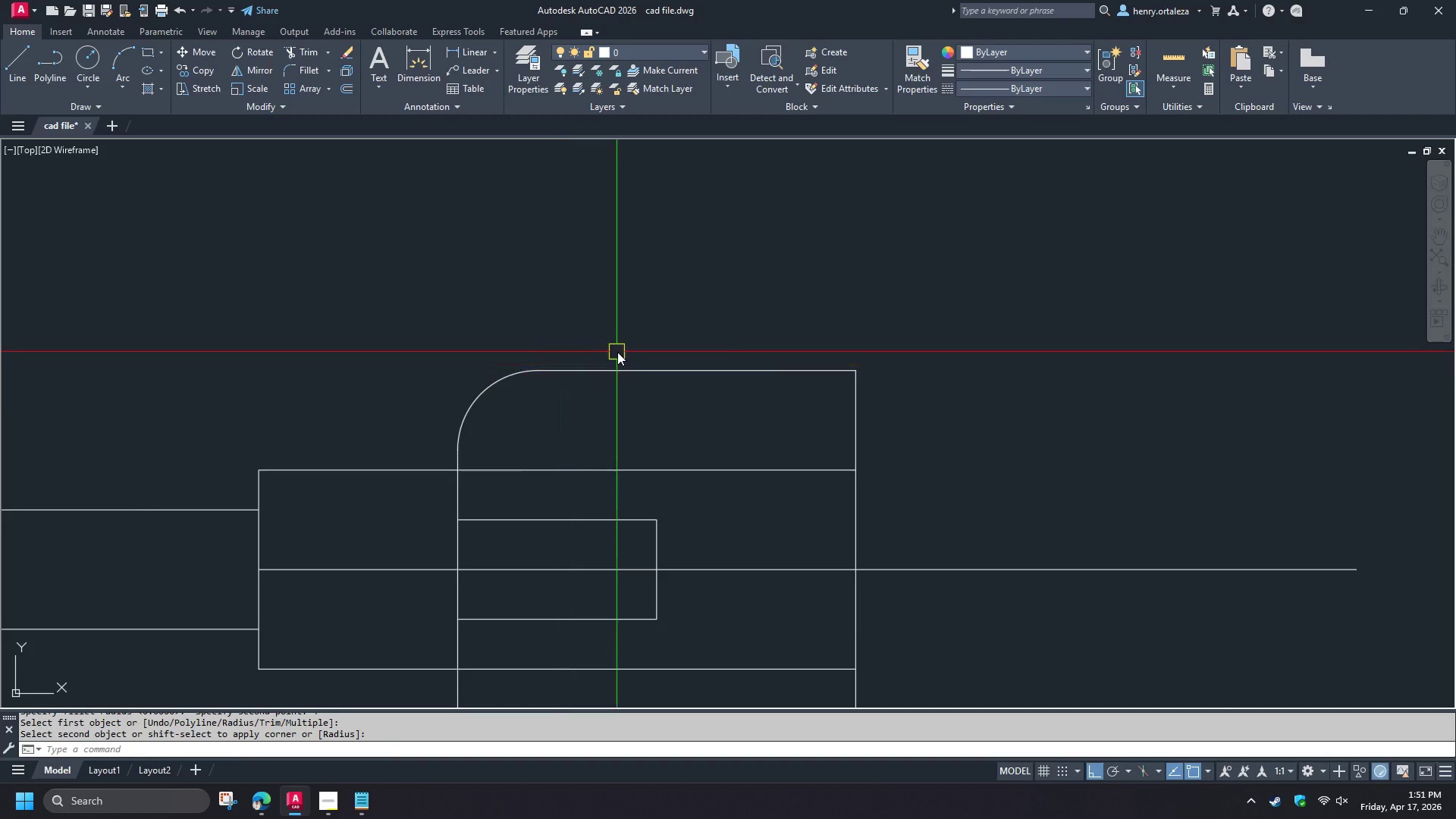 
key(Space)
 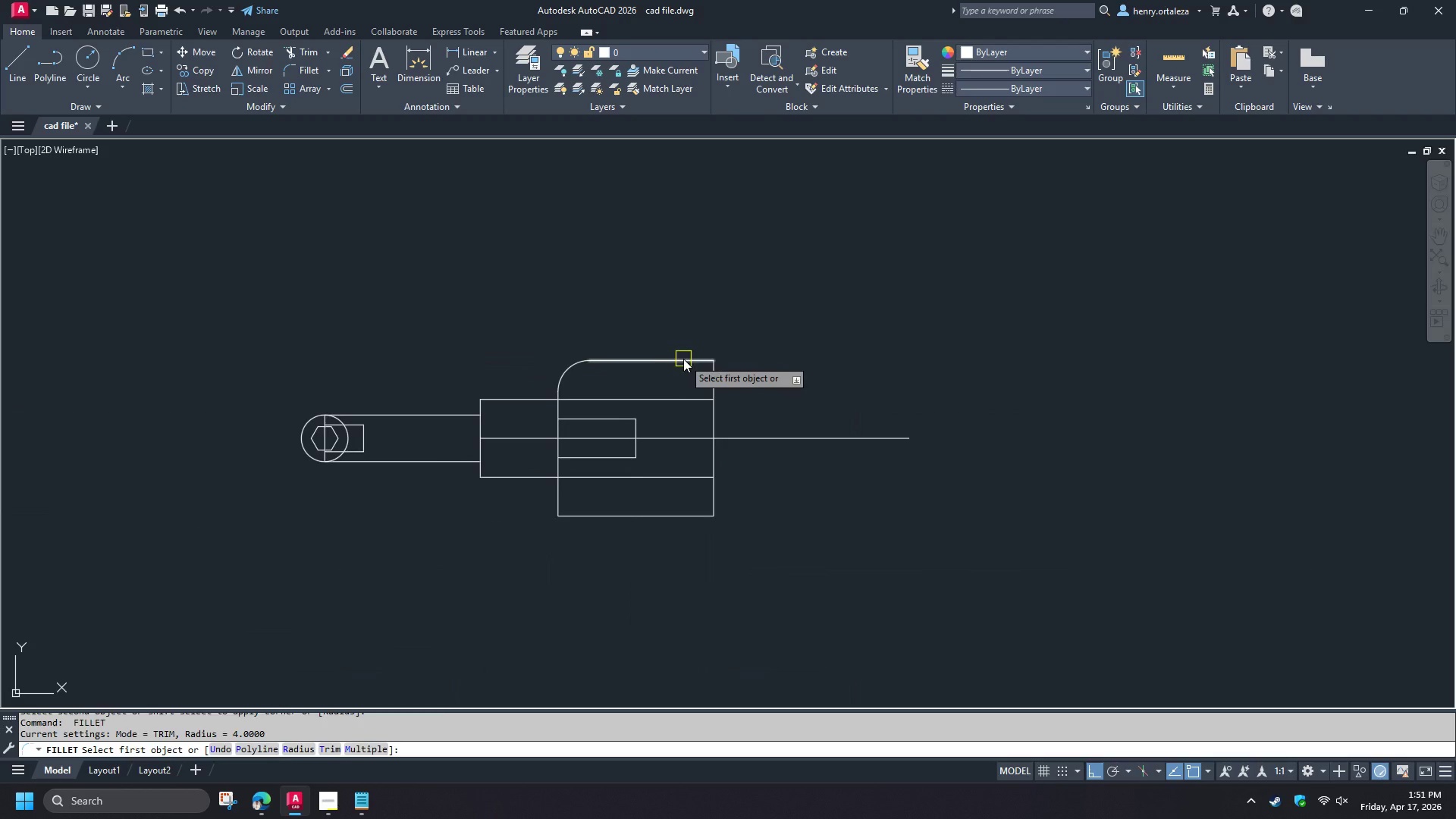 
scroll: coordinate [623, 353], scroll_direction: down, amount: 2.0
 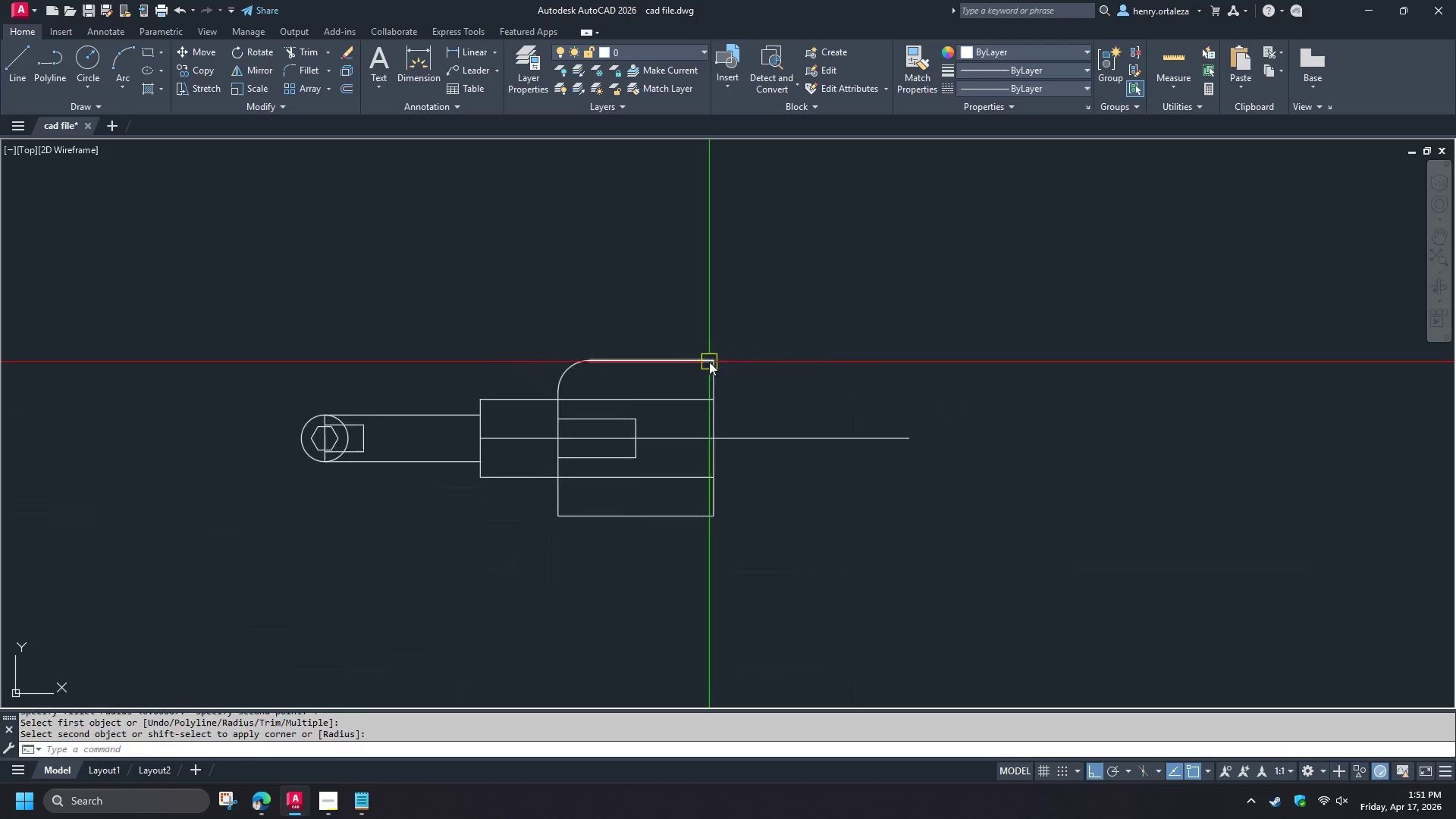 
left_click_drag(start_coordinate=[683, 359], to_coordinate=[689, 361])
 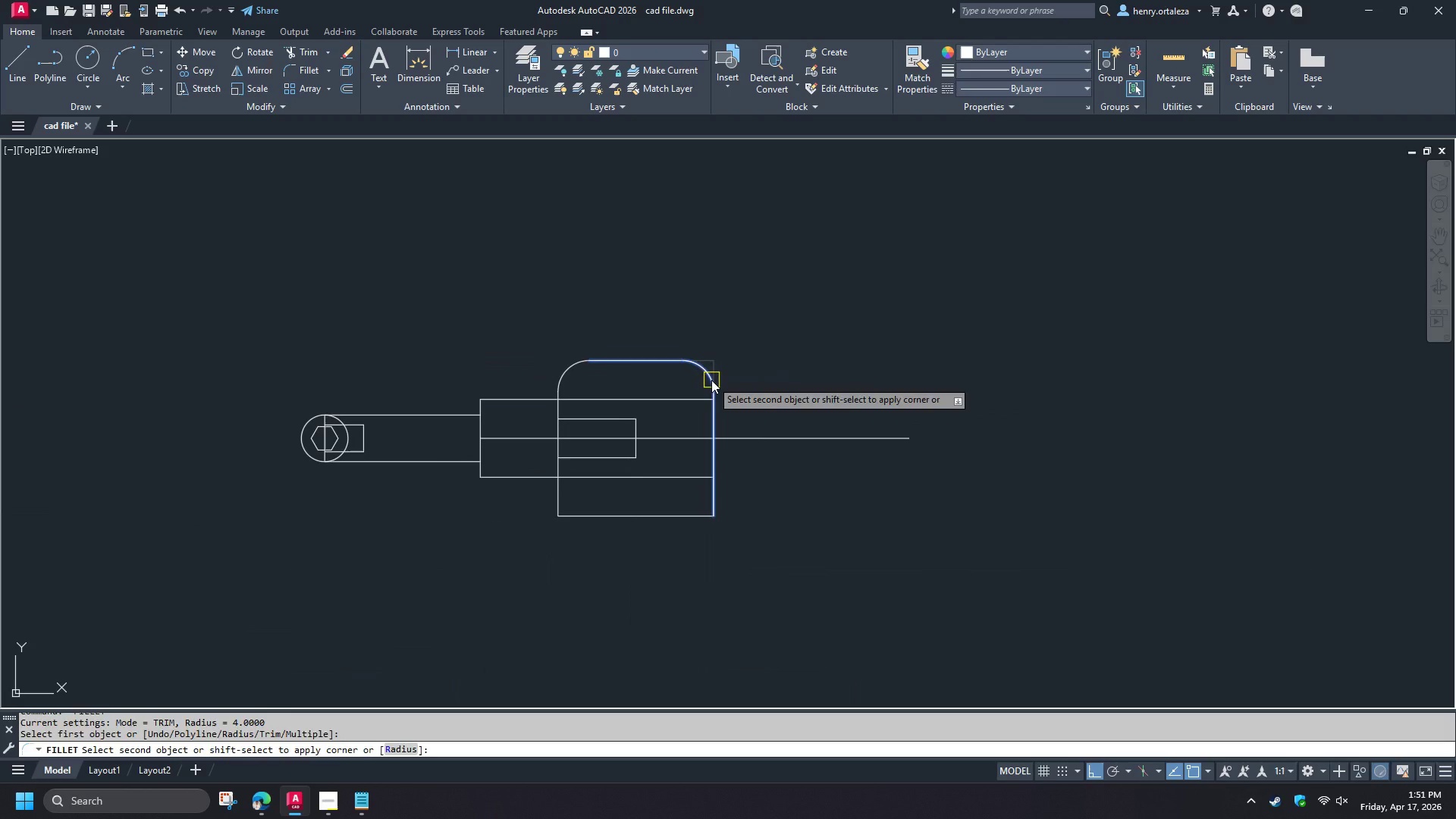 
left_click([711, 380])
 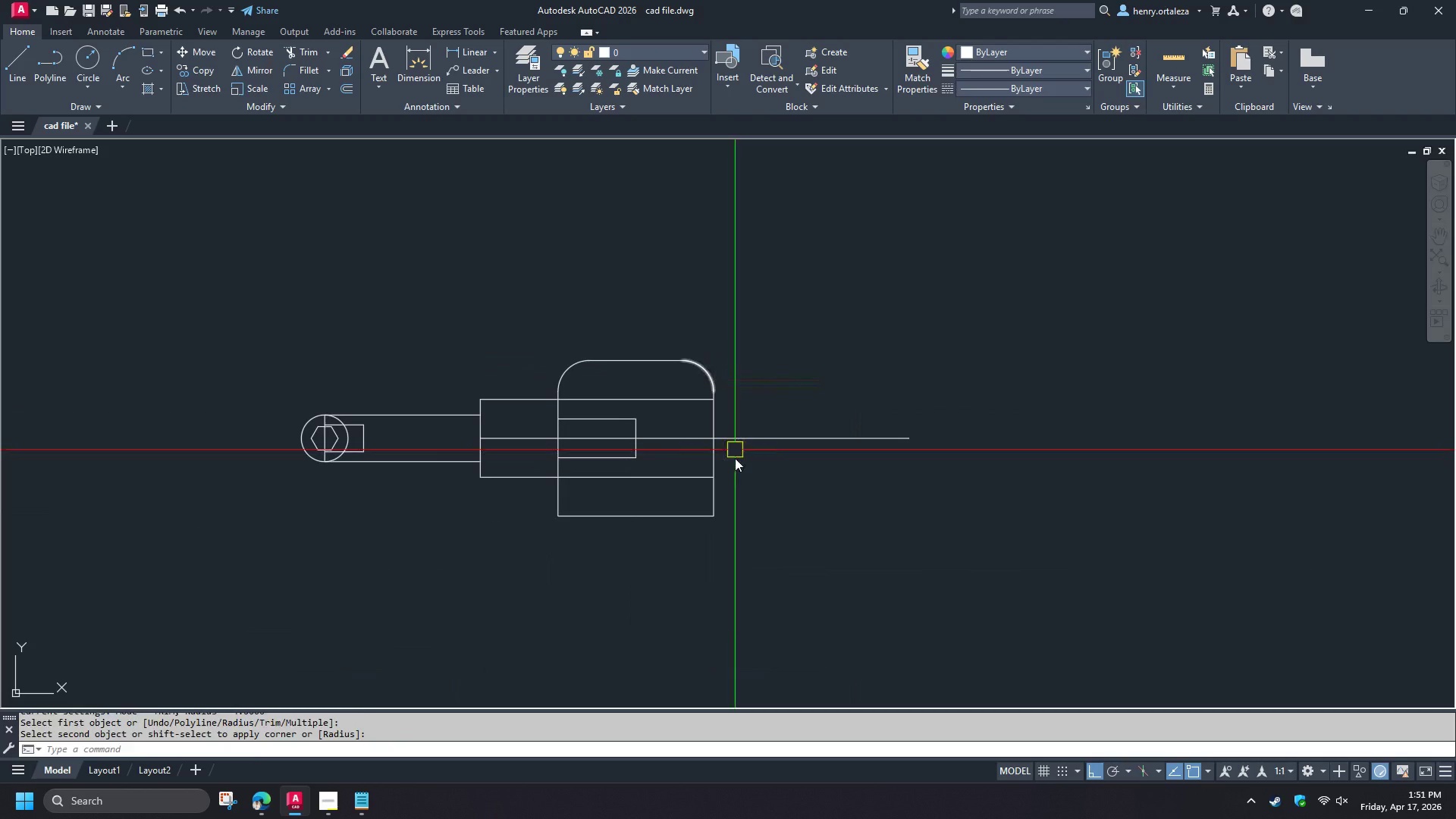 
key(Space)
 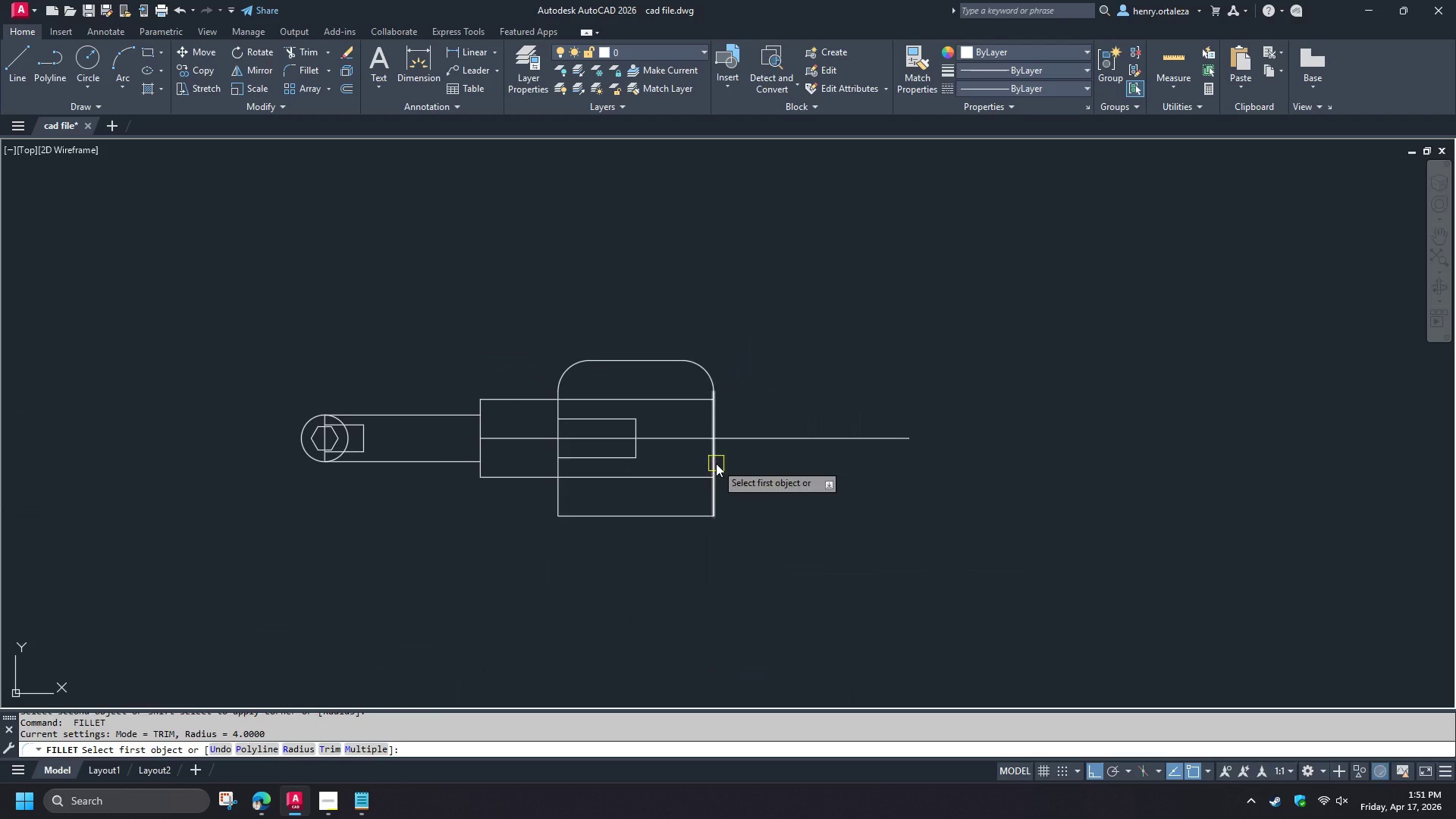 
left_click([716, 463])
 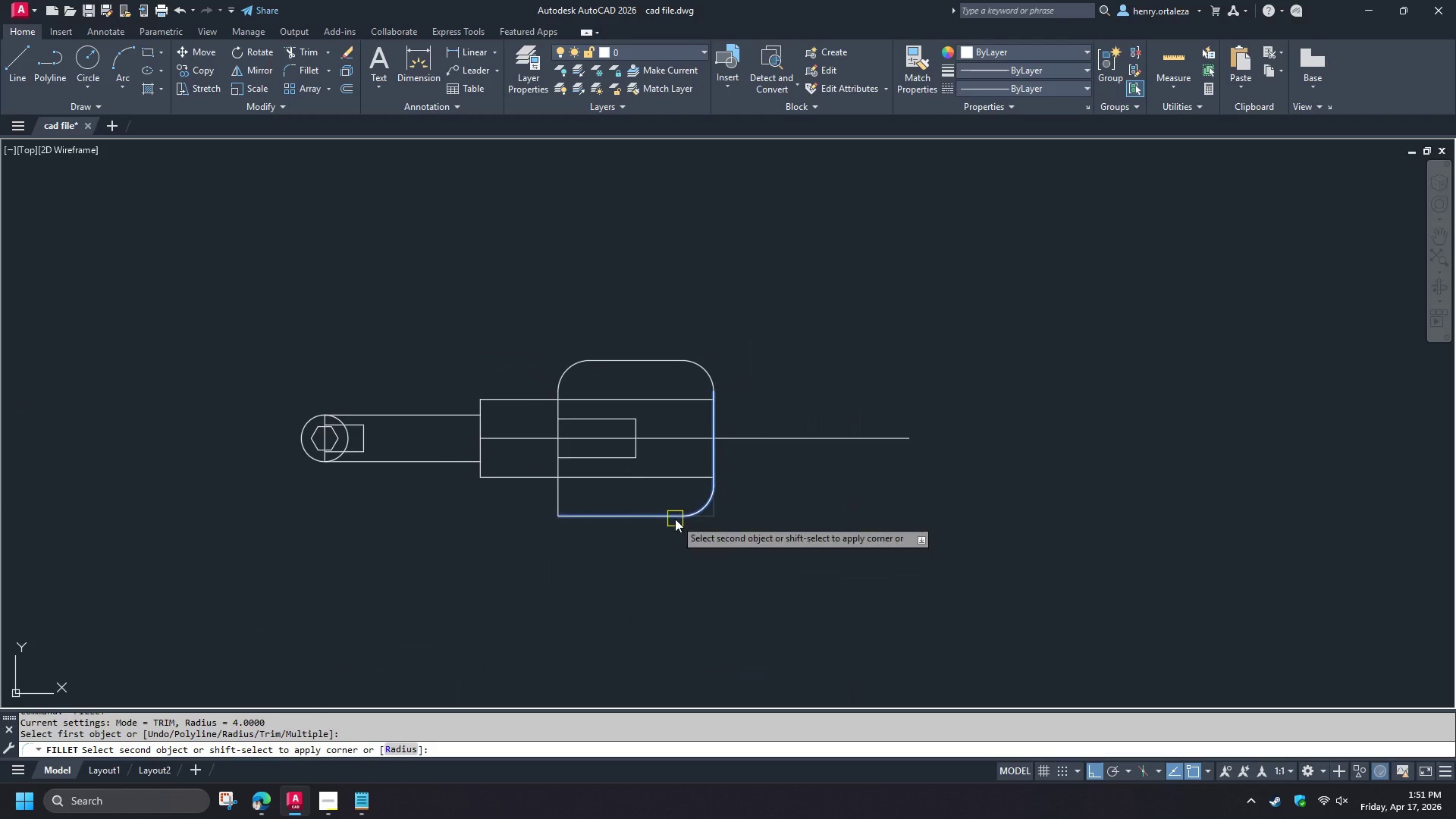 
left_click([675, 519])
 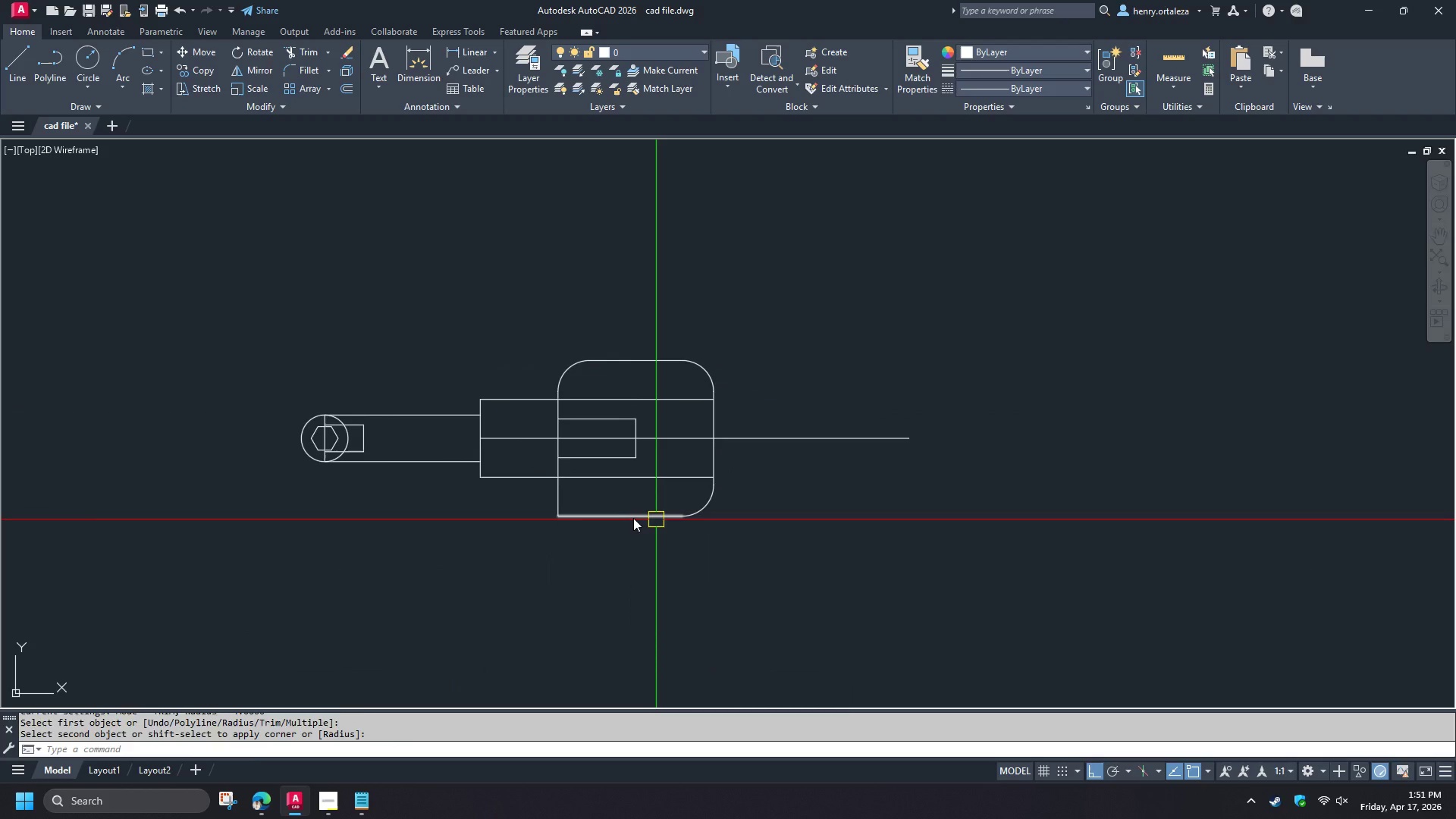 
key(Space)
 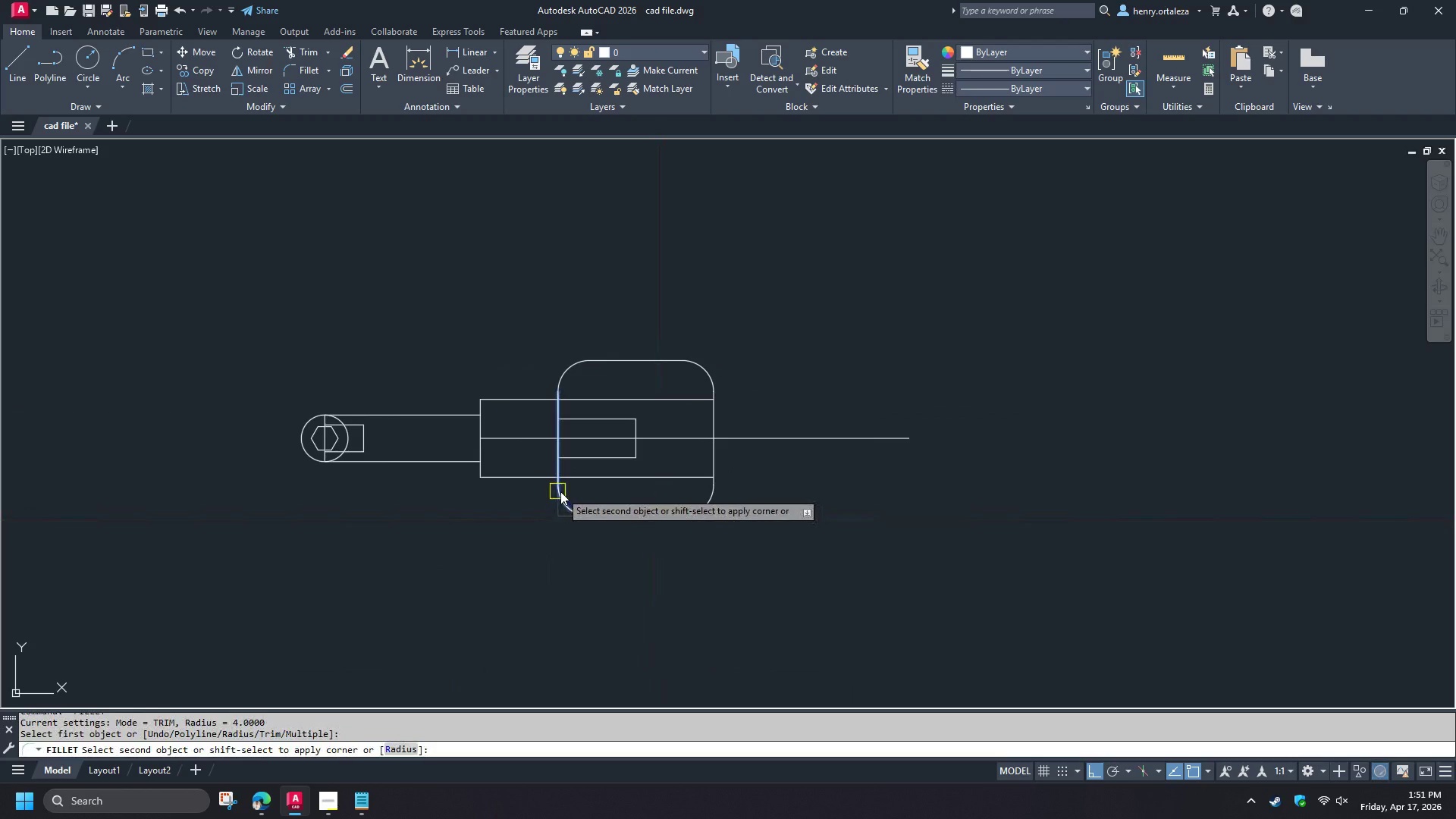 
left_click([560, 491])
 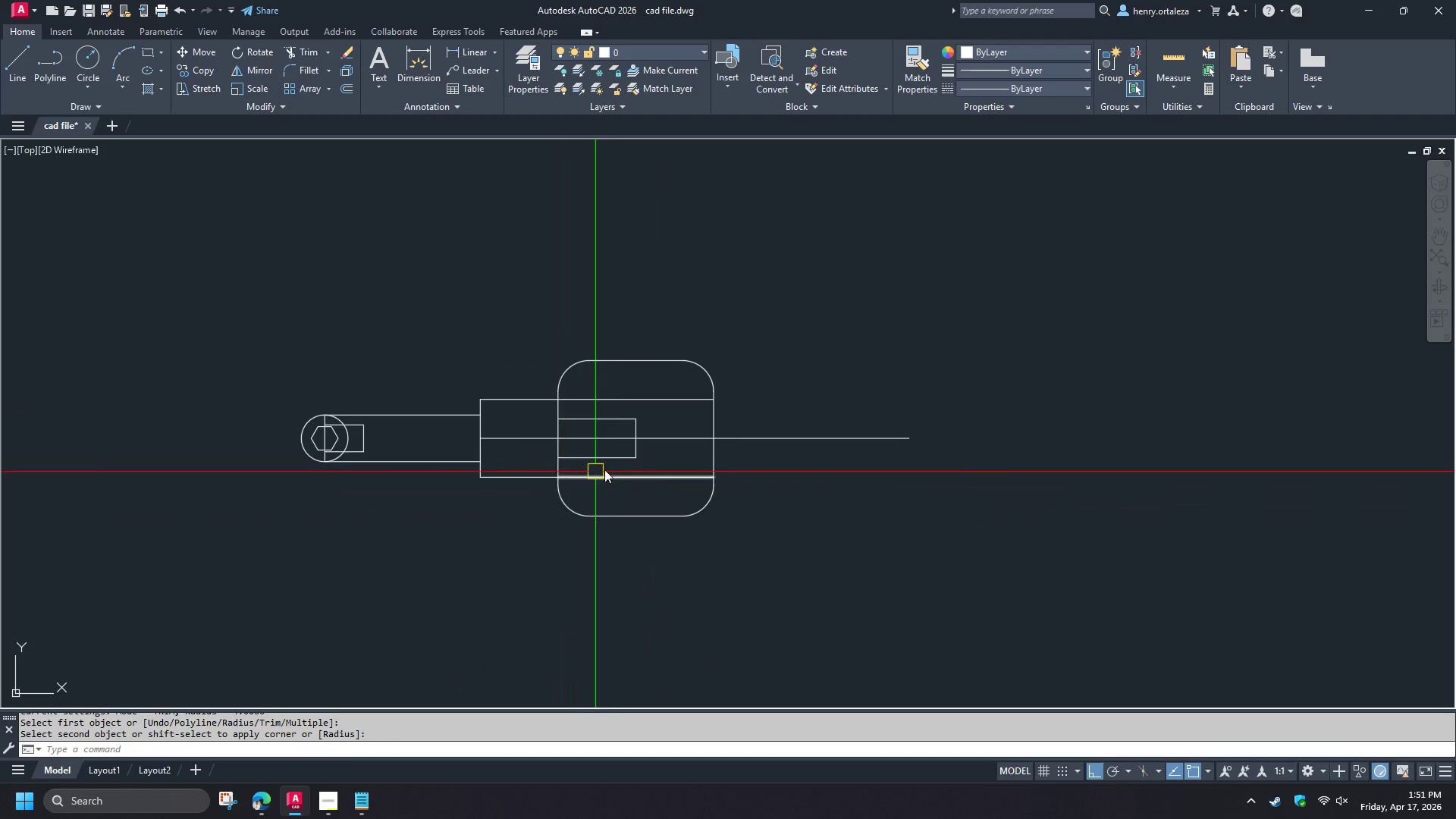 
scroll: coordinate [660, 466], scroll_direction: up, amount: 1.0
 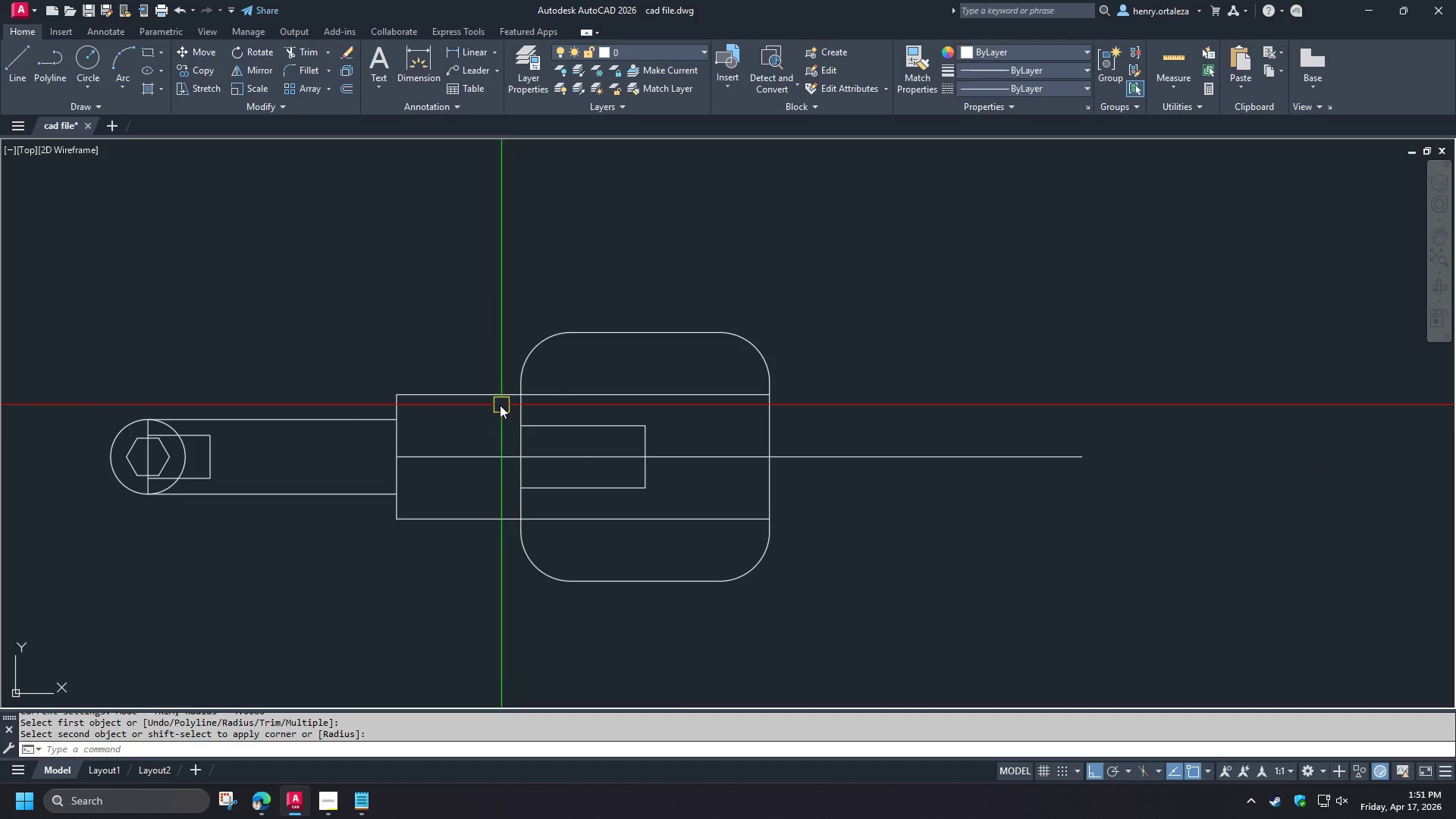 
wait(12.81)
 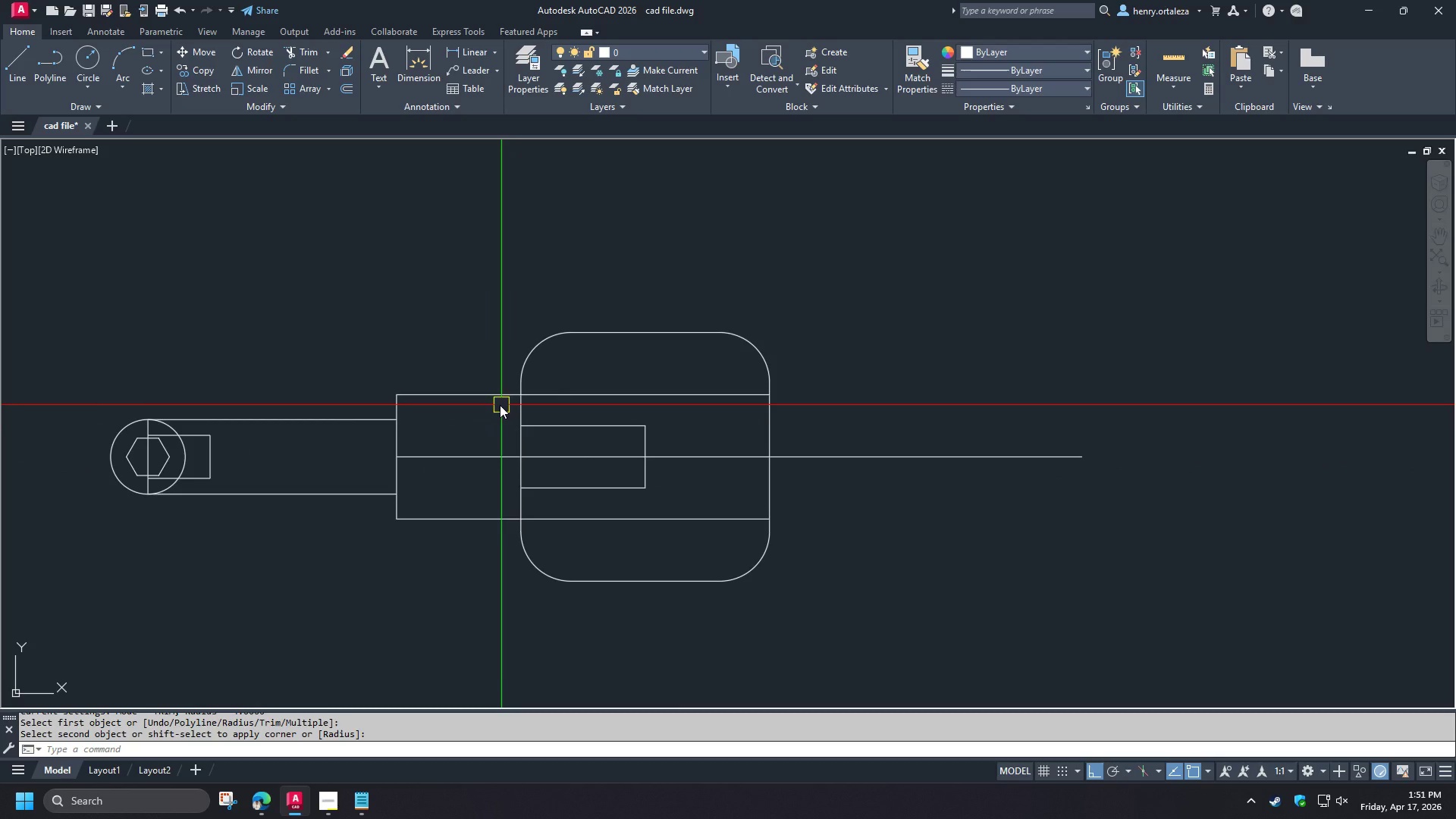 
scroll: coordinate [421, 427], scroll_direction: up, amount: 1.0
 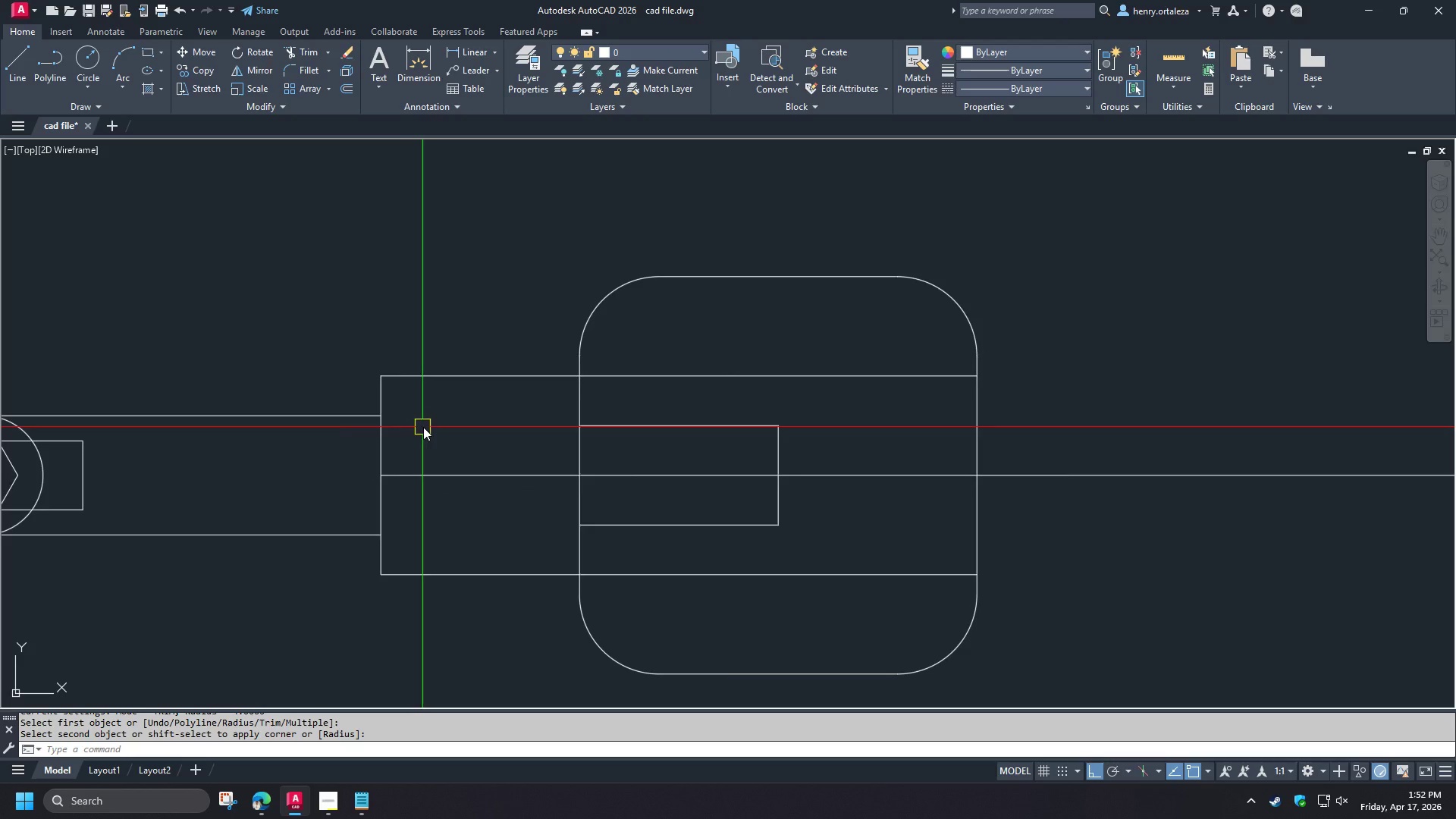 
scroll: coordinate [423, 428], scroll_direction: down, amount: 1.0
 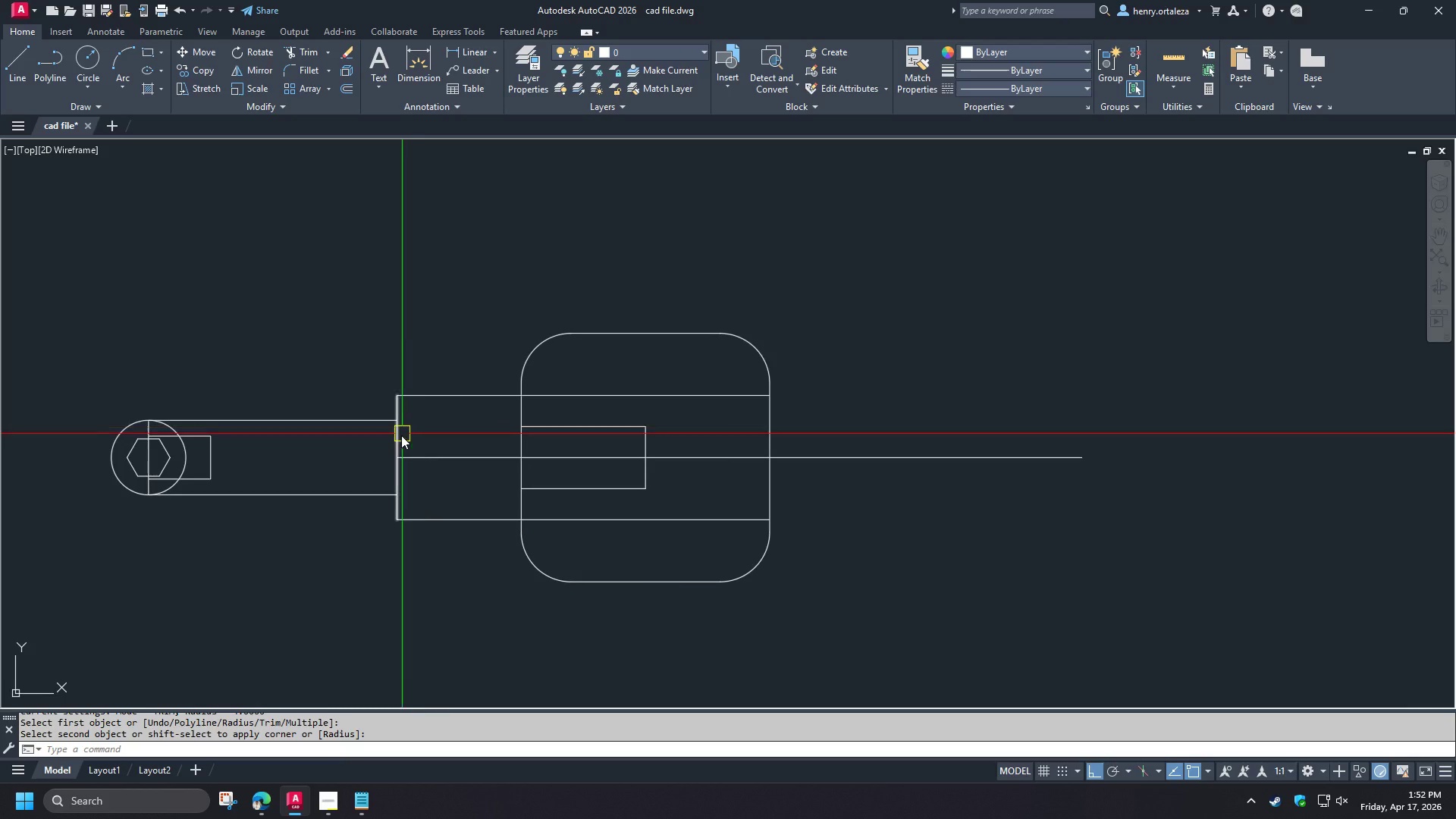 
key(F)
 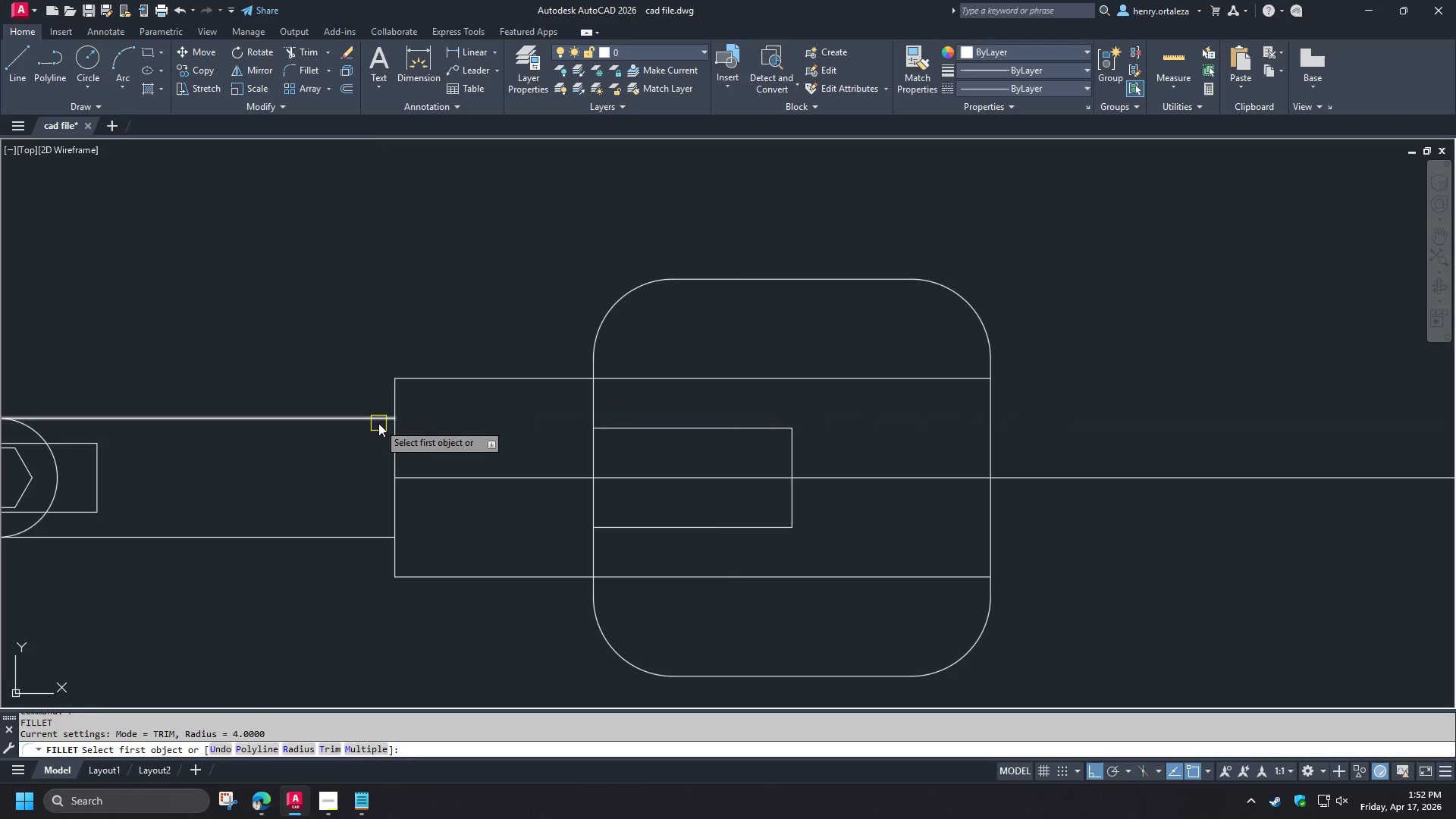 
scroll: coordinate [399, 425], scroll_direction: up, amount: 1.0
 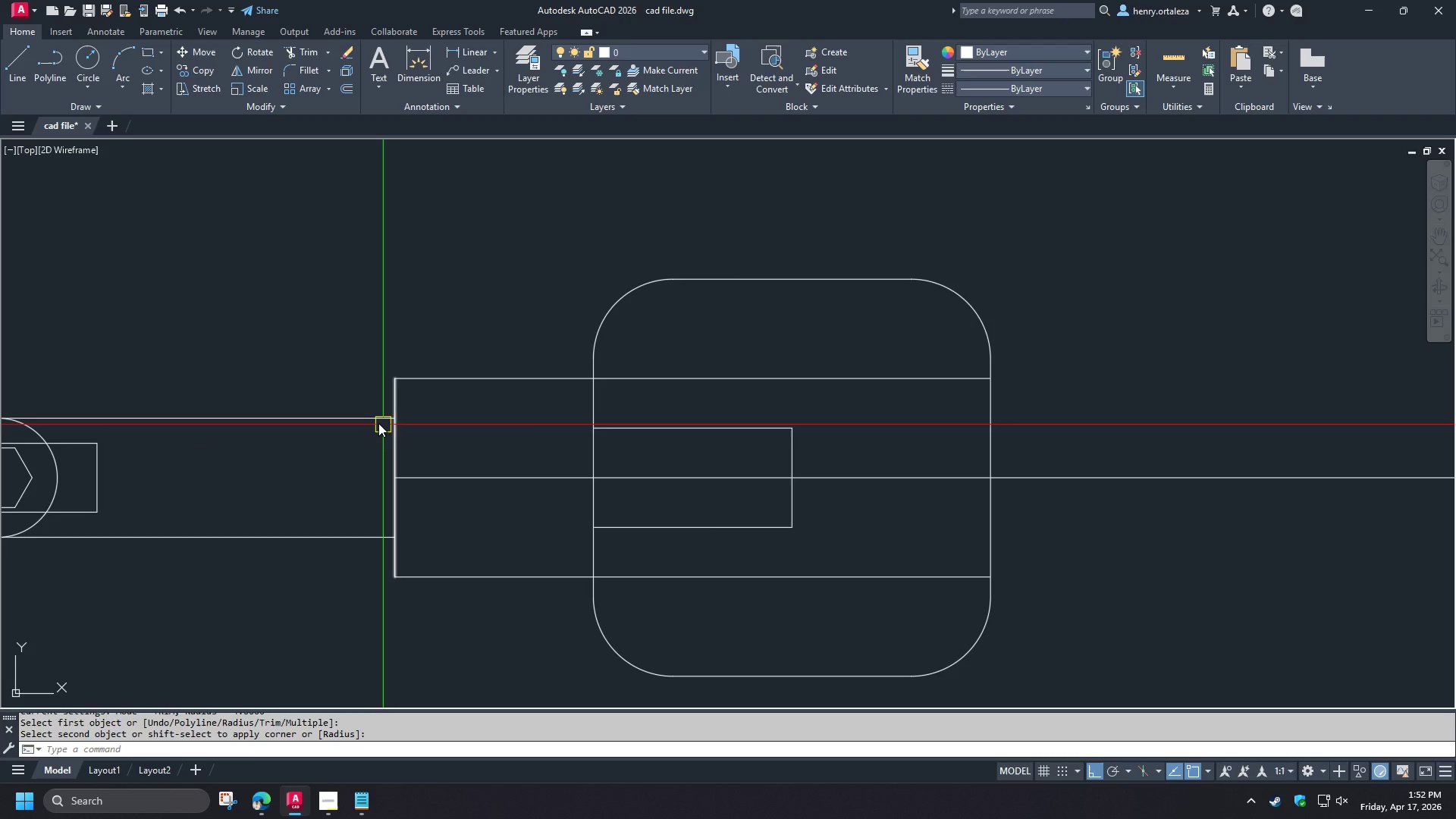 
key(Space)
 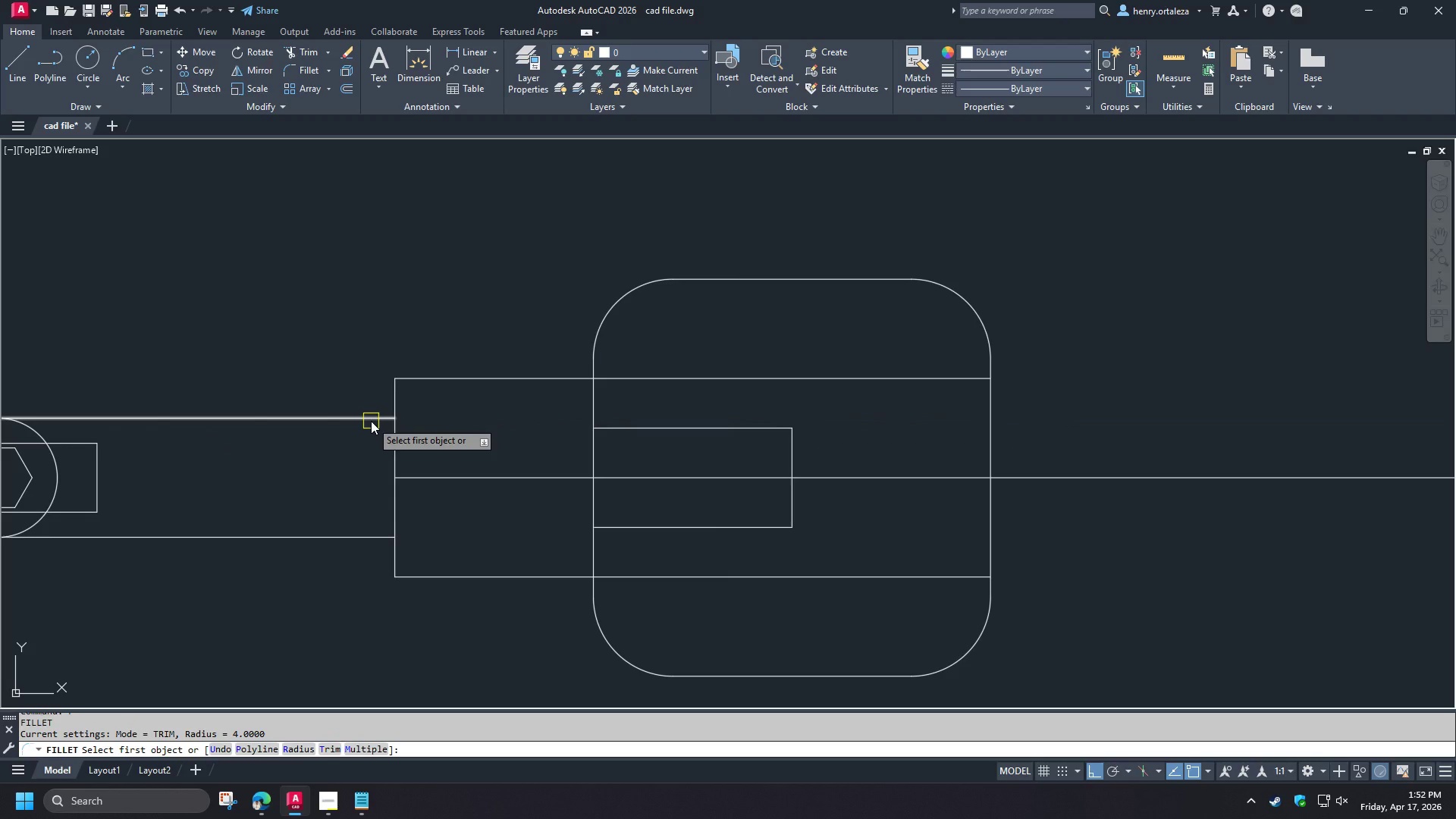 
key(R)
 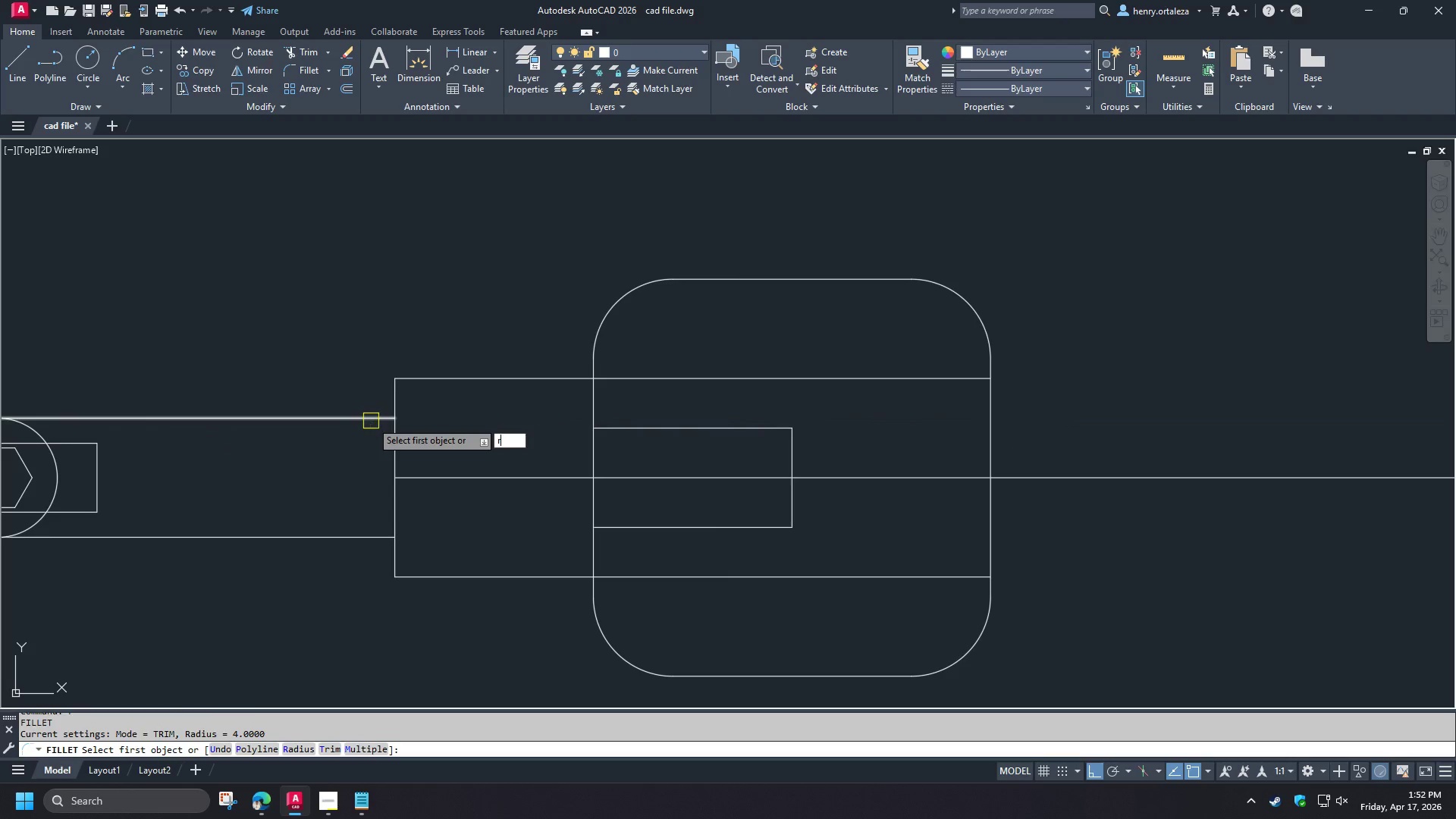 
key(Space)
 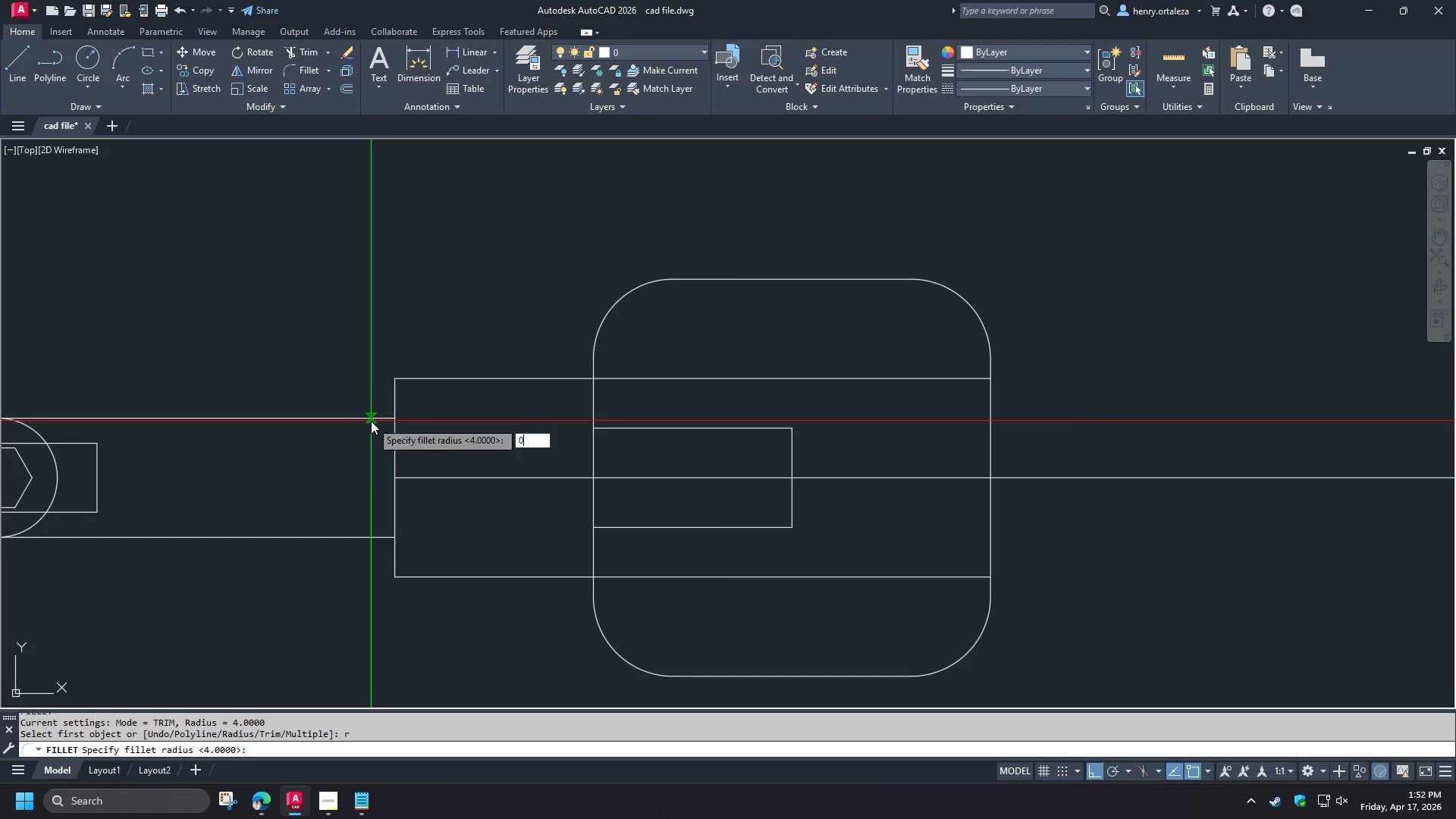 
key(0)
 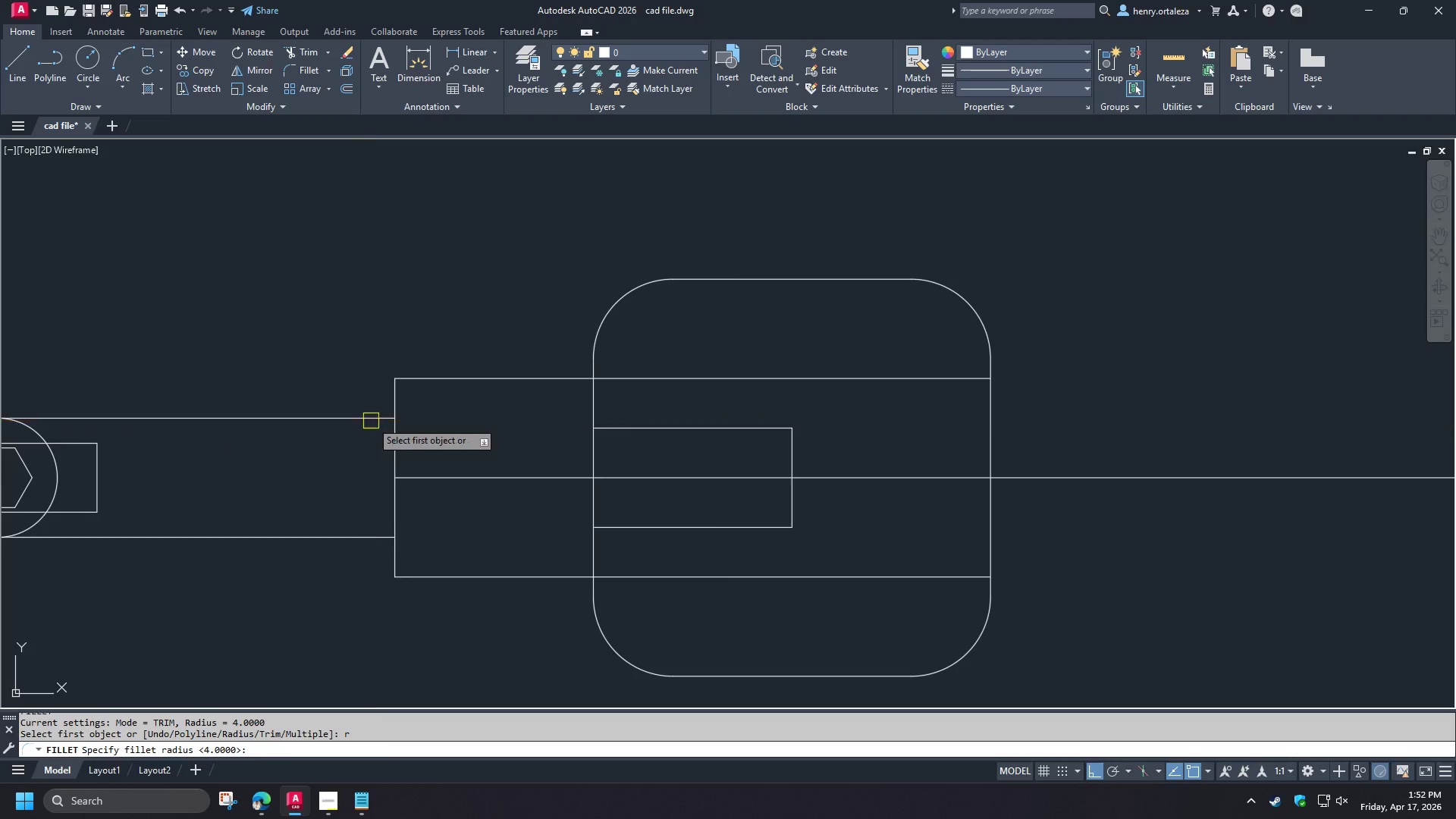 
key(Space)
 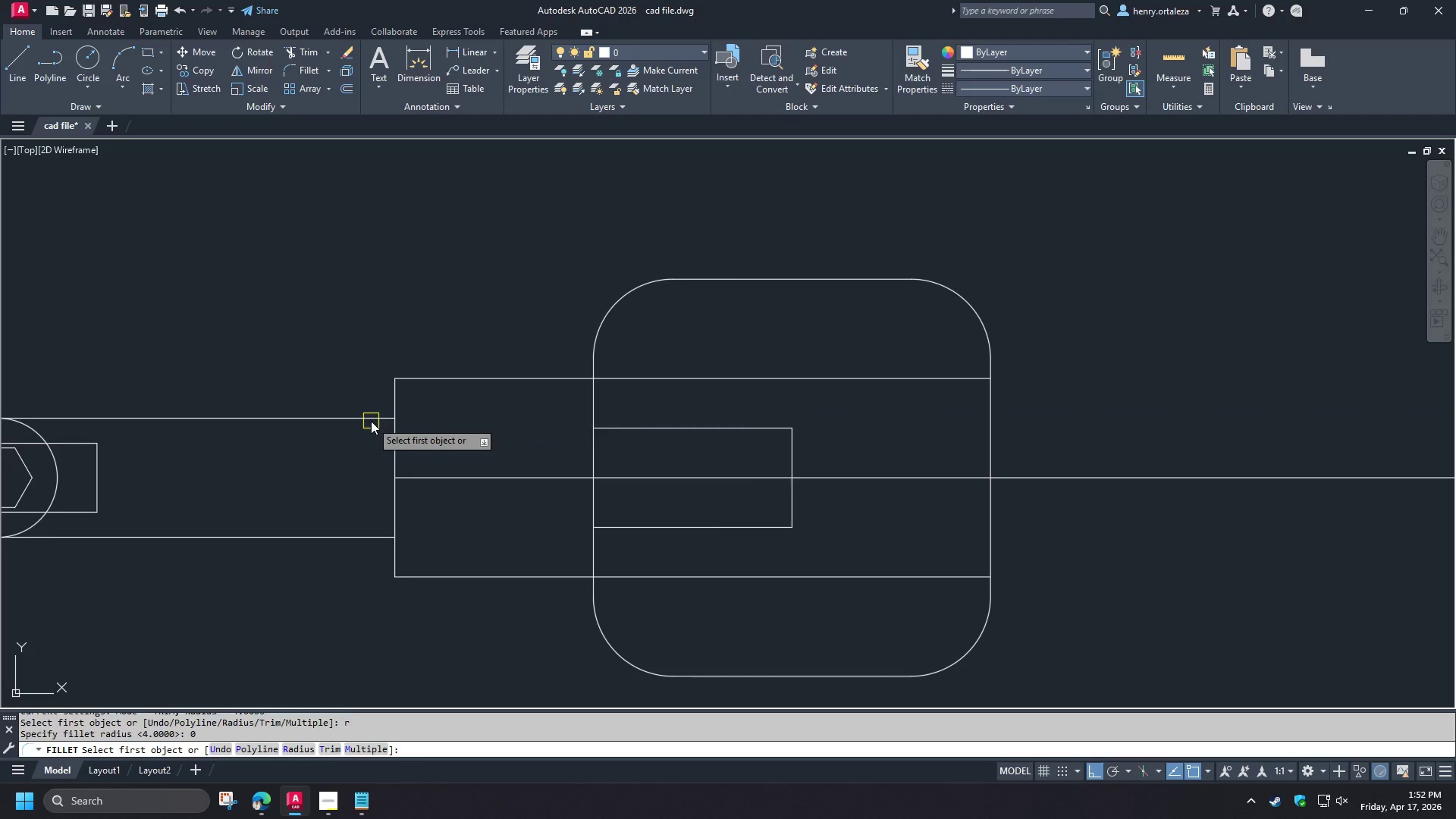 
left_click([371, 420])
 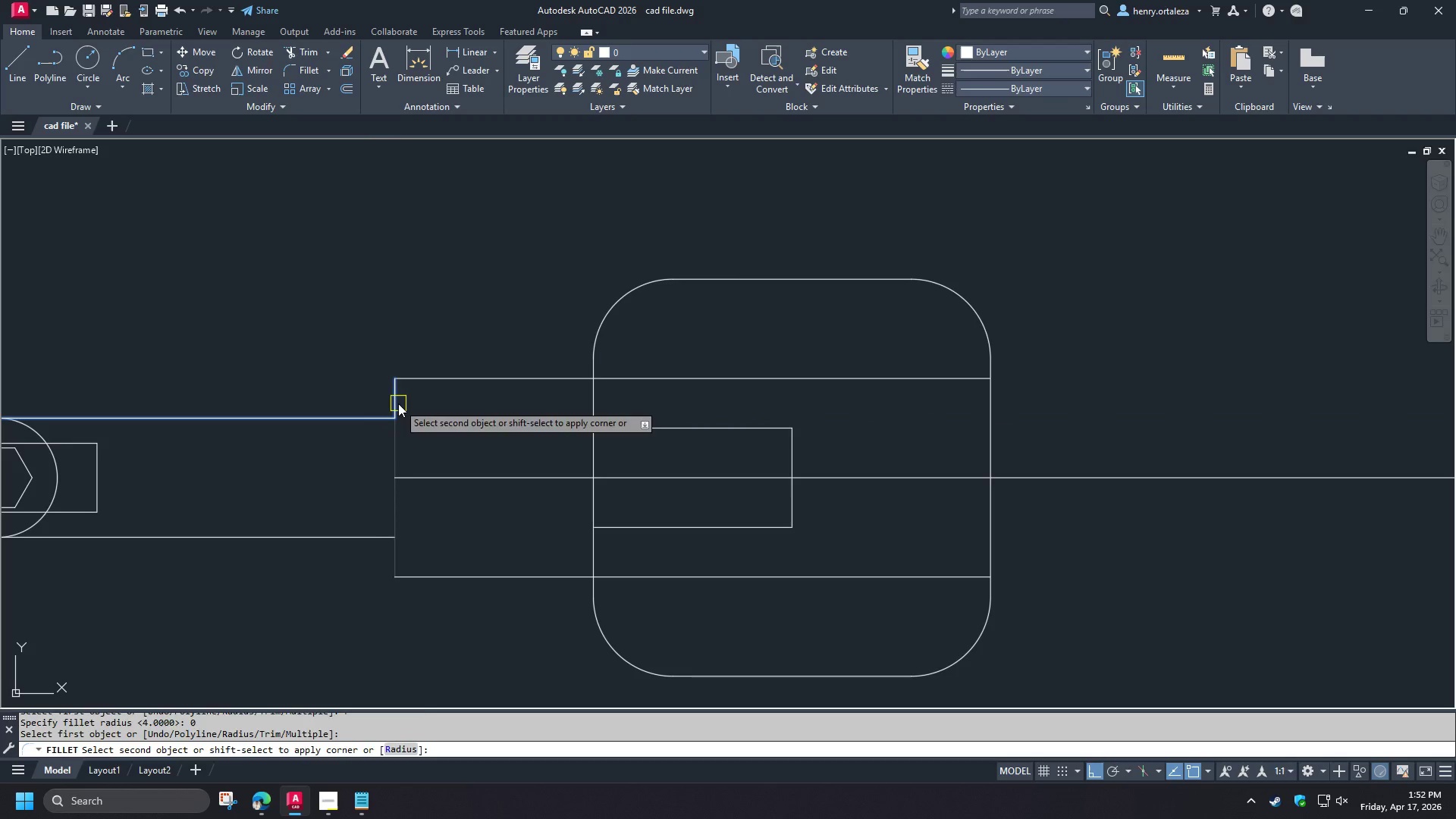 
left_click([398, 403])
 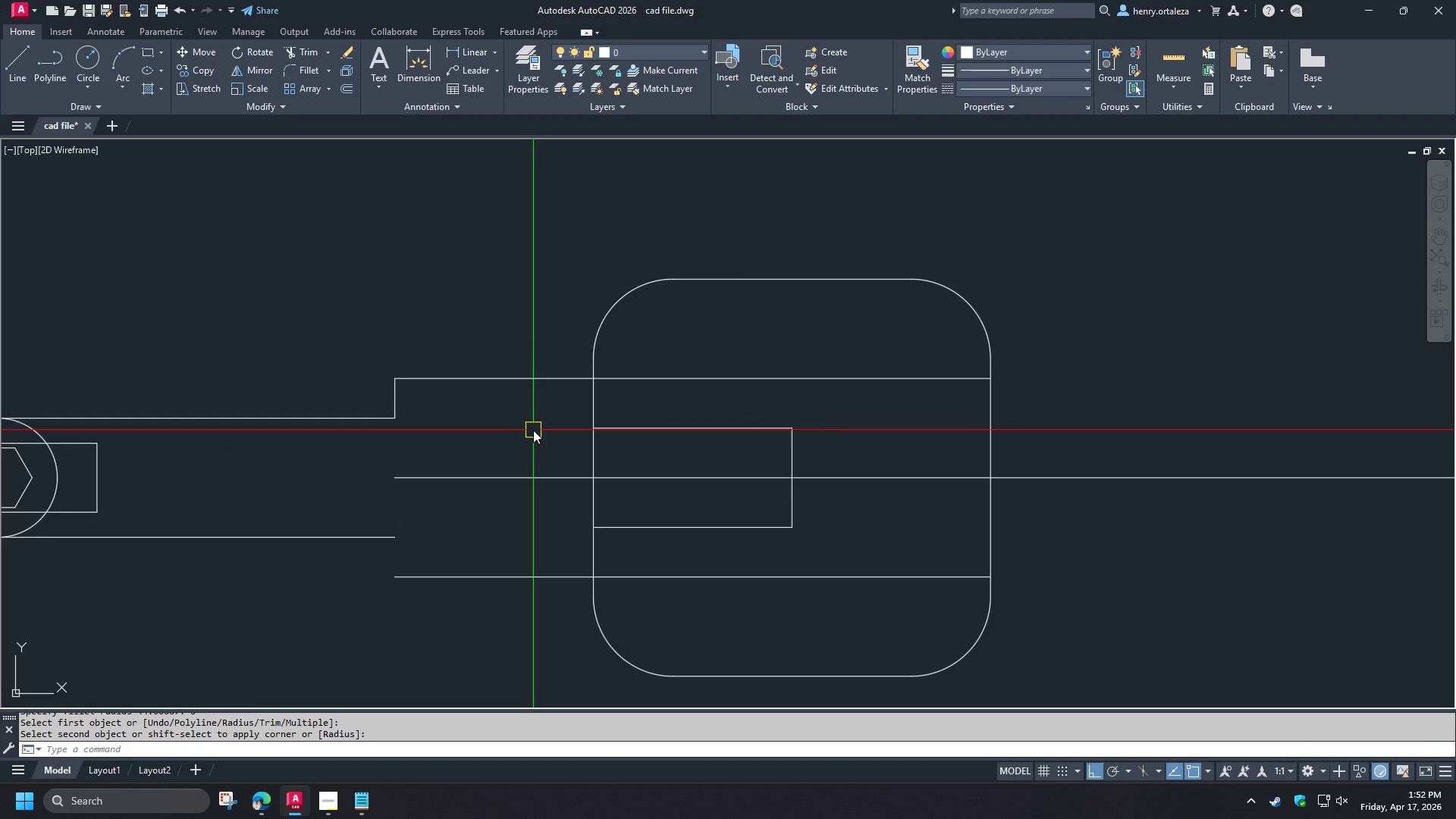 
type(pl)
 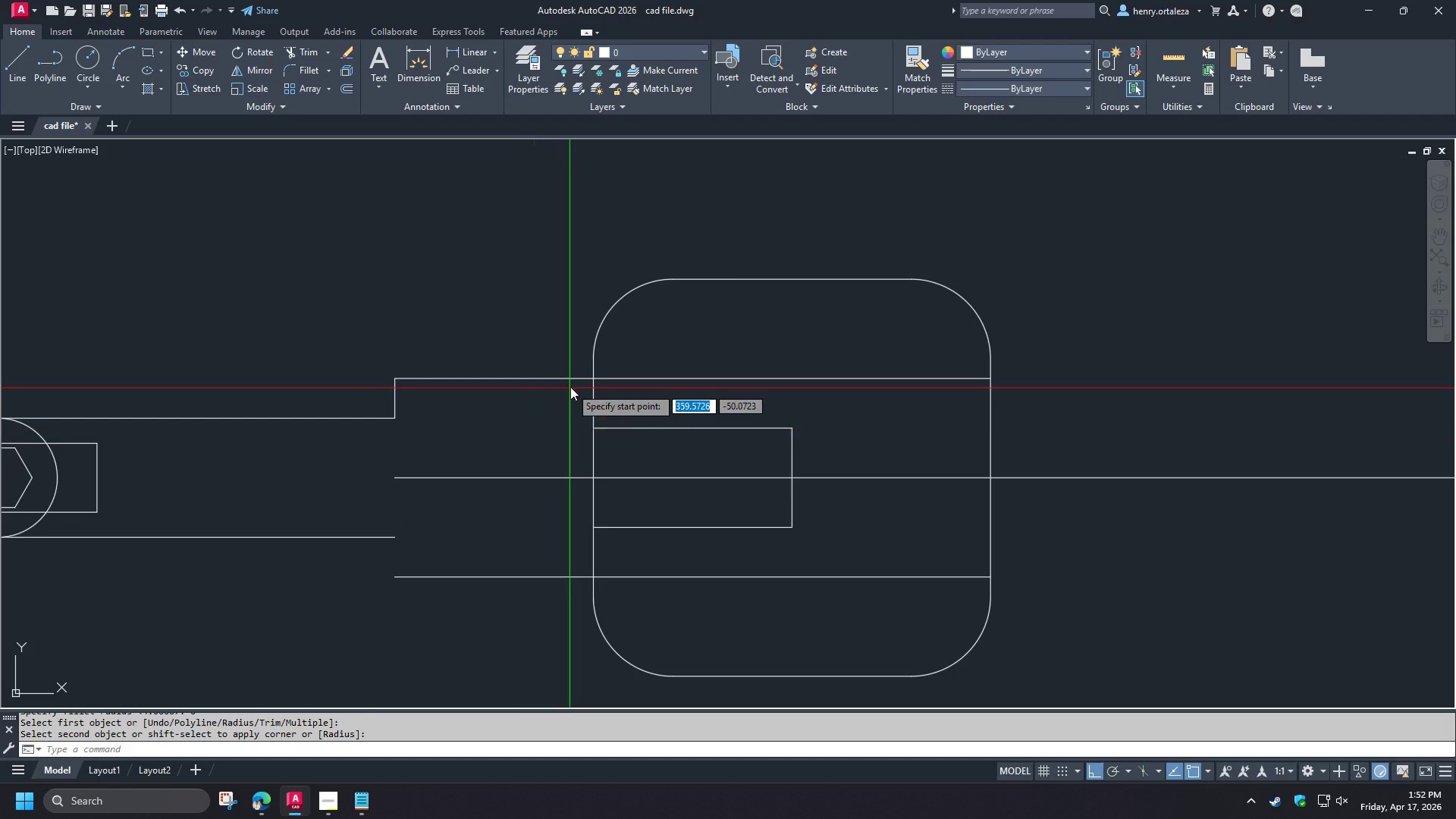 
key(Space)
 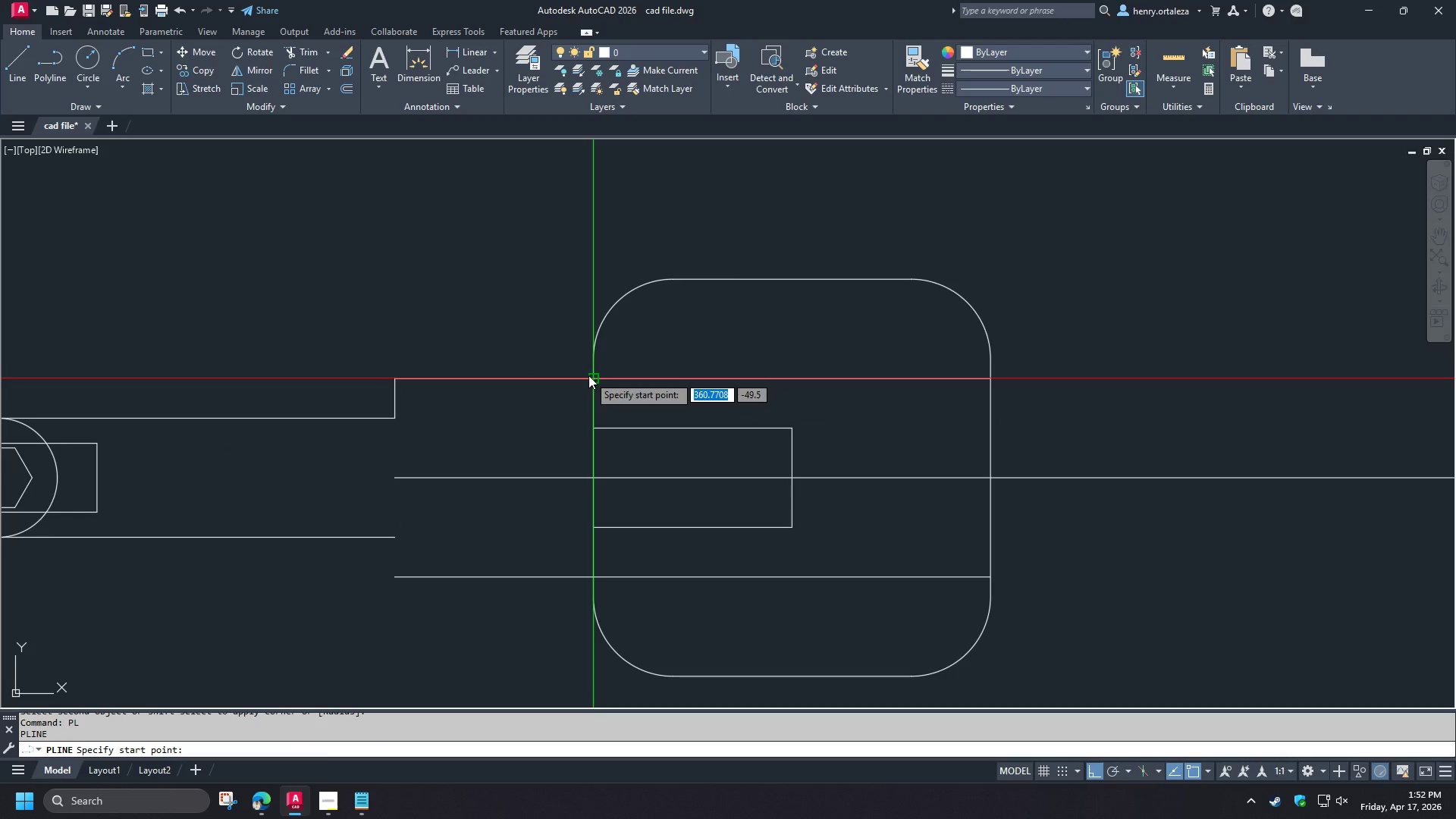 
left_click([588, 375])
 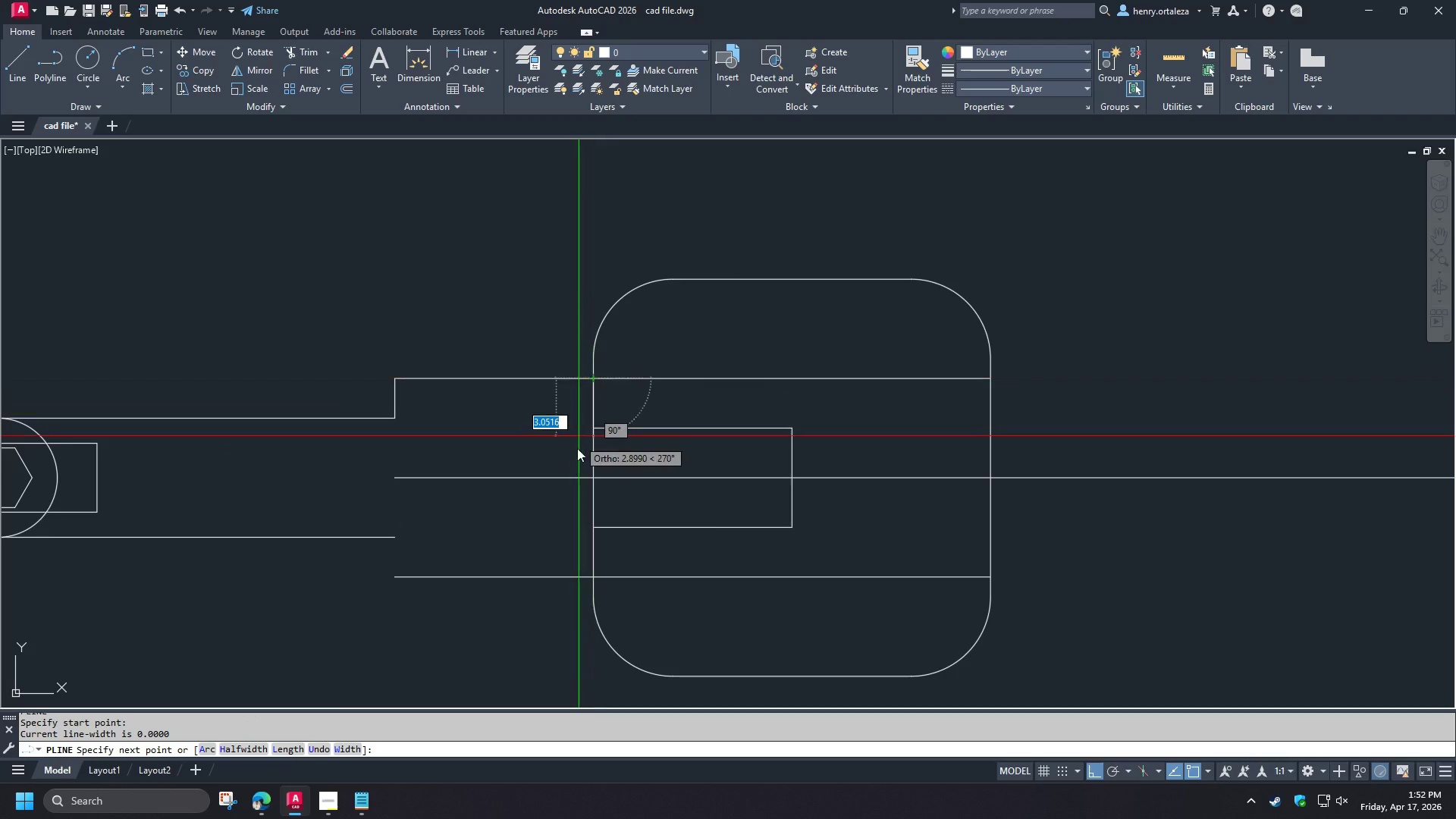 
scroll: coordinate [577, 448], scroll_direction: down, amount: 2.0
 